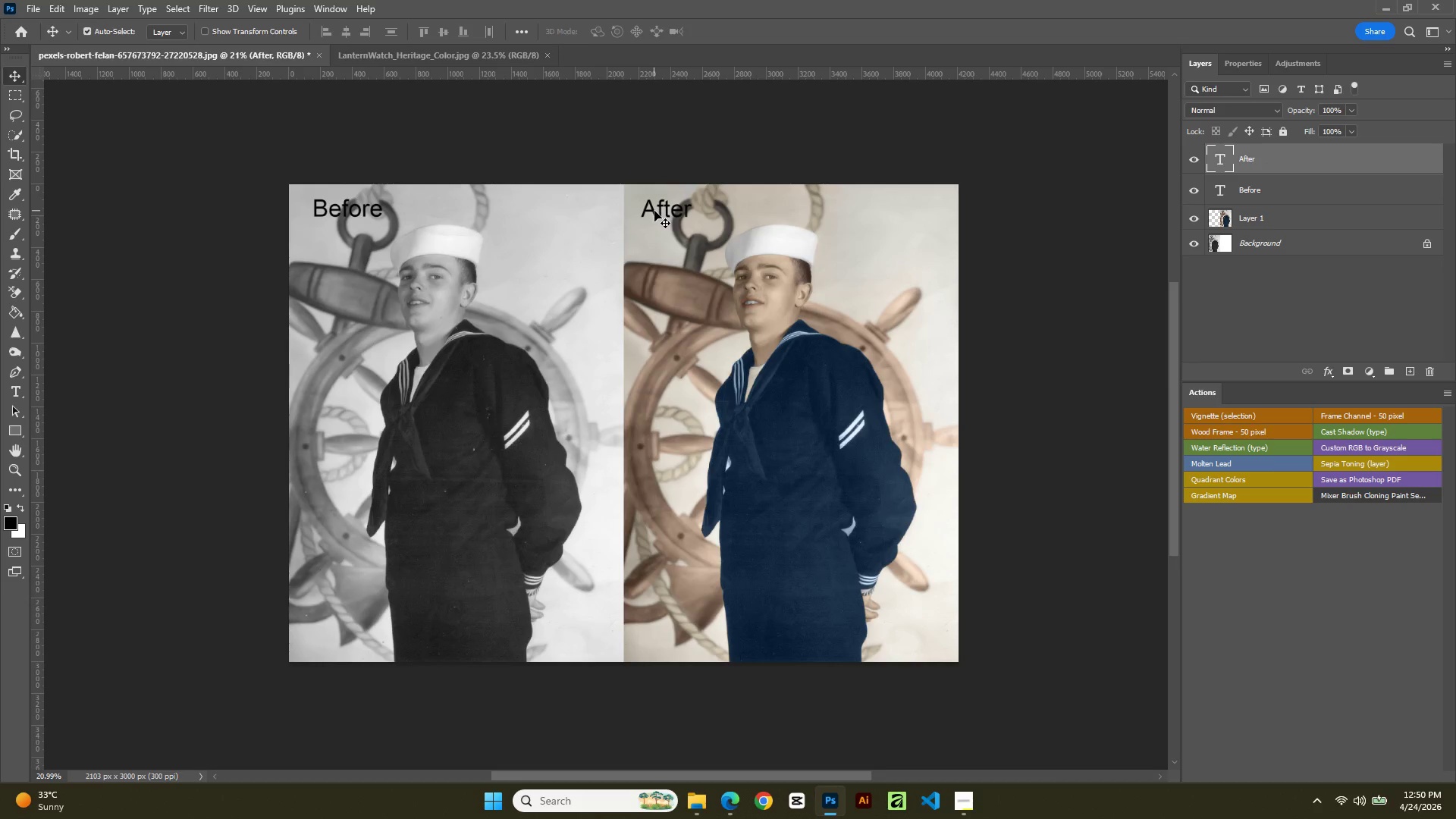 
key(ArrowRight)
 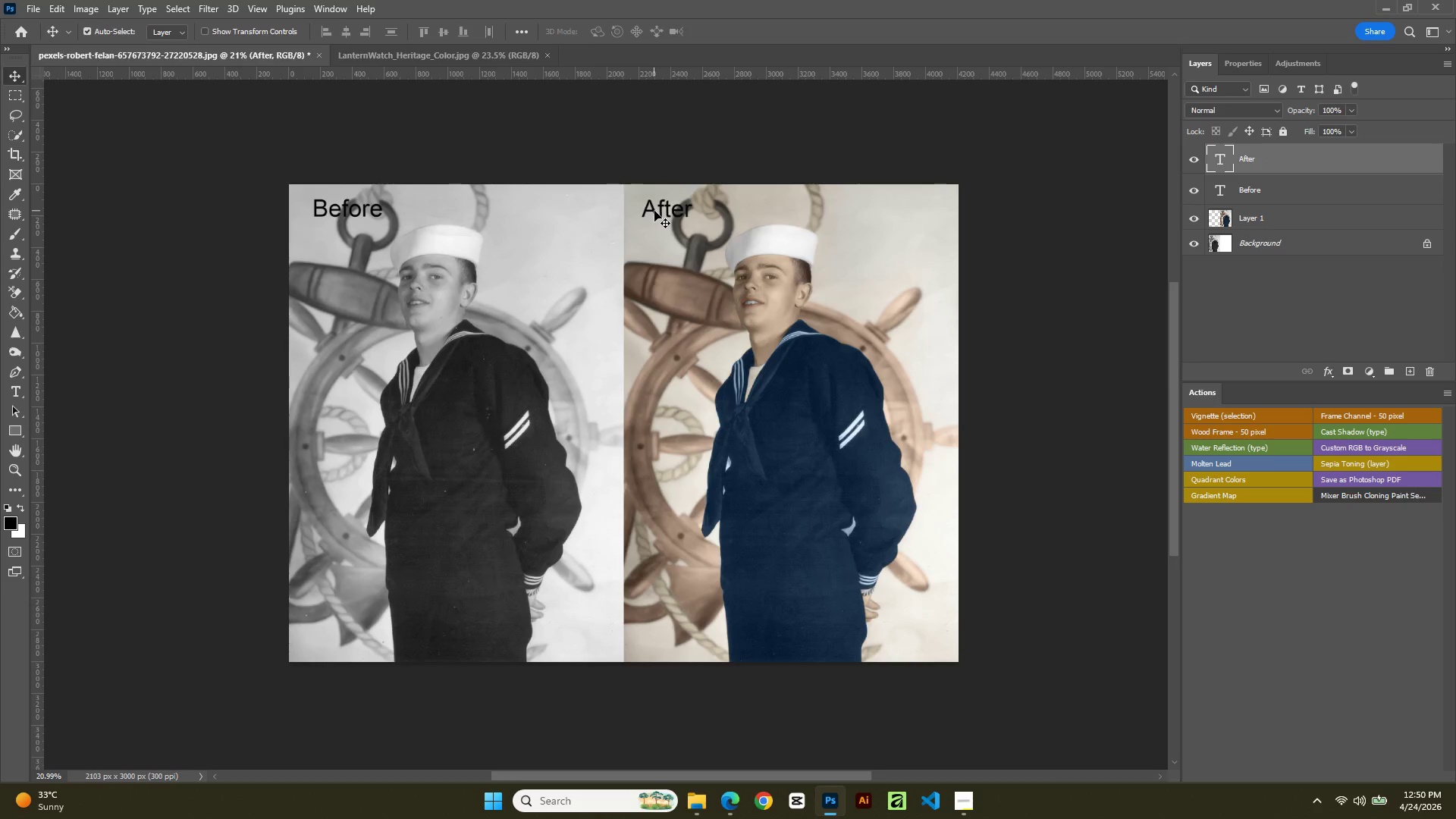 
key(ArrowRight)
 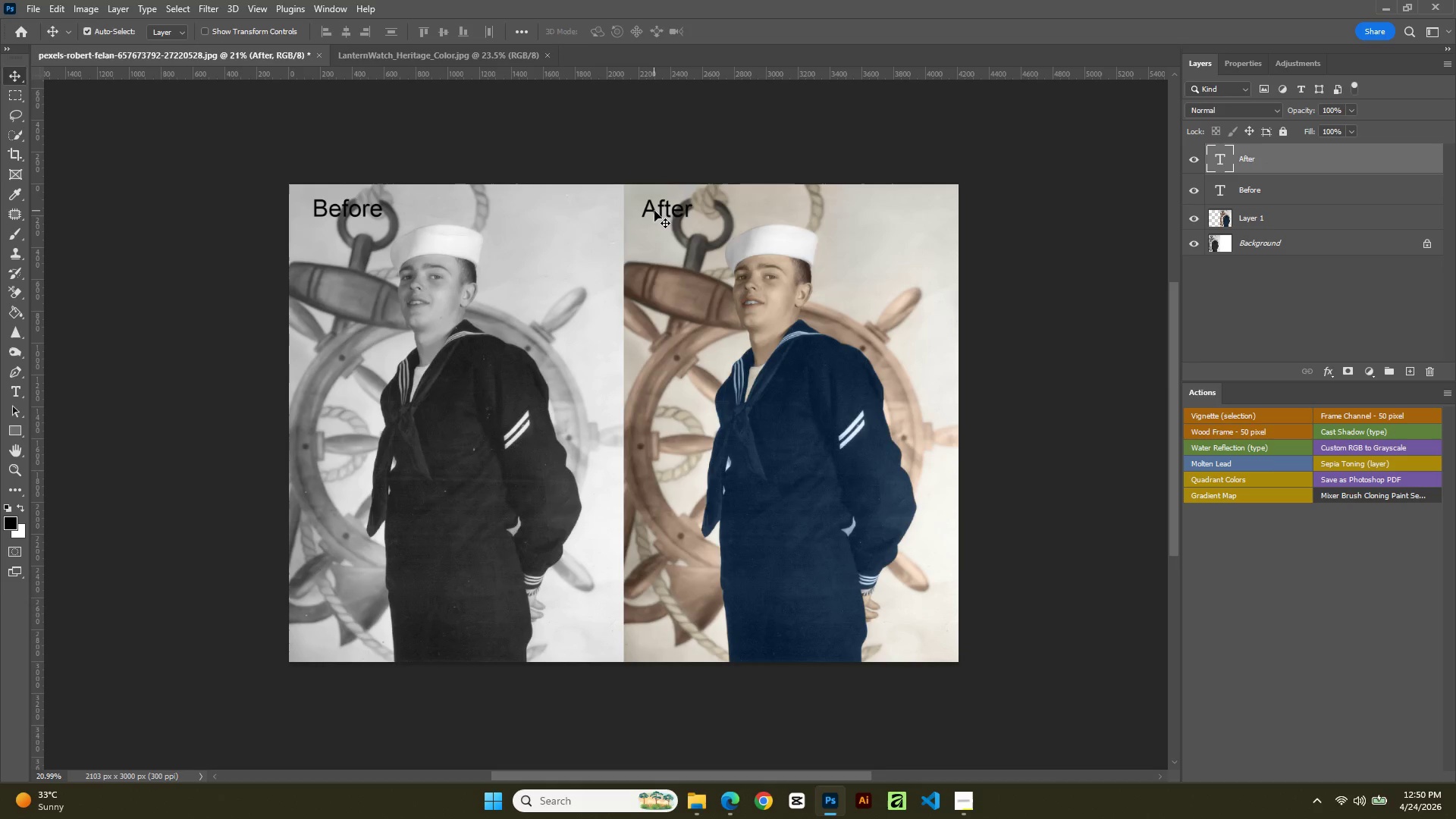 
key(ArrowRight)
 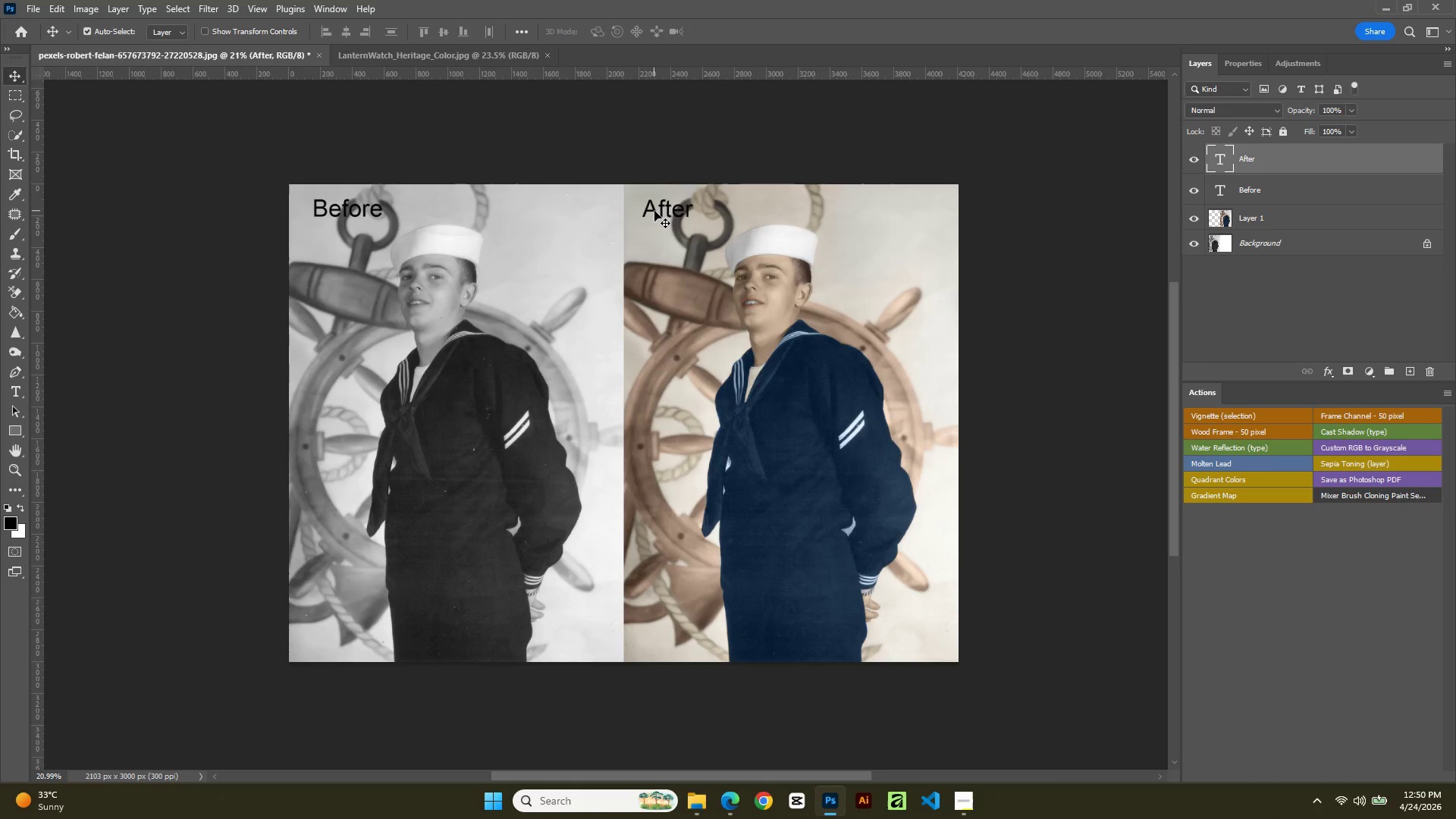 
key(ArrowRight)
 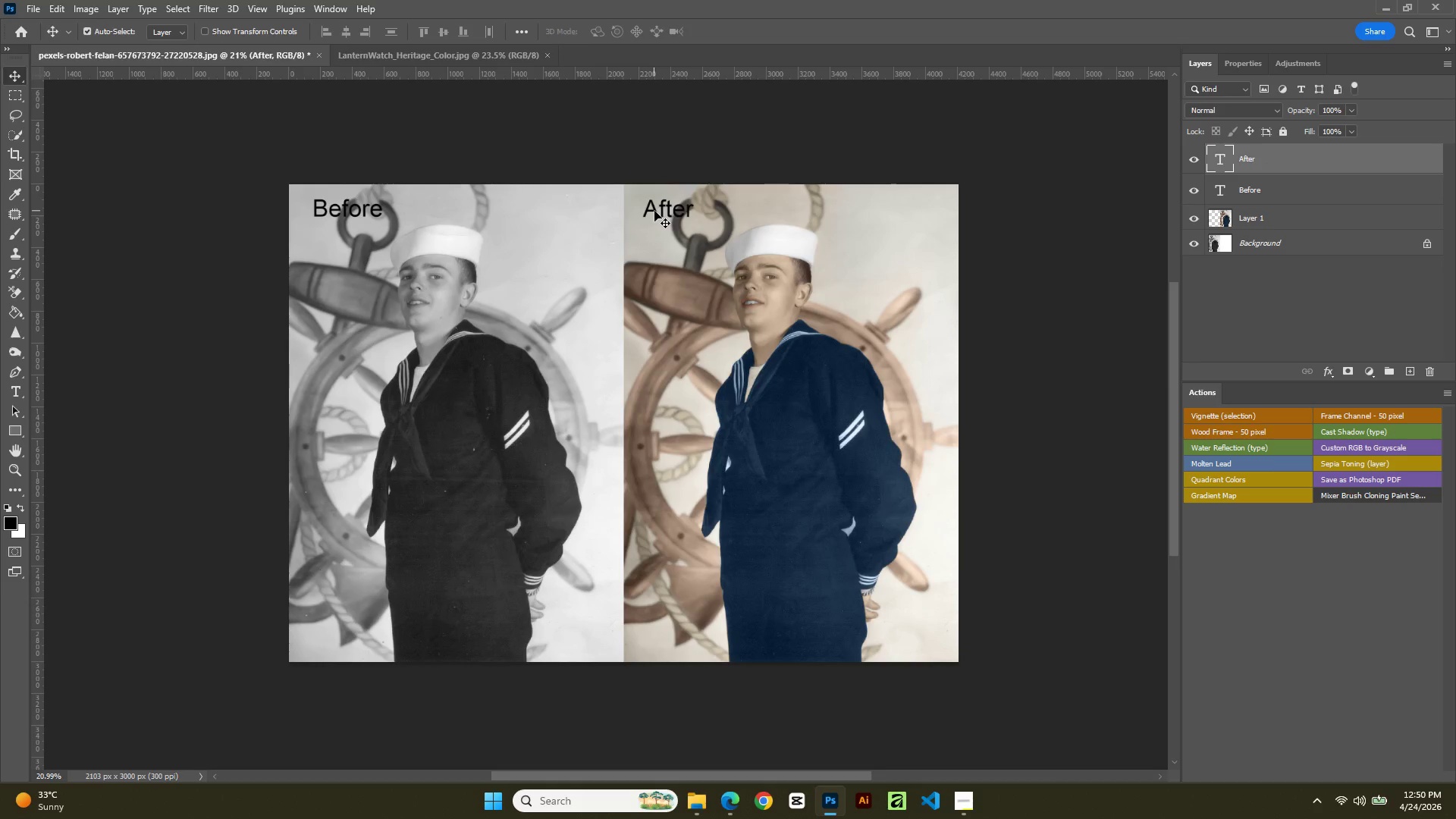 
key(ArrowRight)
 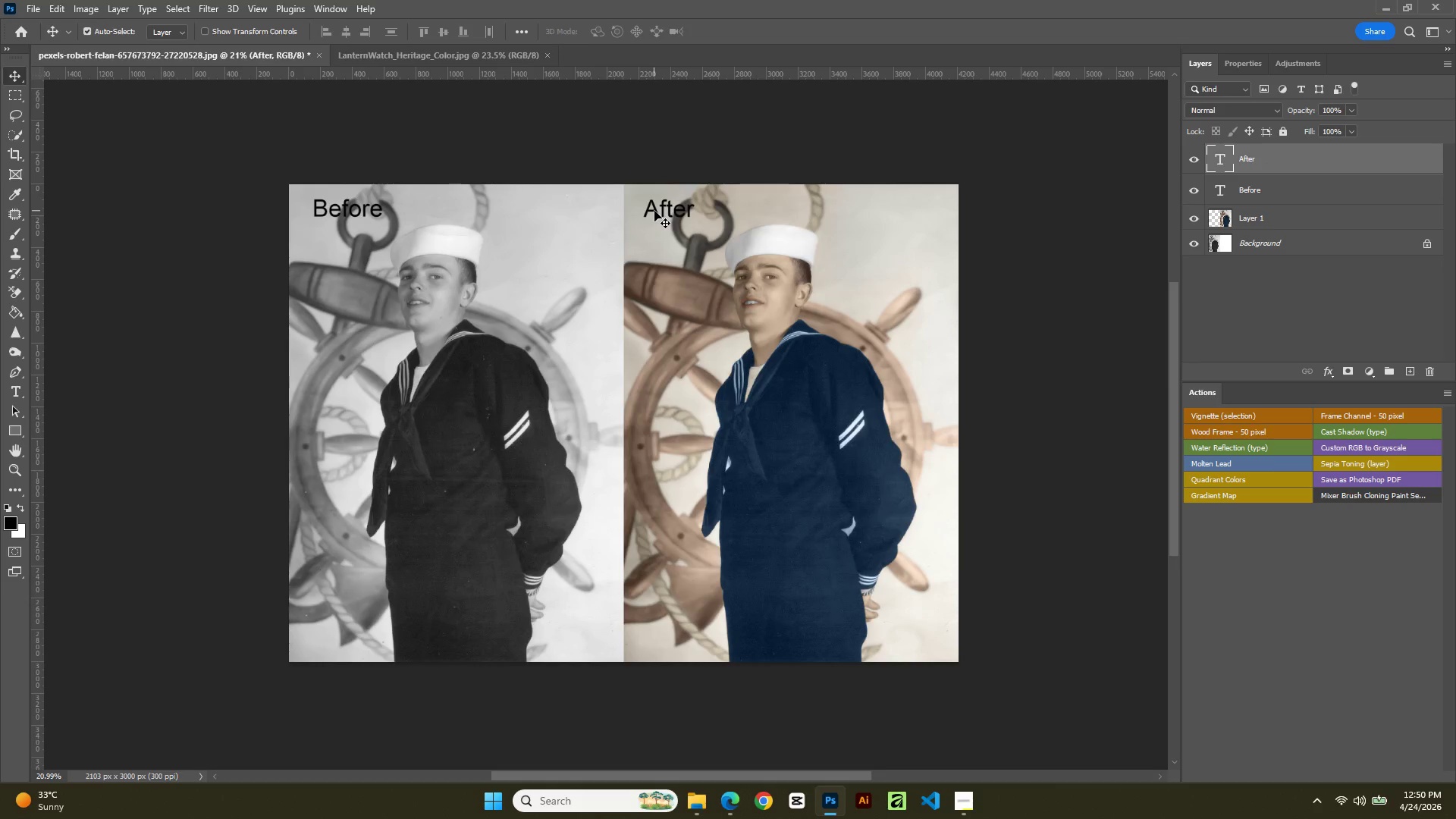 
key(ArrowRight)
 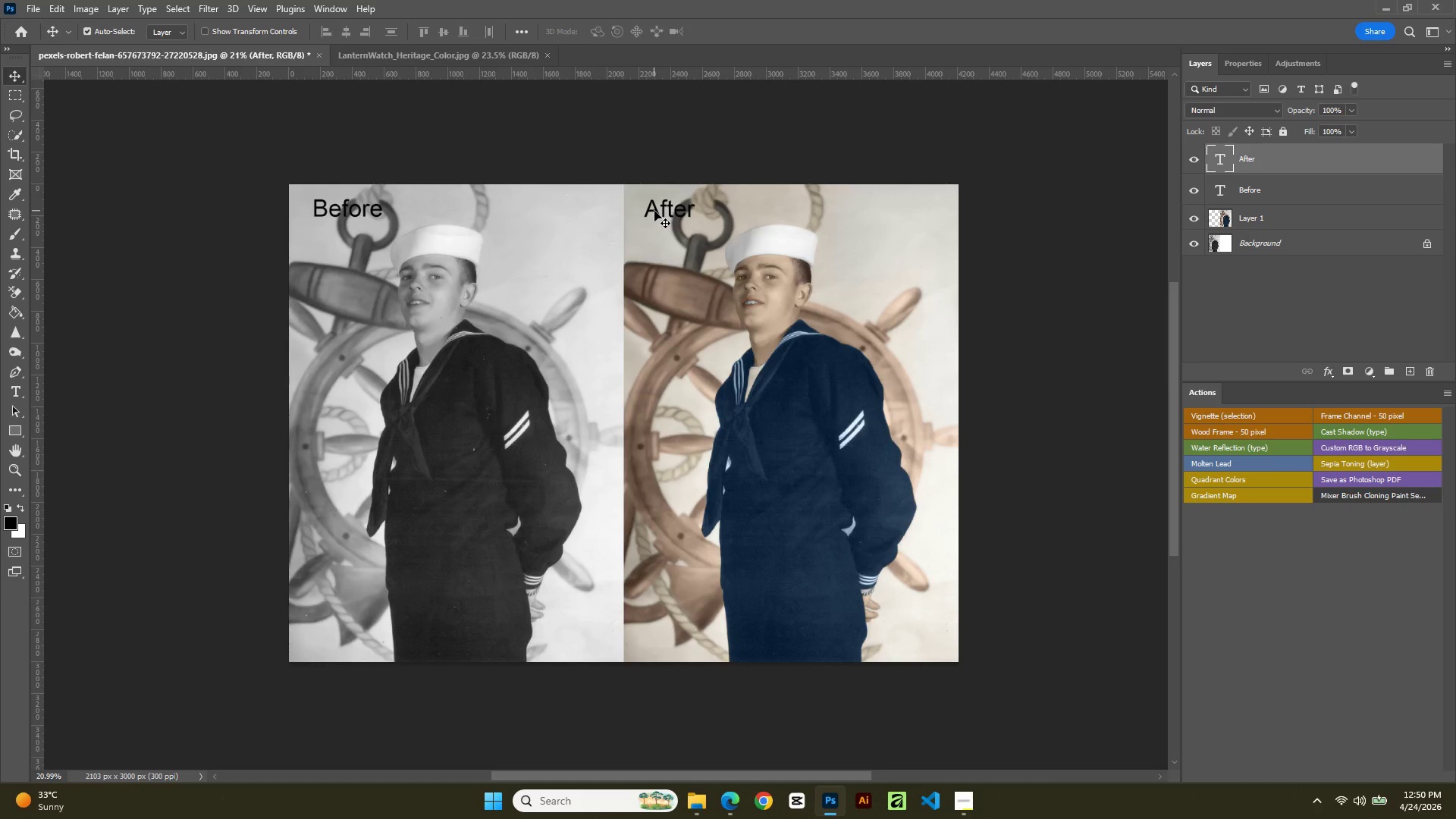 
key(ArrowUp)
 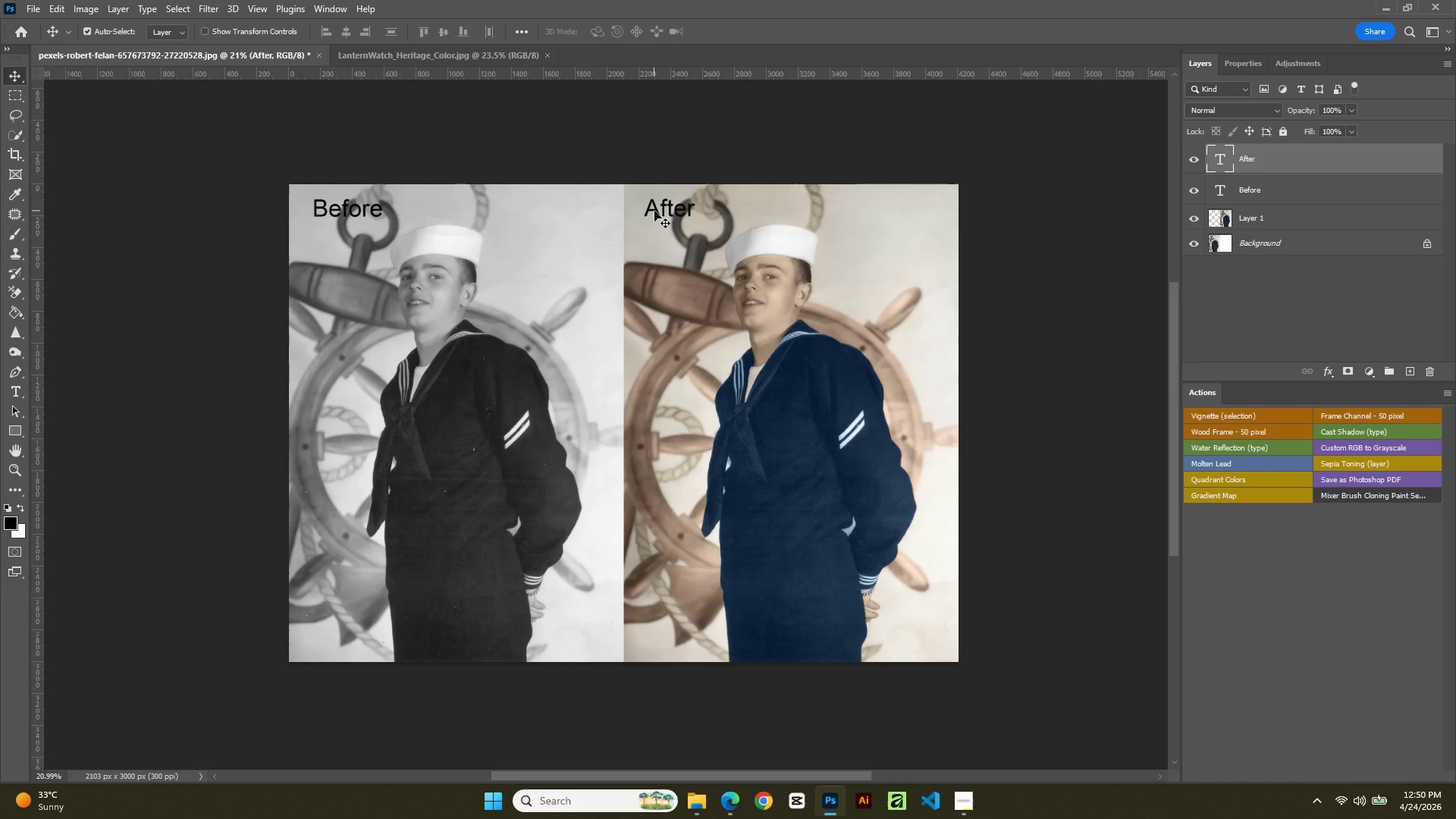 
key(ArrowUp)
 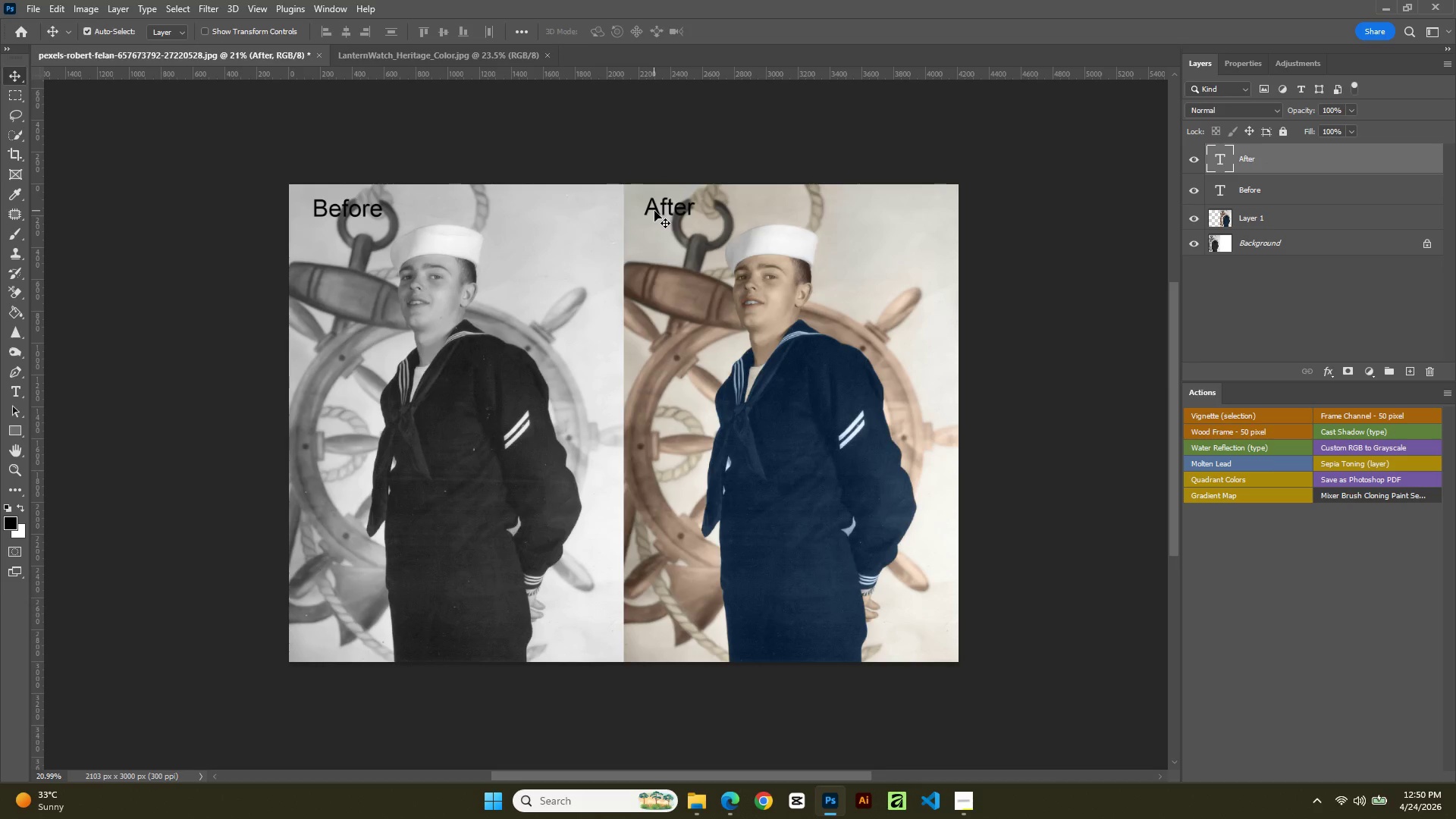 
key(ArrowUp)
 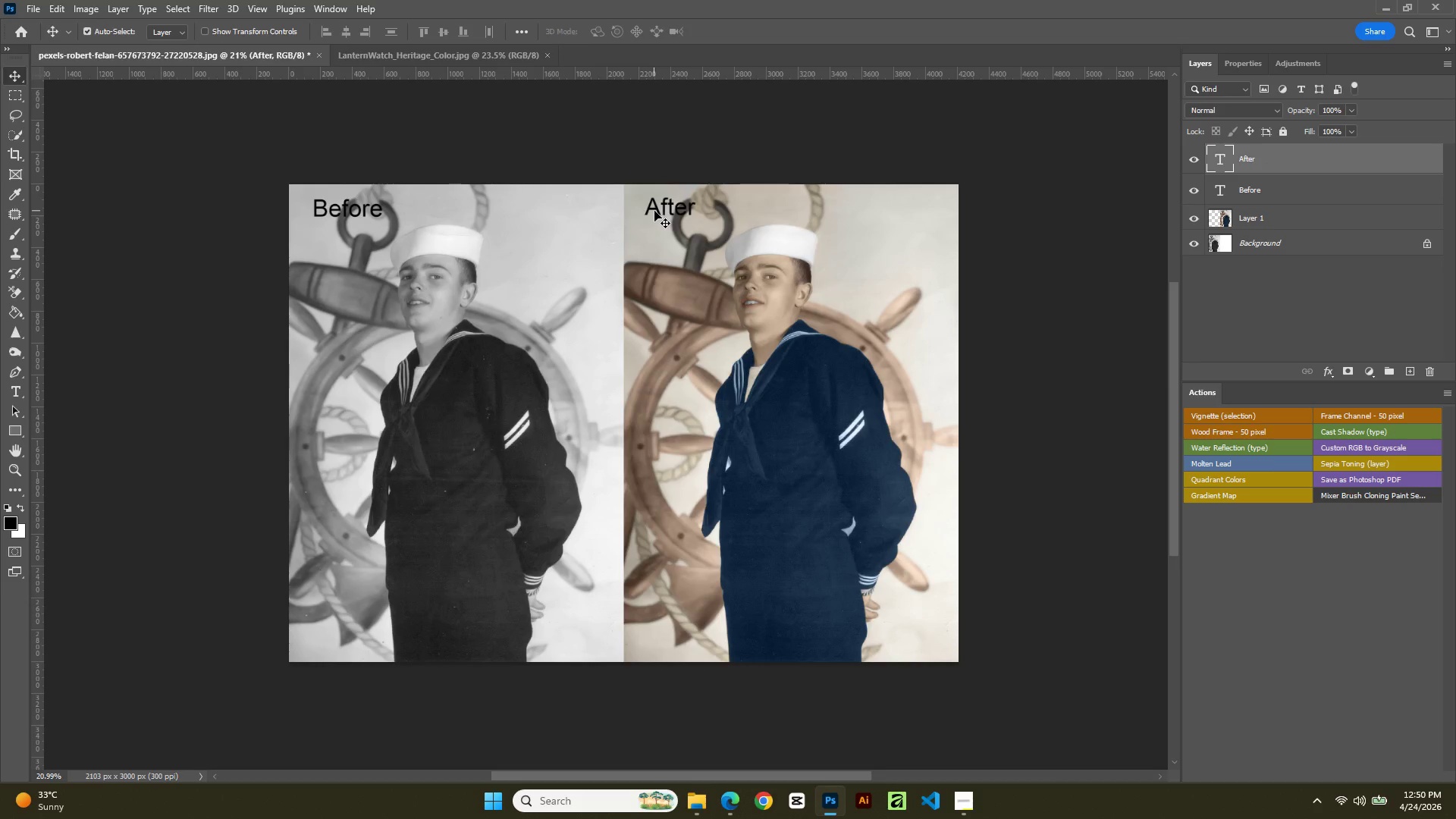 
key(ArrowRight)
 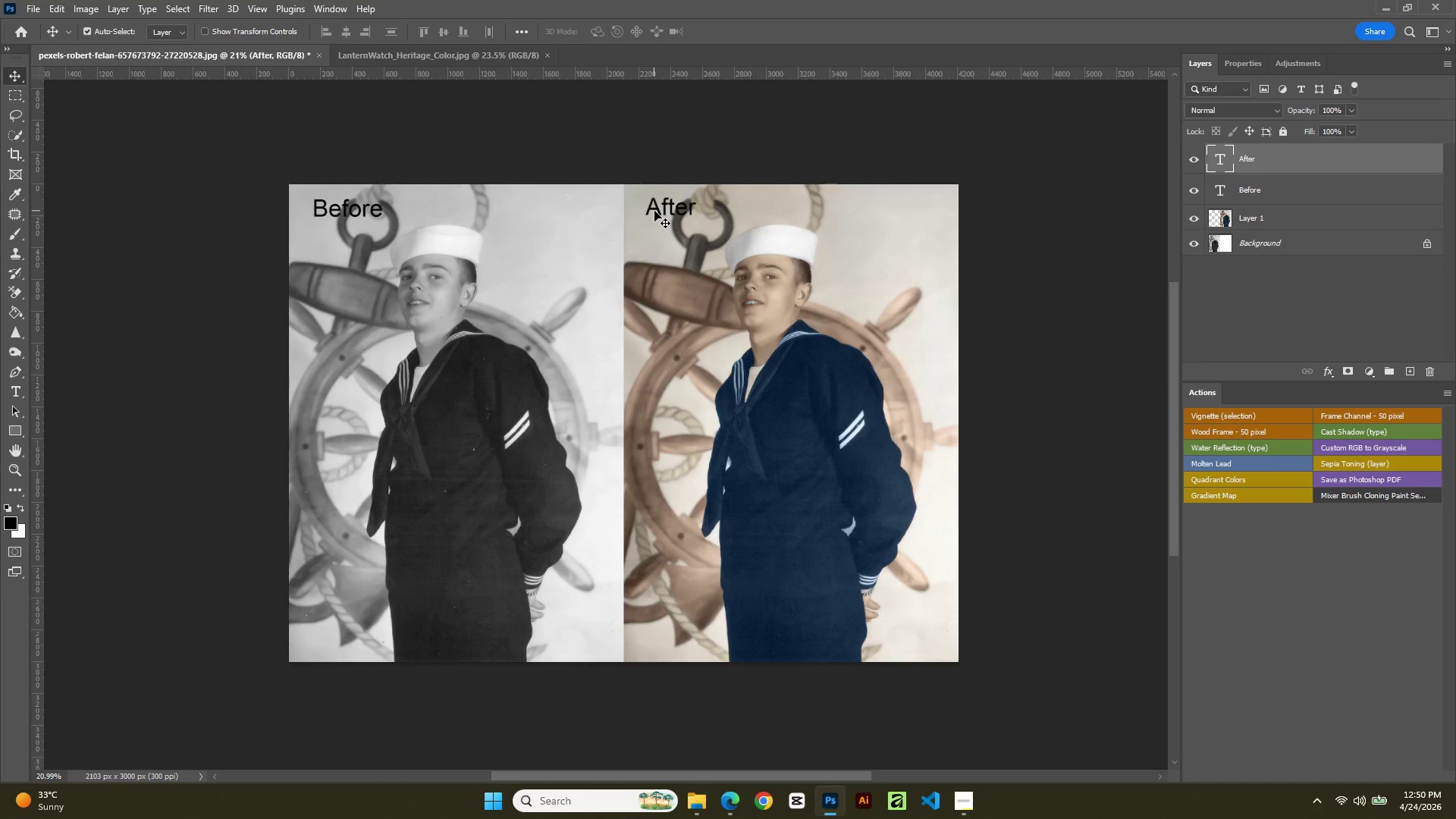 
key(ArrowRight)
 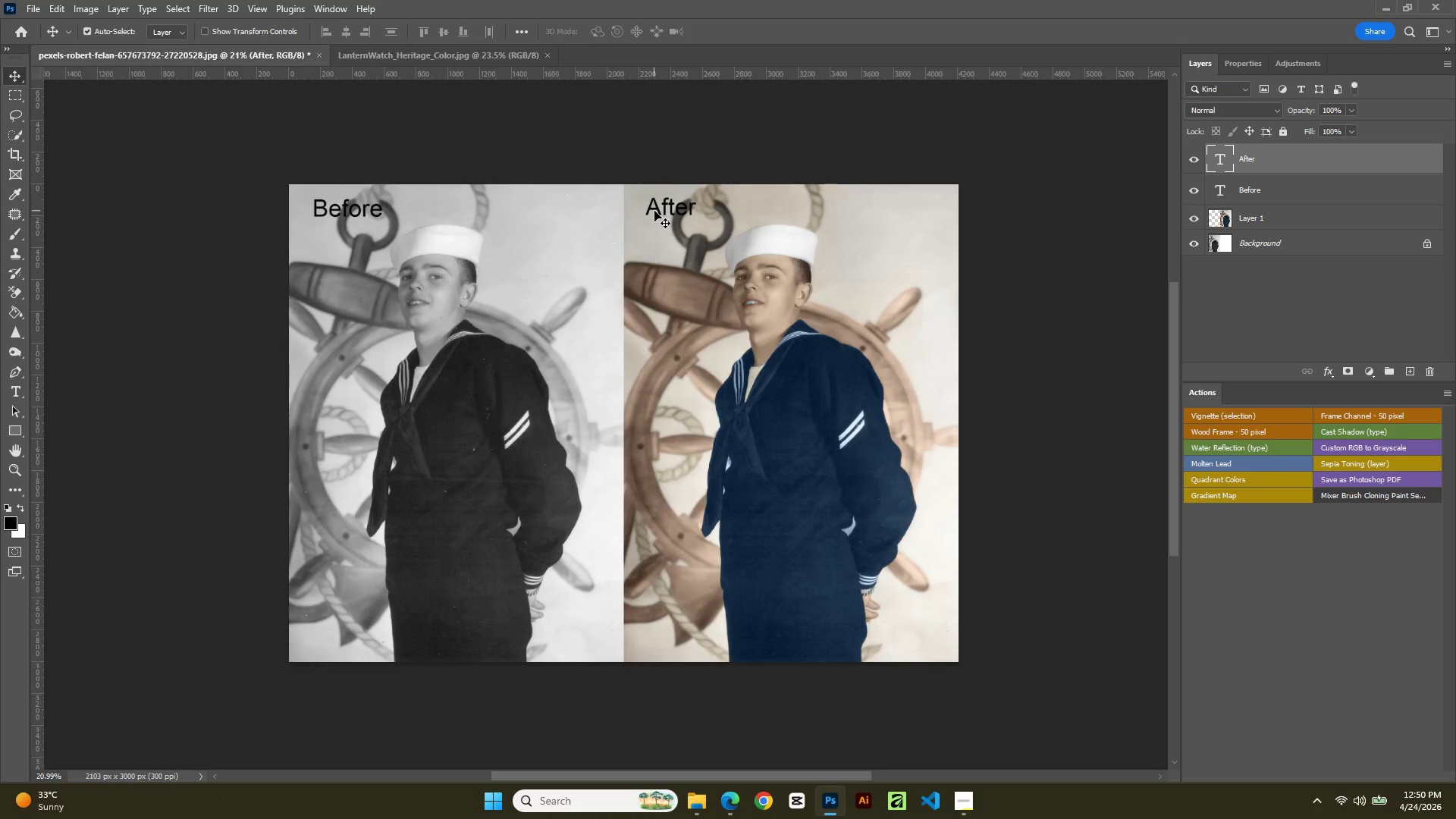 
key(ArrowUp)
 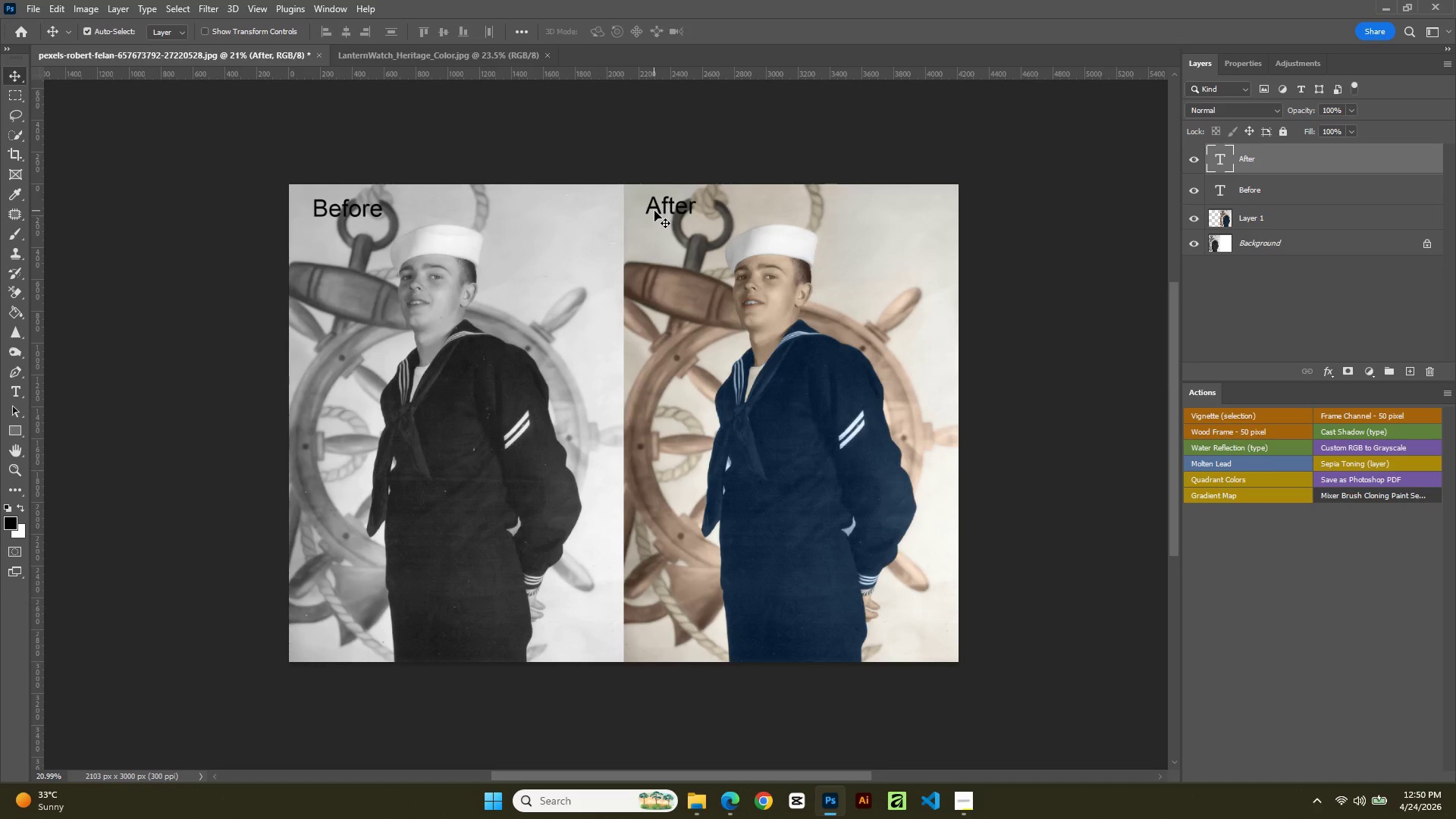 
hold_key(key=ArrowRight, duration=0.89)
 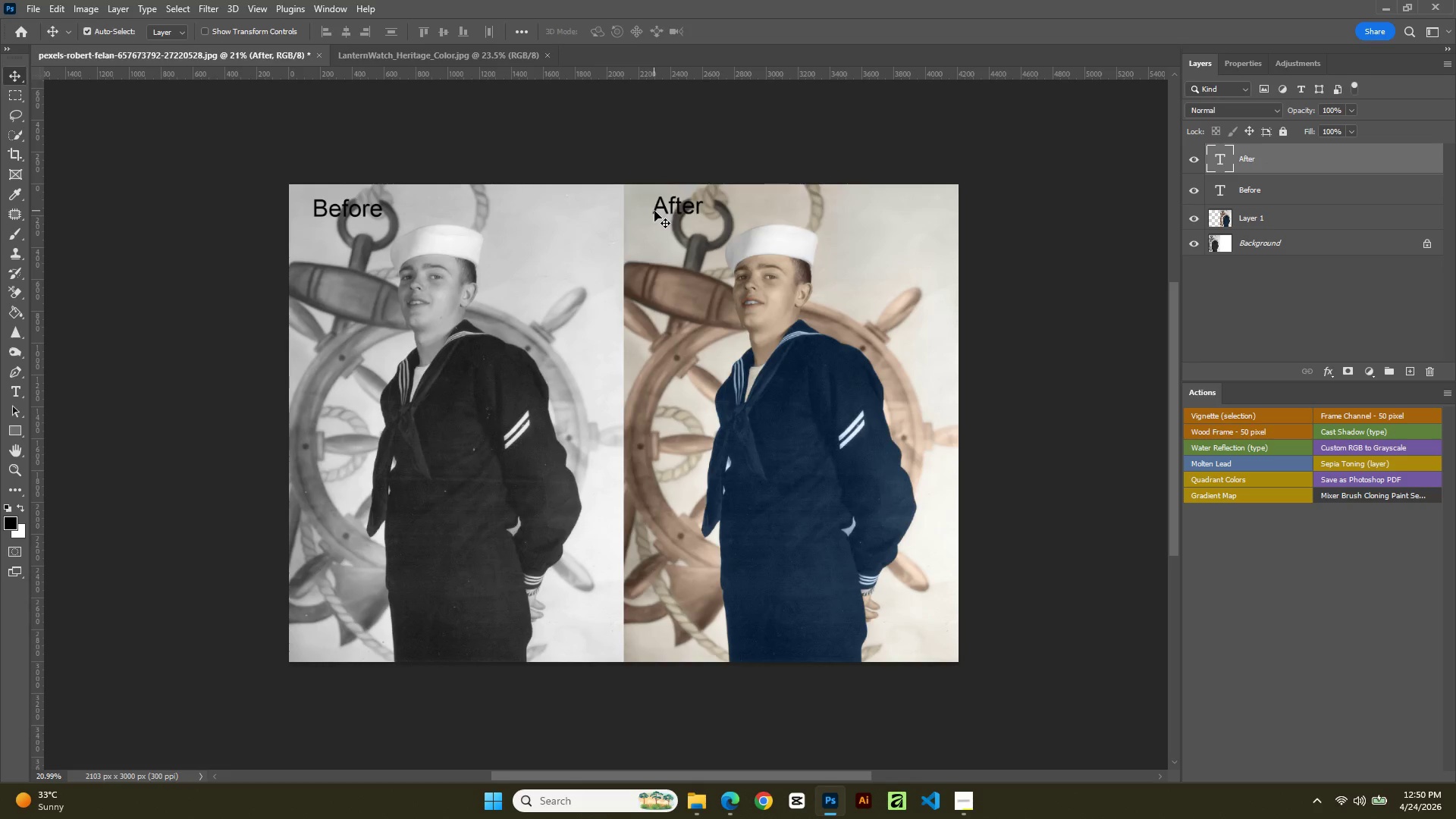 
key(ArrowLeft)
 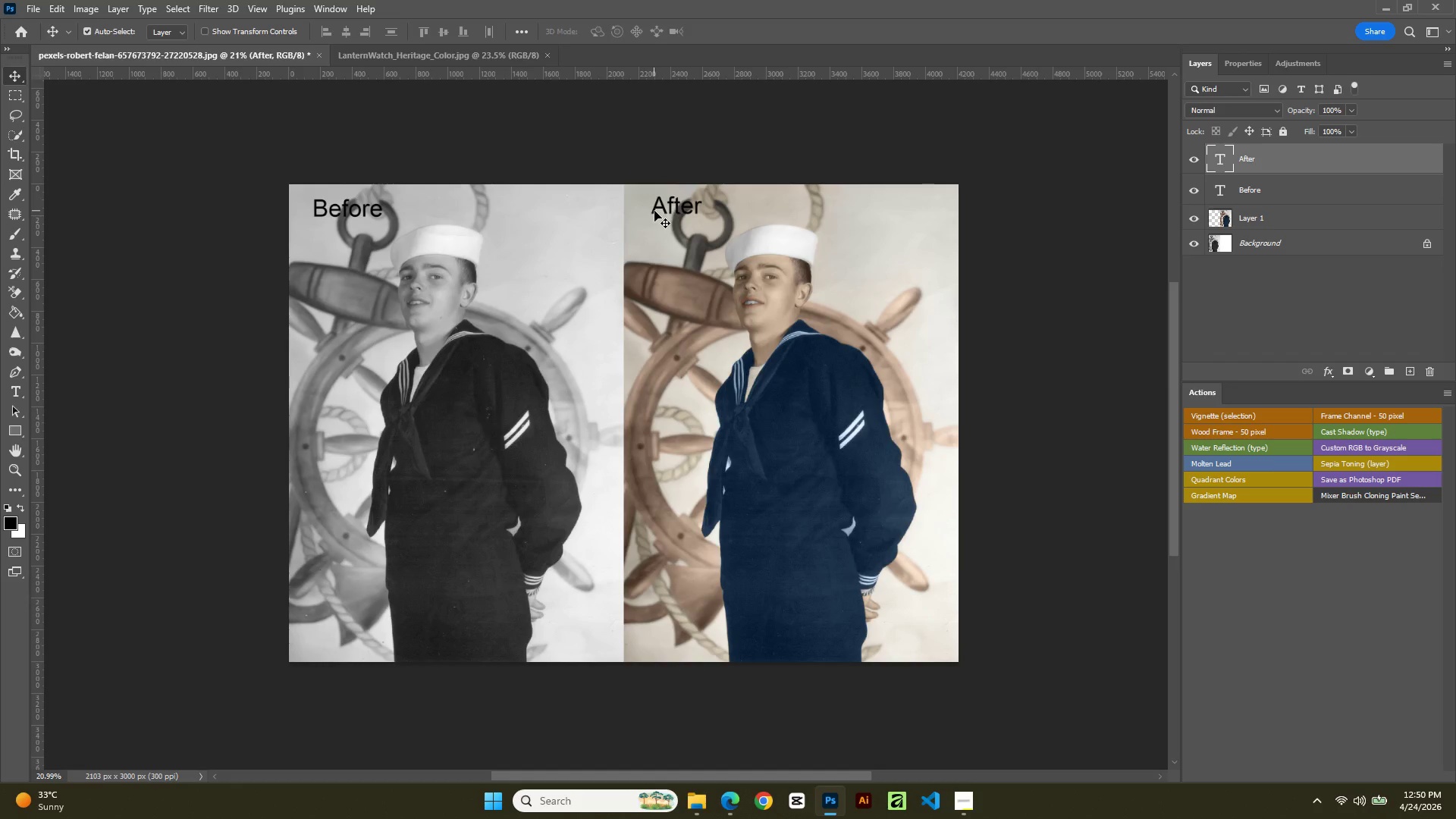 
key(ArrowLeft)
 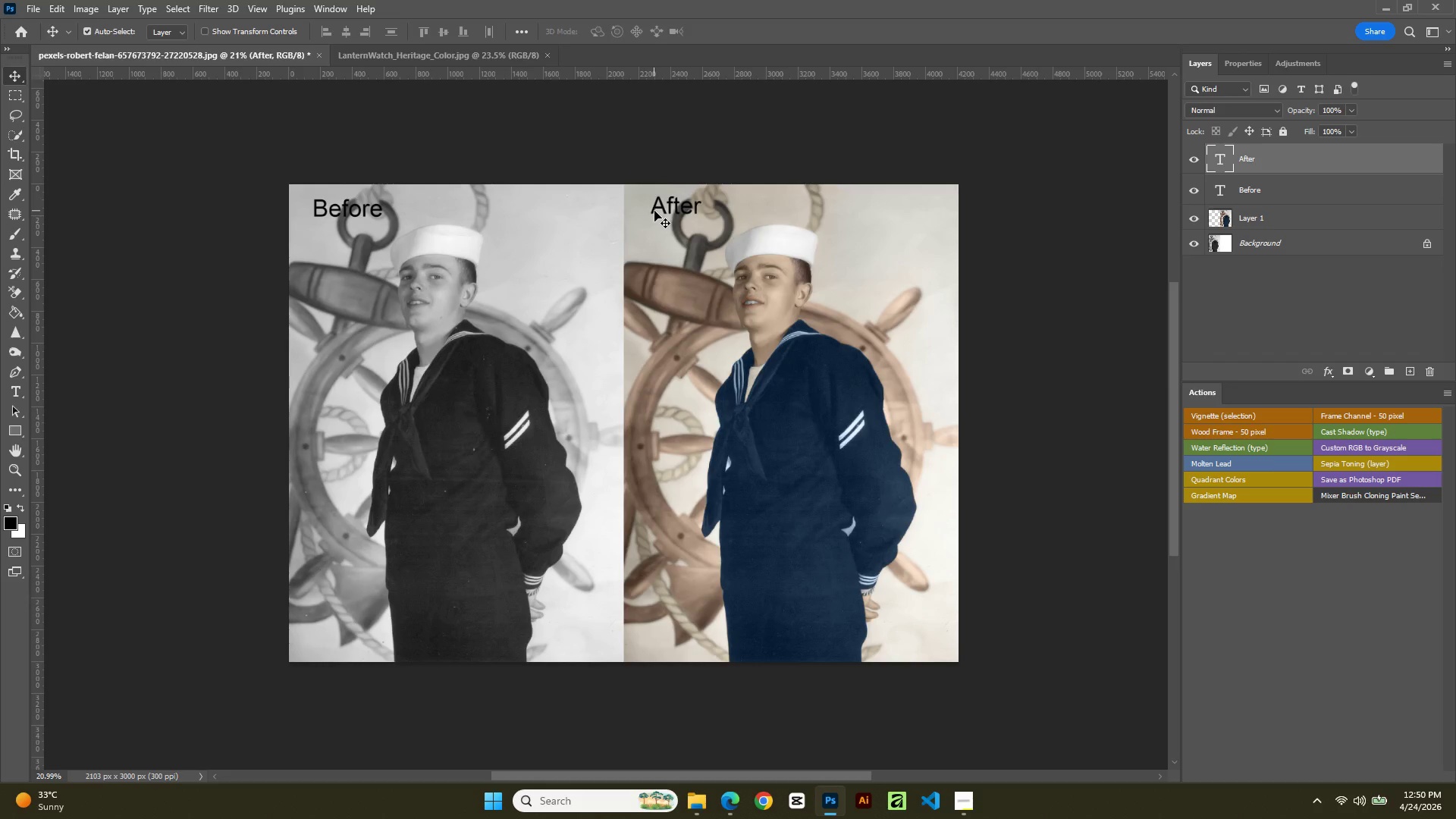 
key(ArrowLeft)
 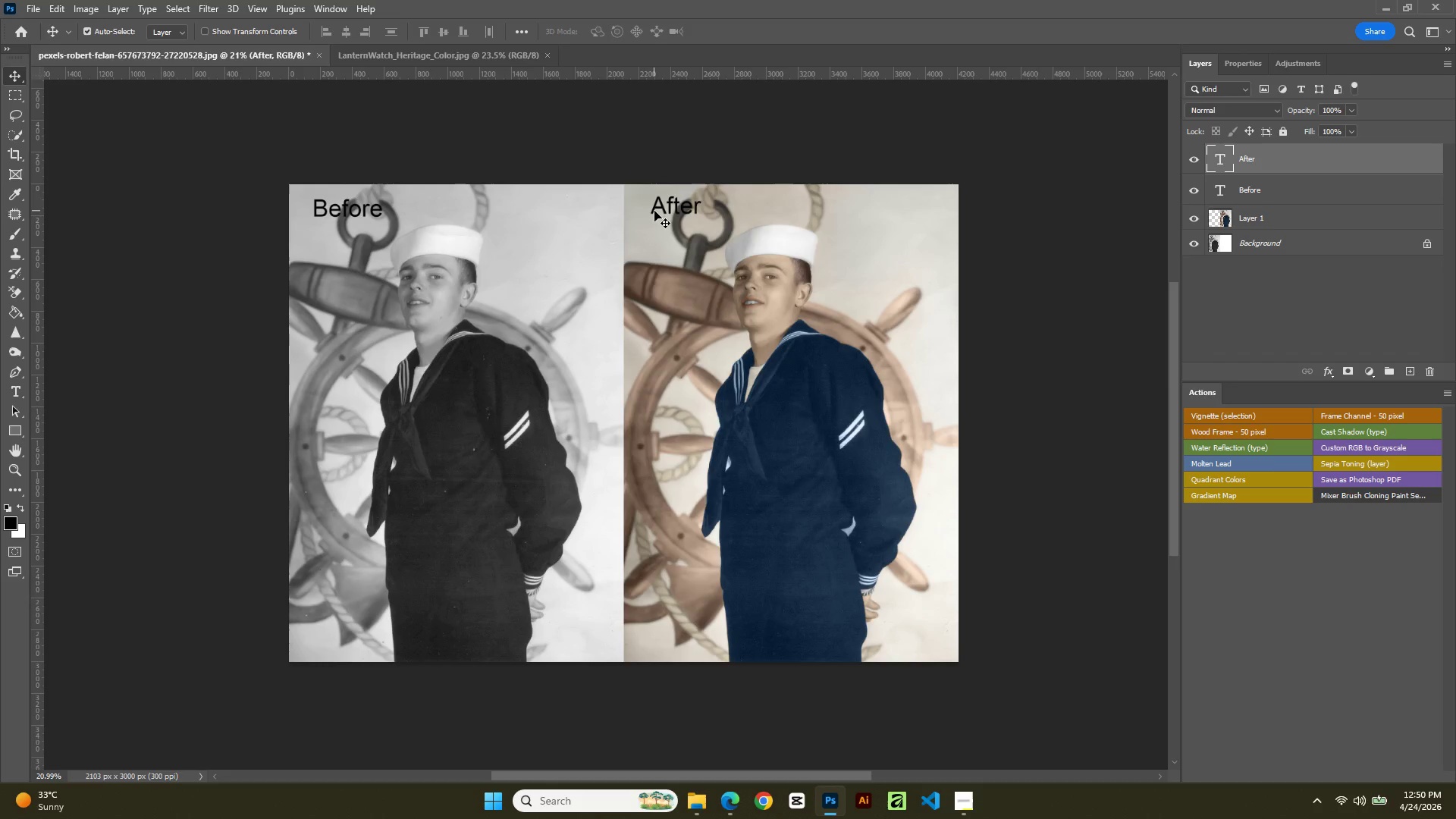 
key(ArrowDown)
 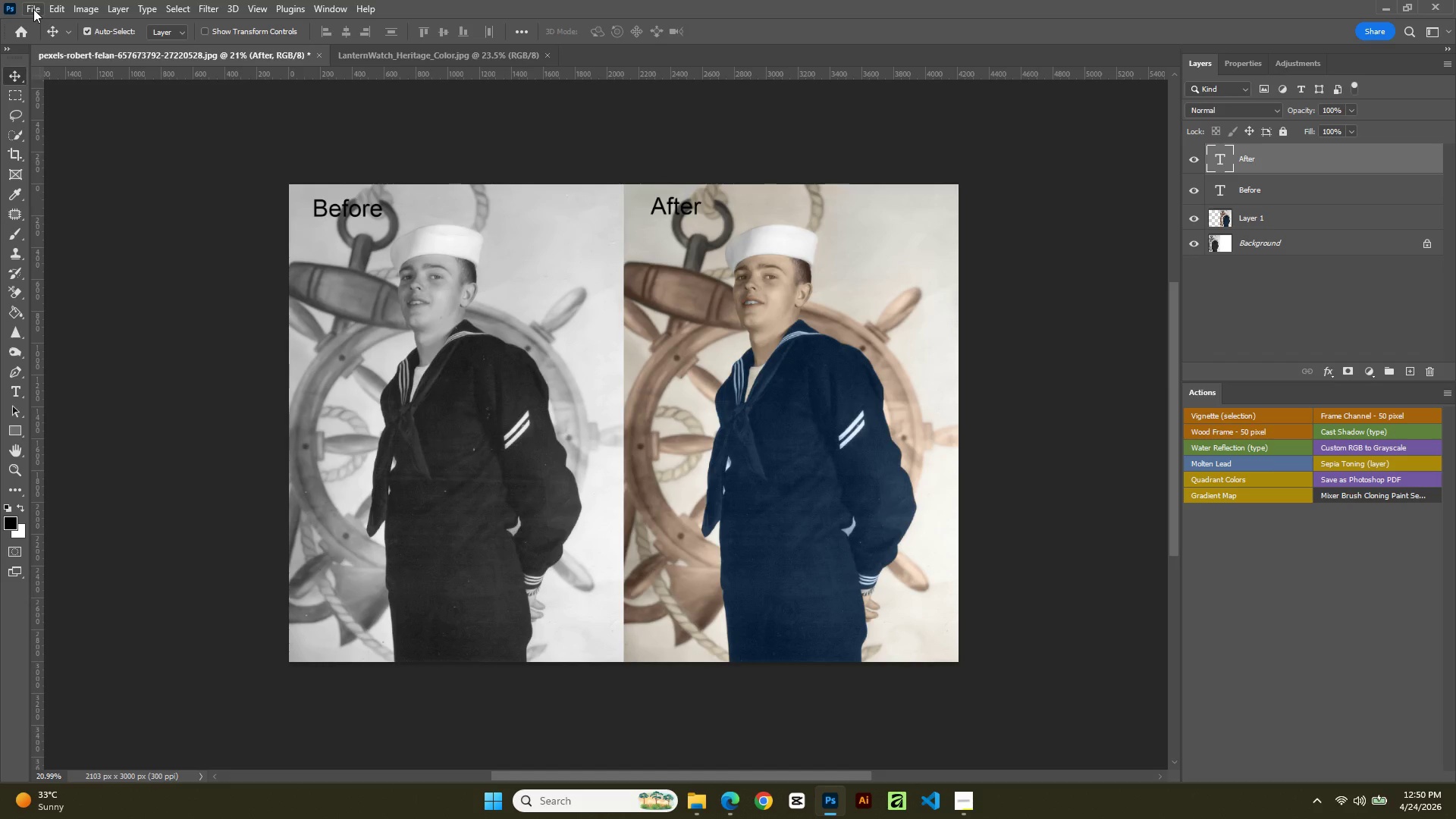 
wait(11.94)
 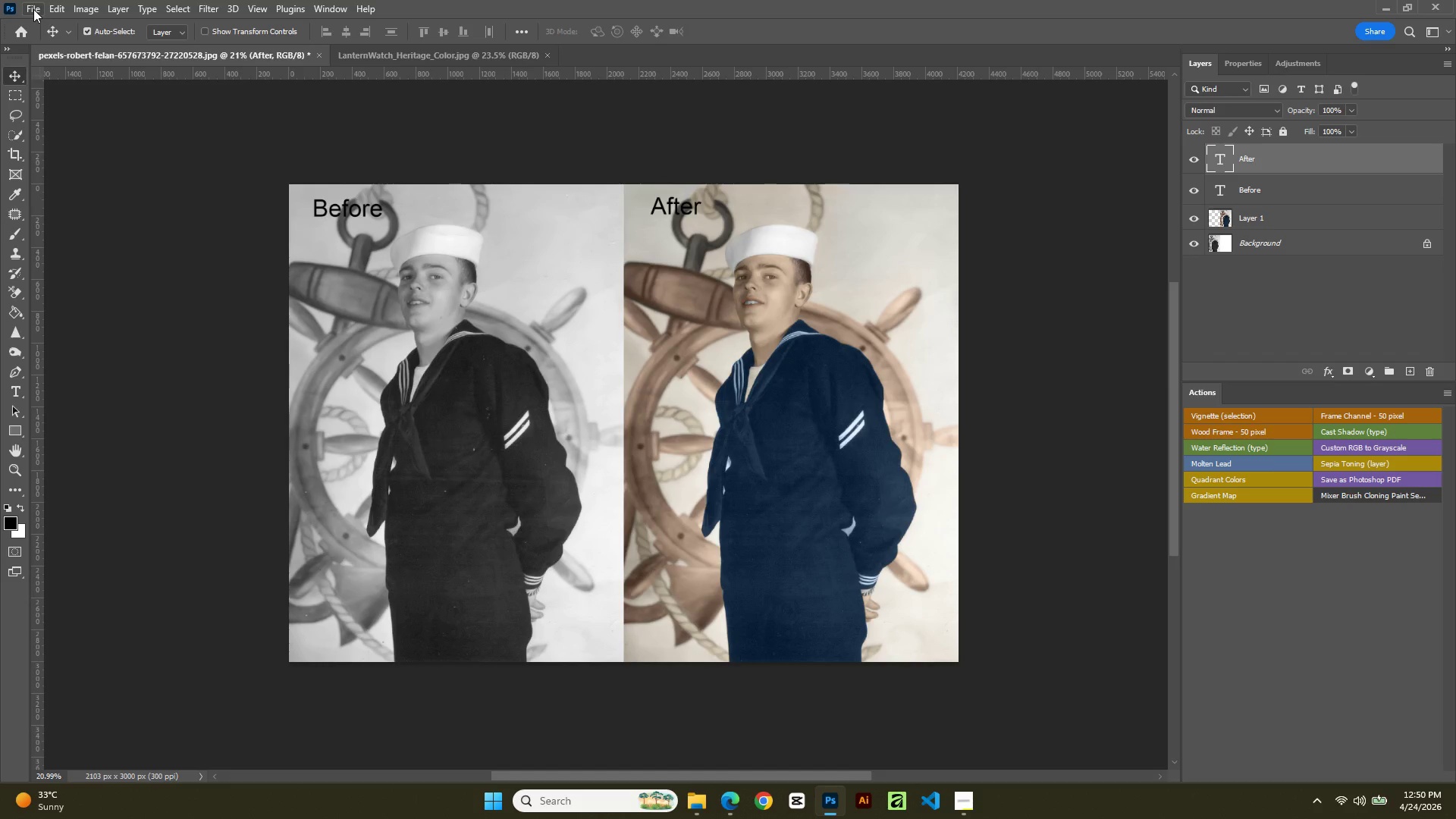 
left_click_drag(start_coordinate=[26, 0], to_coordinate=[30, 0])
 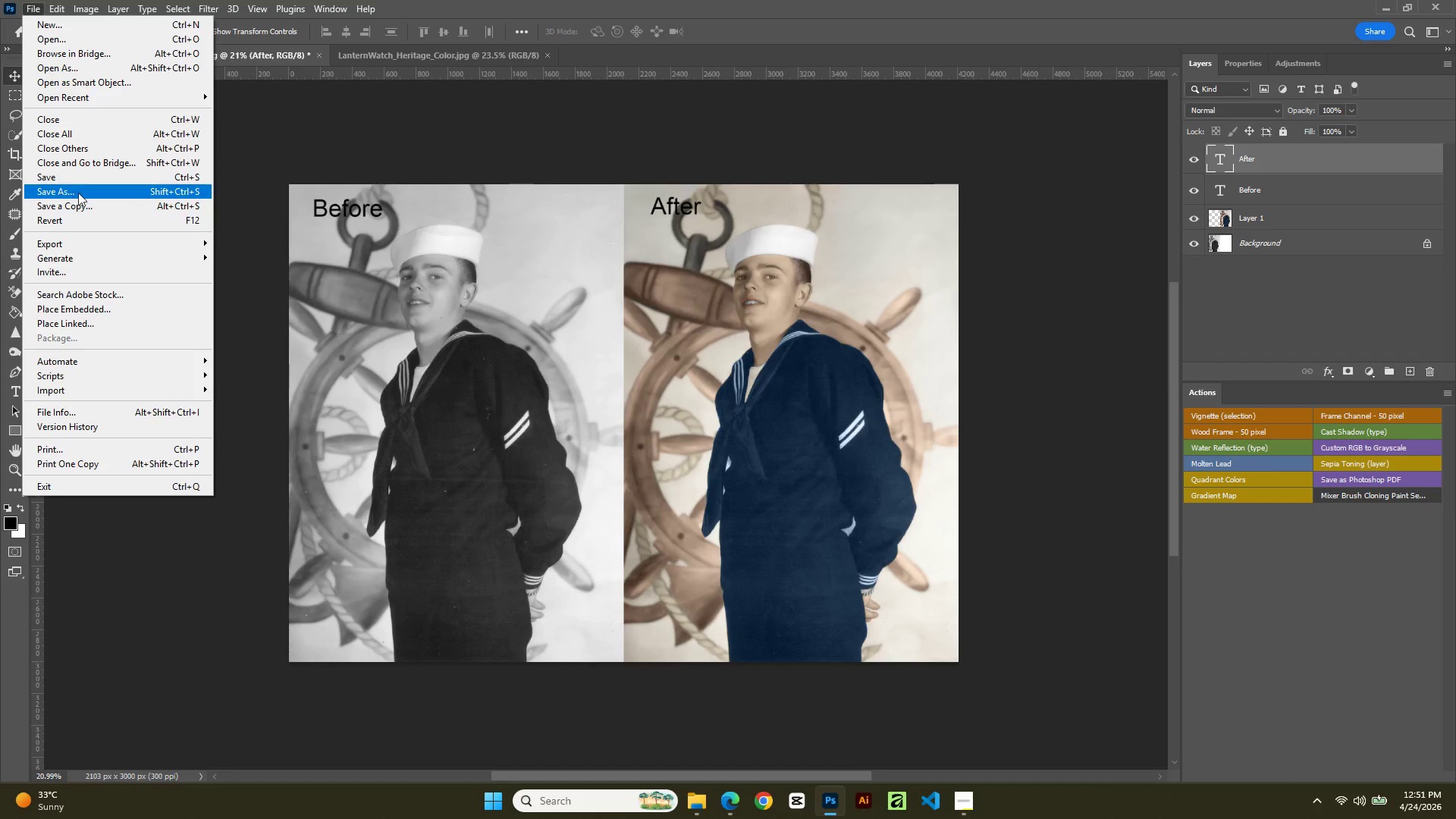 
left_click([82, 244])
 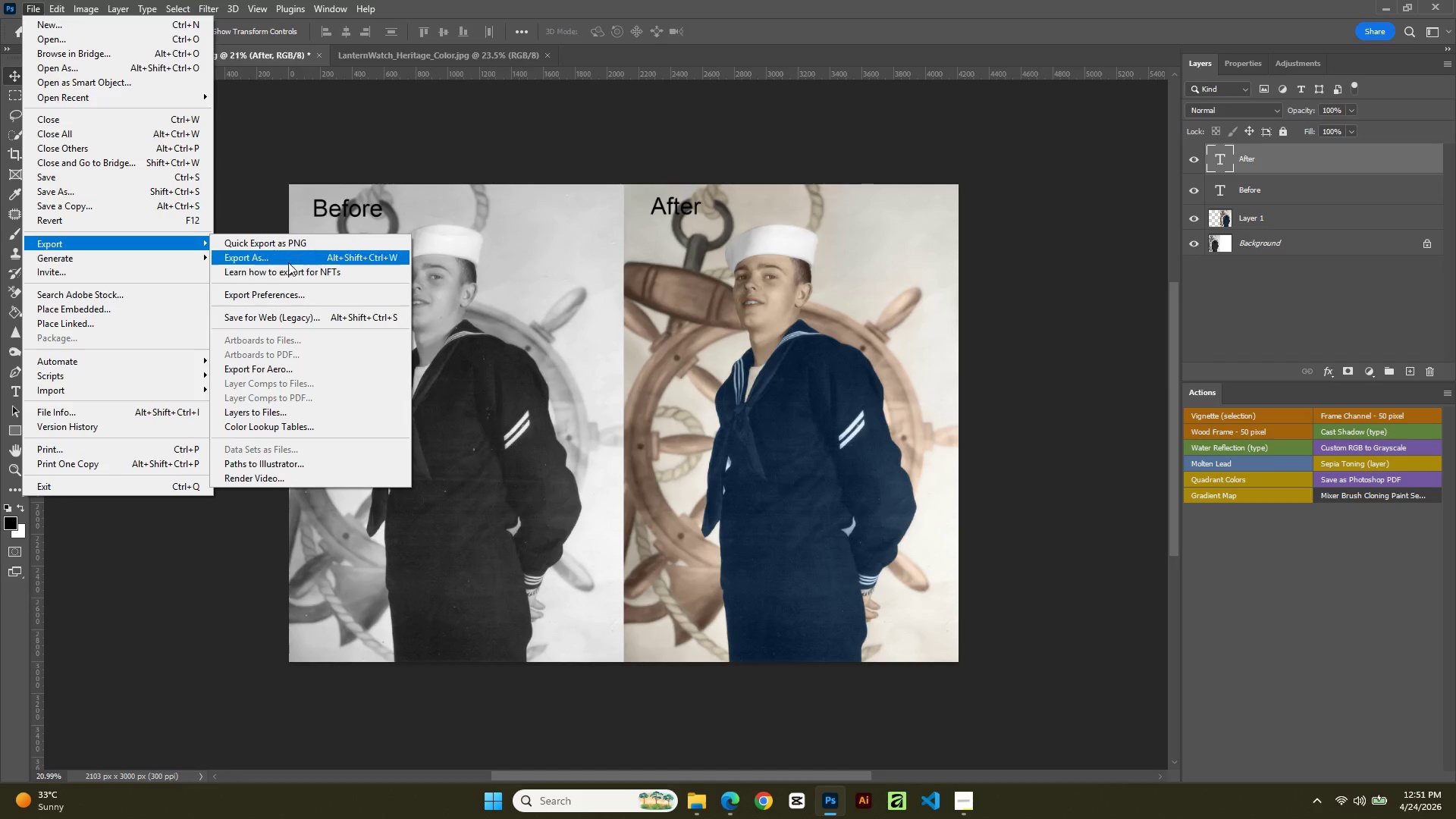 
left_click([284, 255])
 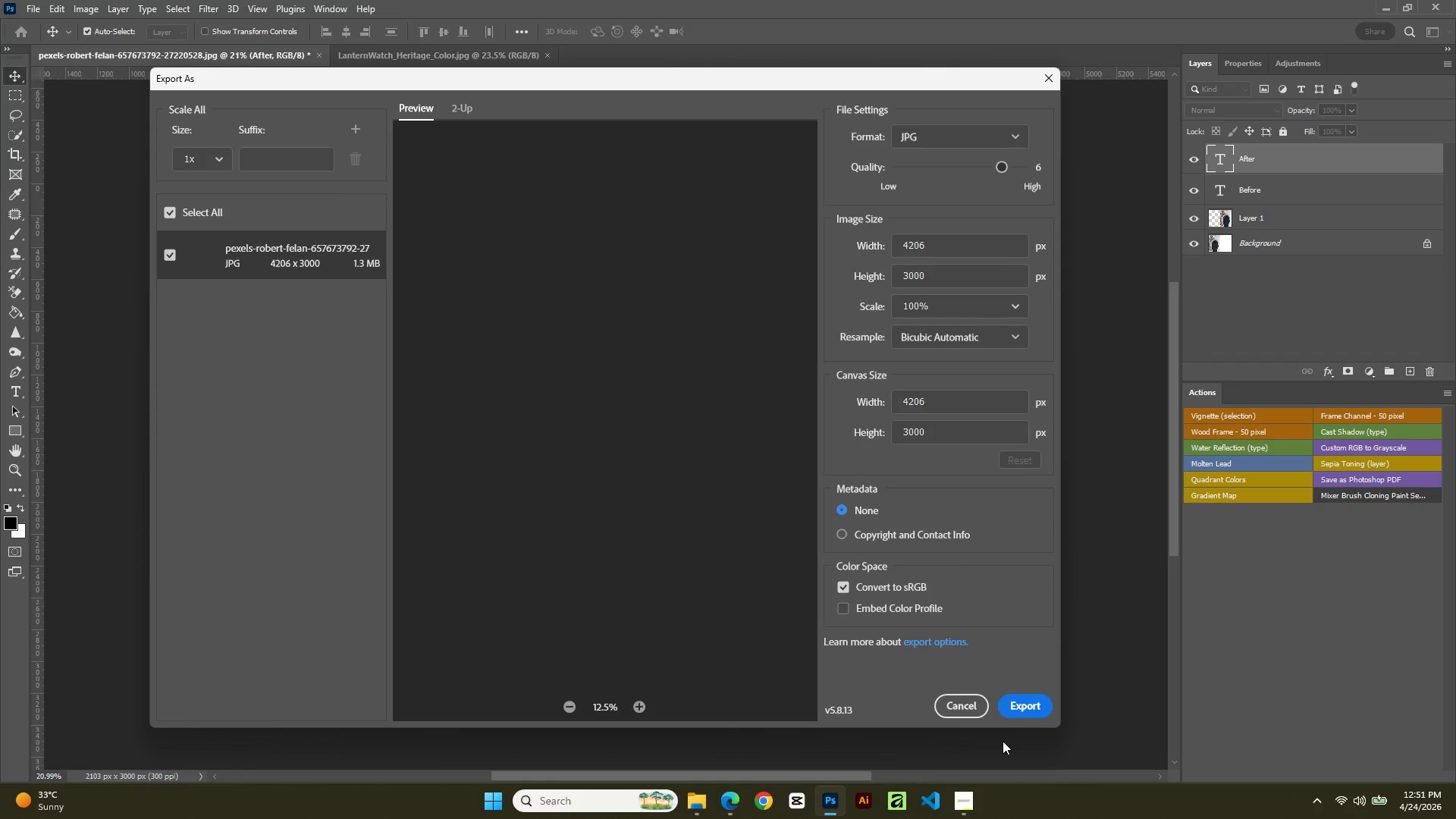 
left_click([952, 714])
 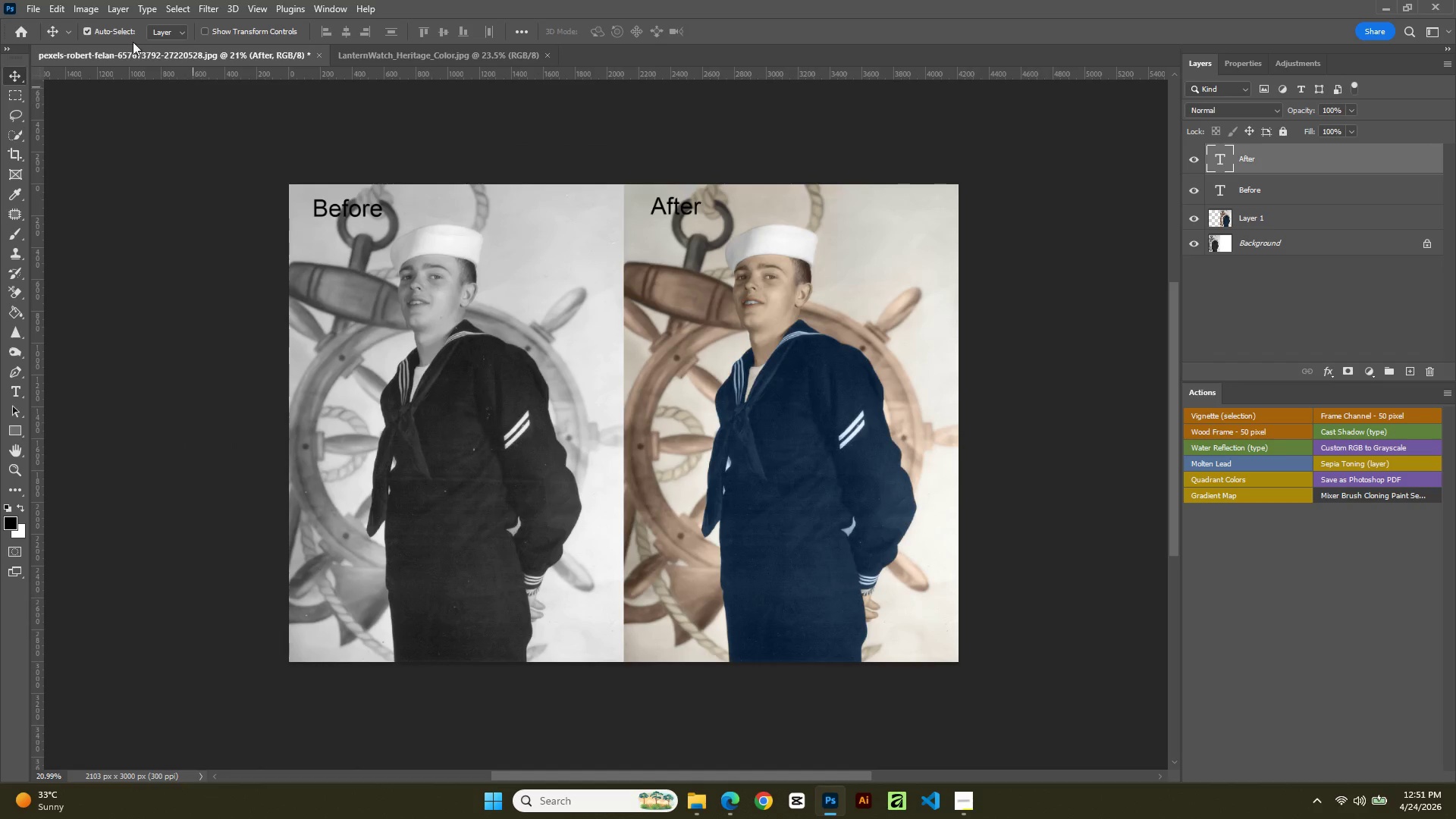 
left_click([81, 11])
 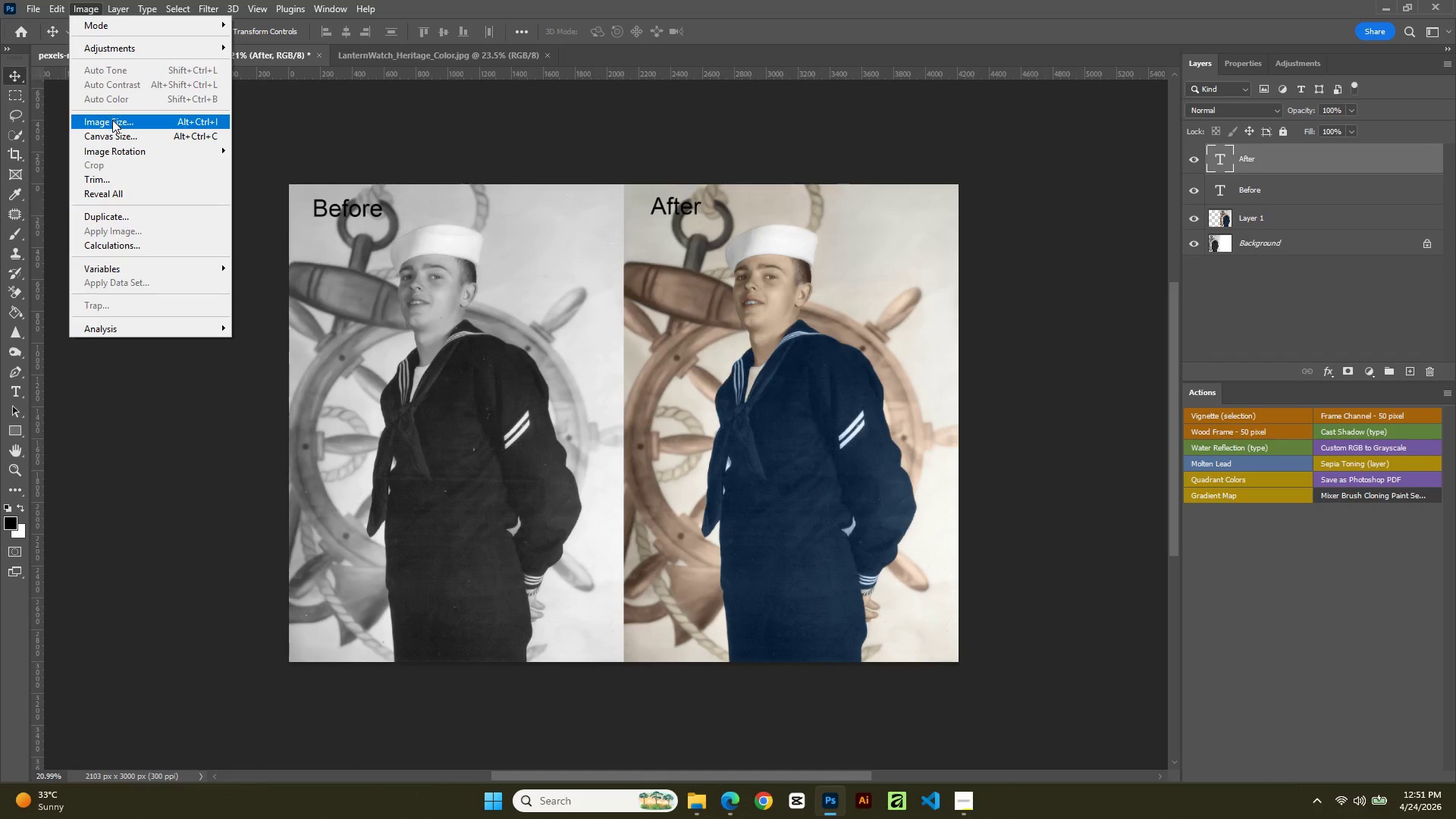 
left_click([112, 120])
 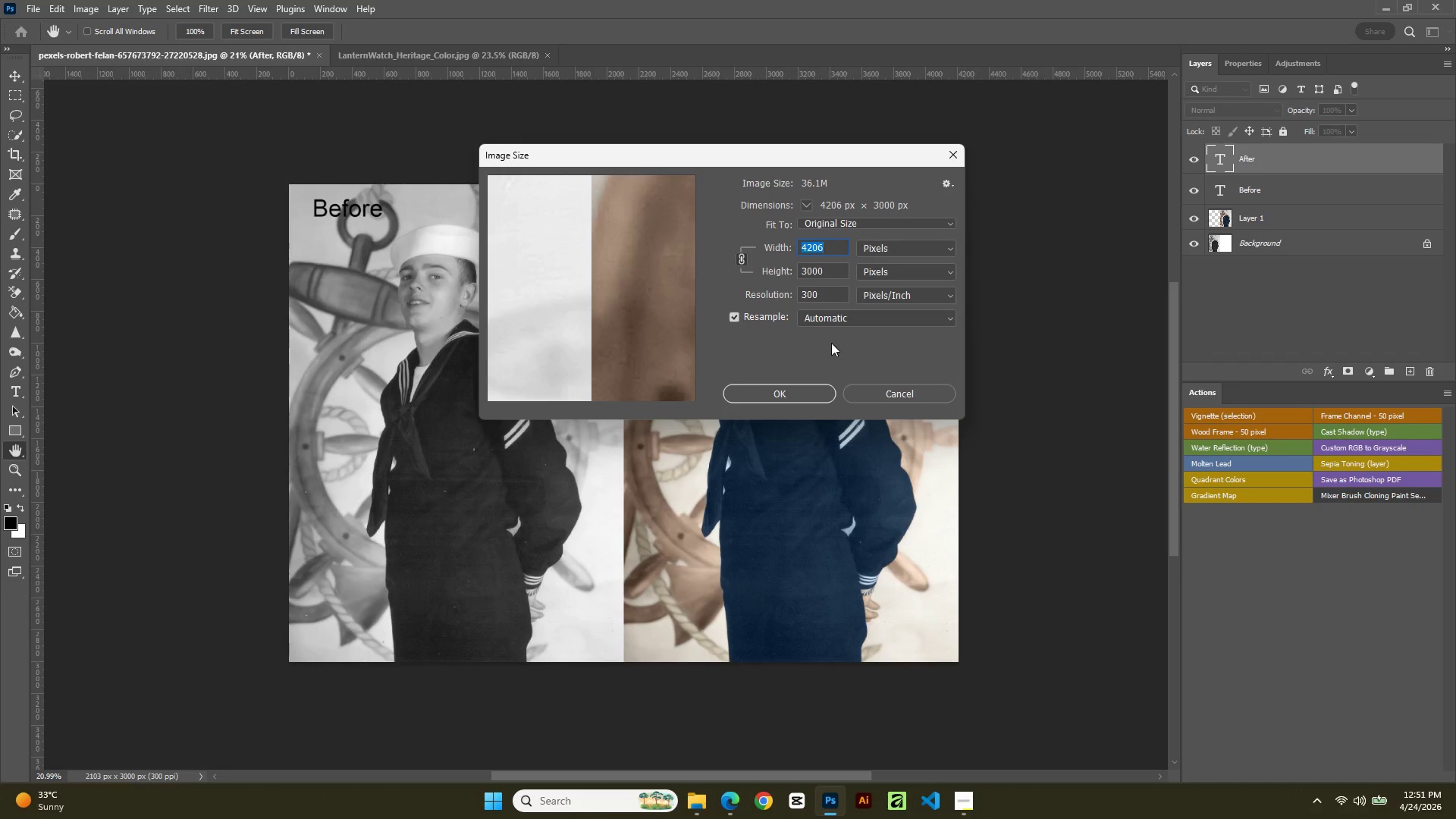 
left_click([795, 400])
 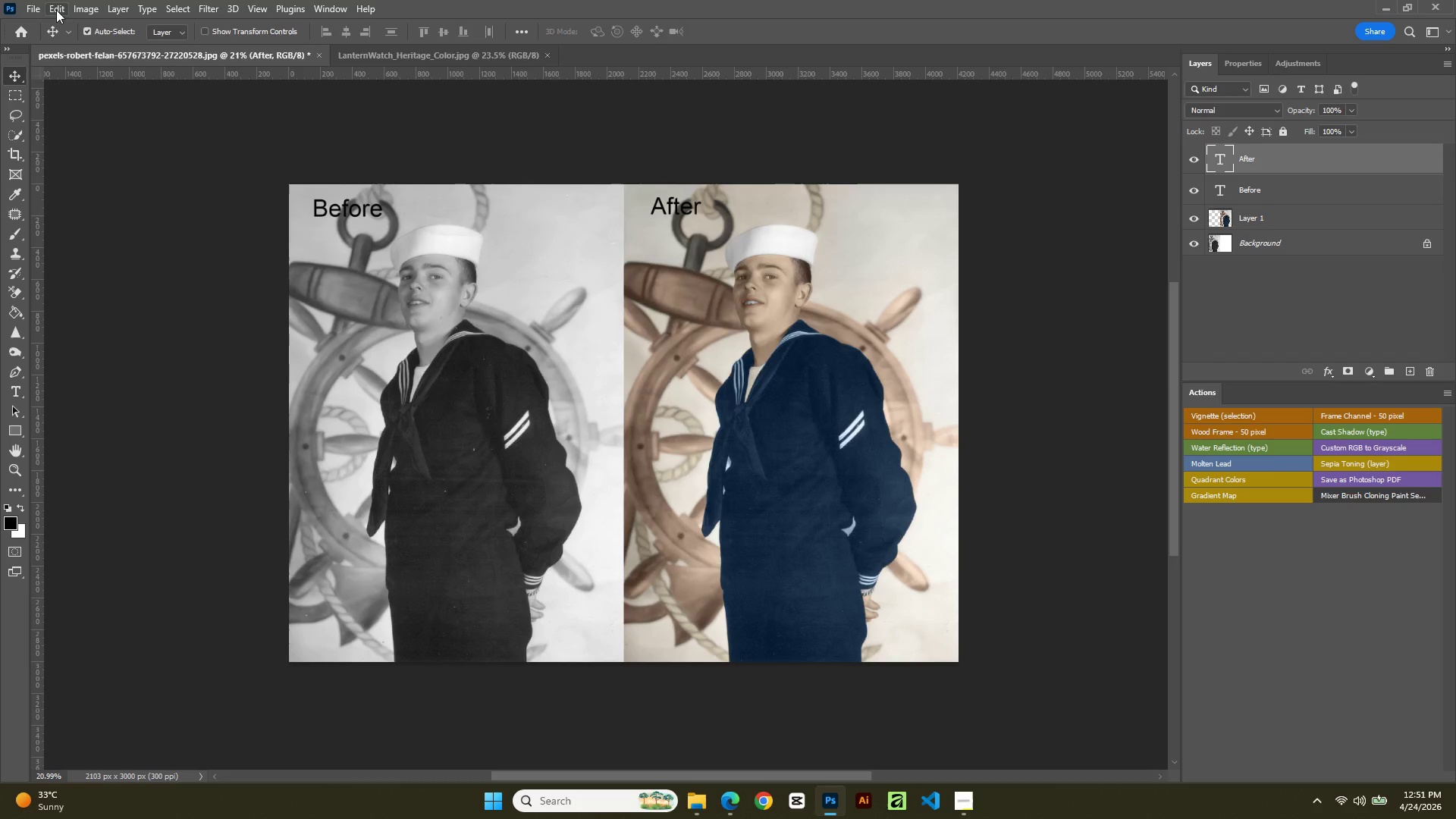 
wait(7.48)
 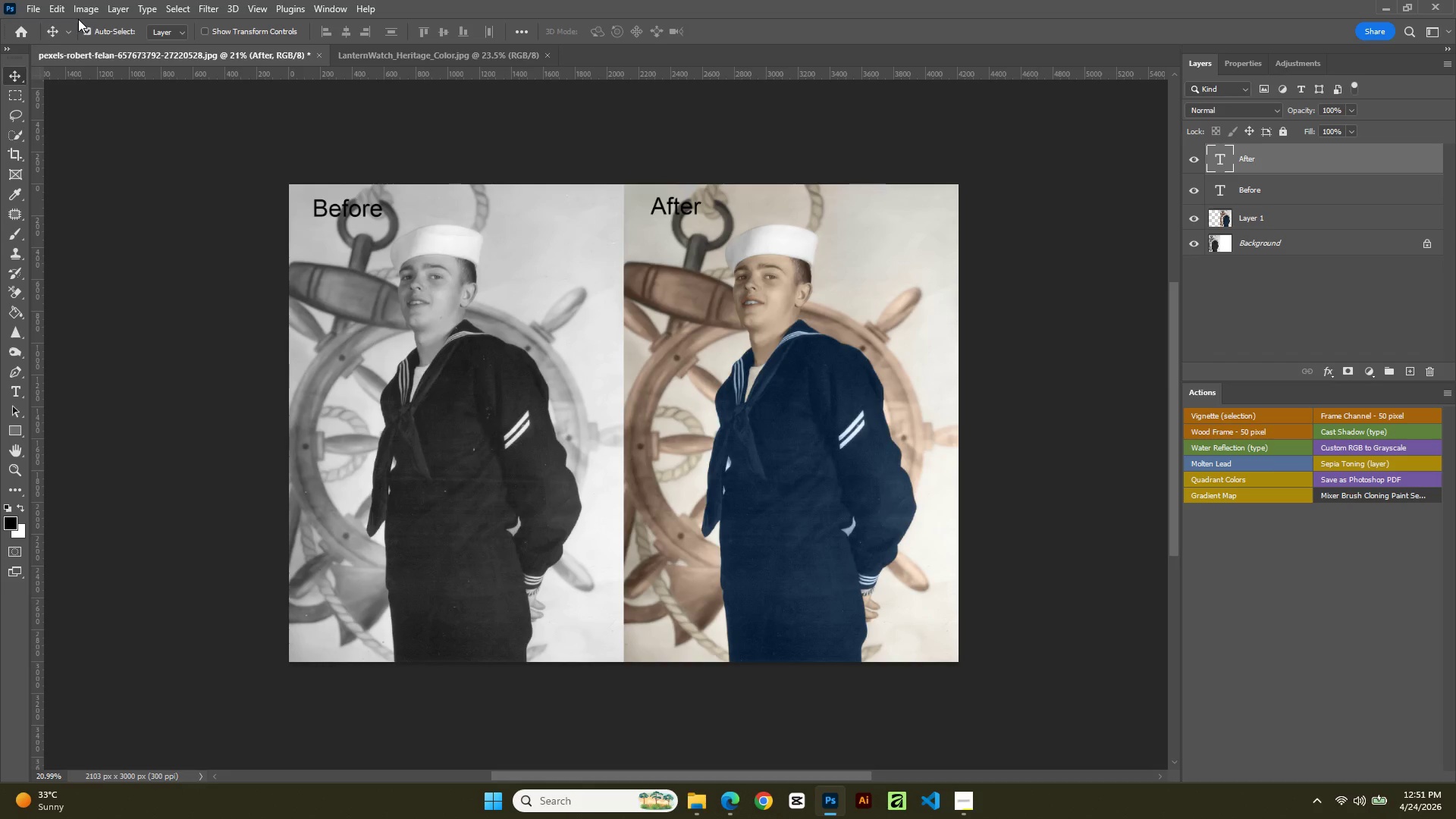 
left_click([56, 10])
 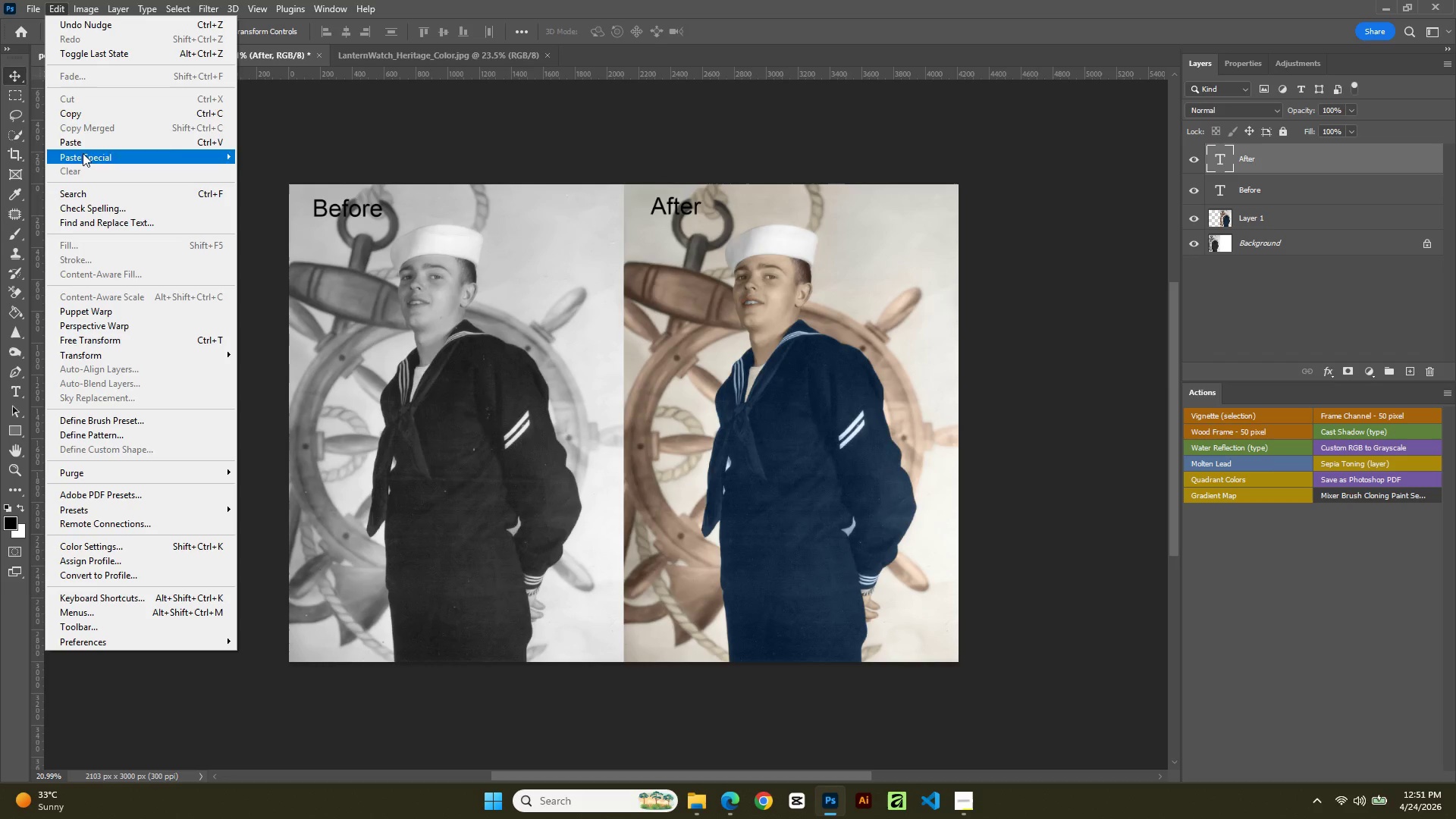 
mouse_move([77, 246])
 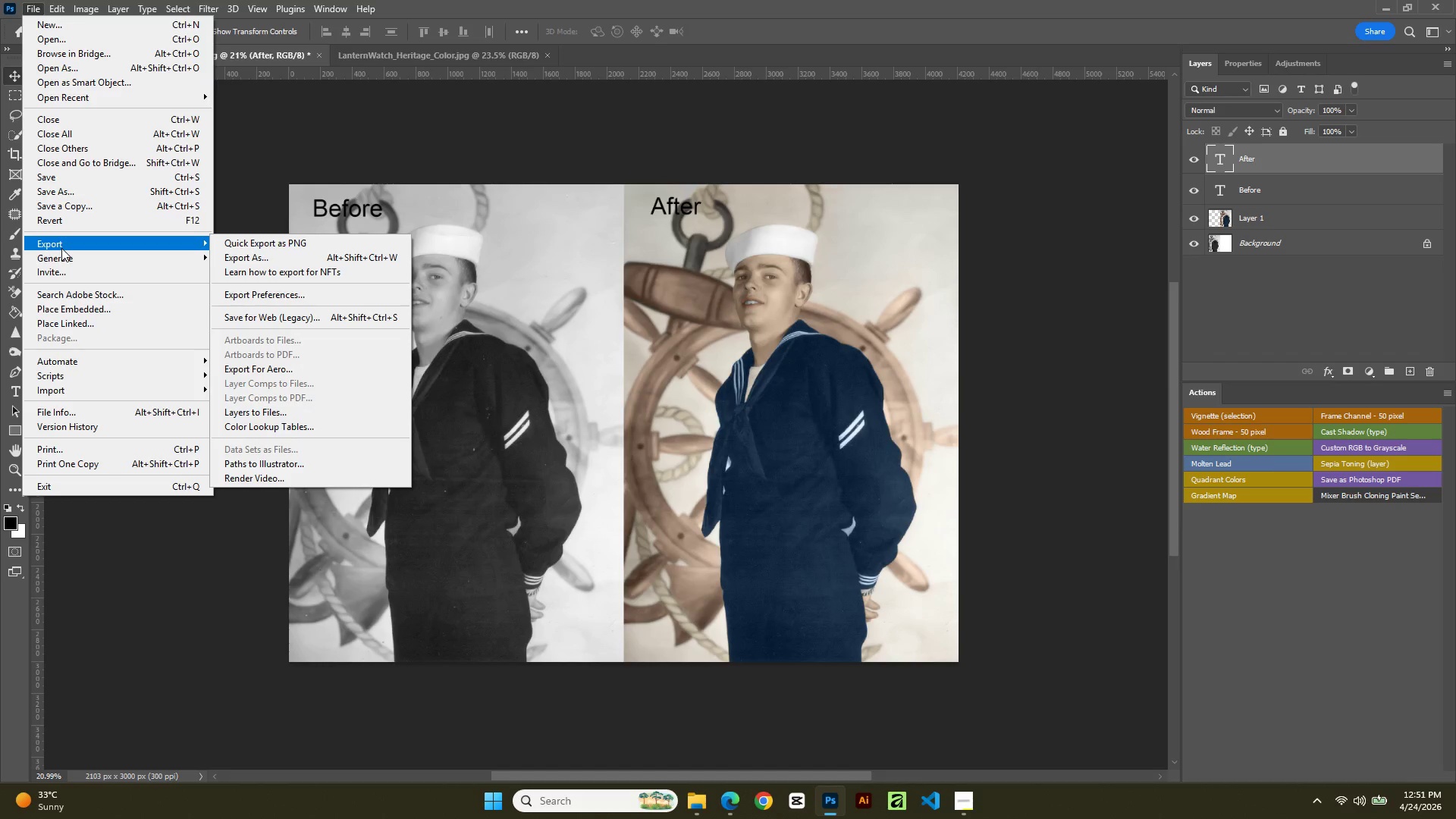 
left_click([61, 248])
 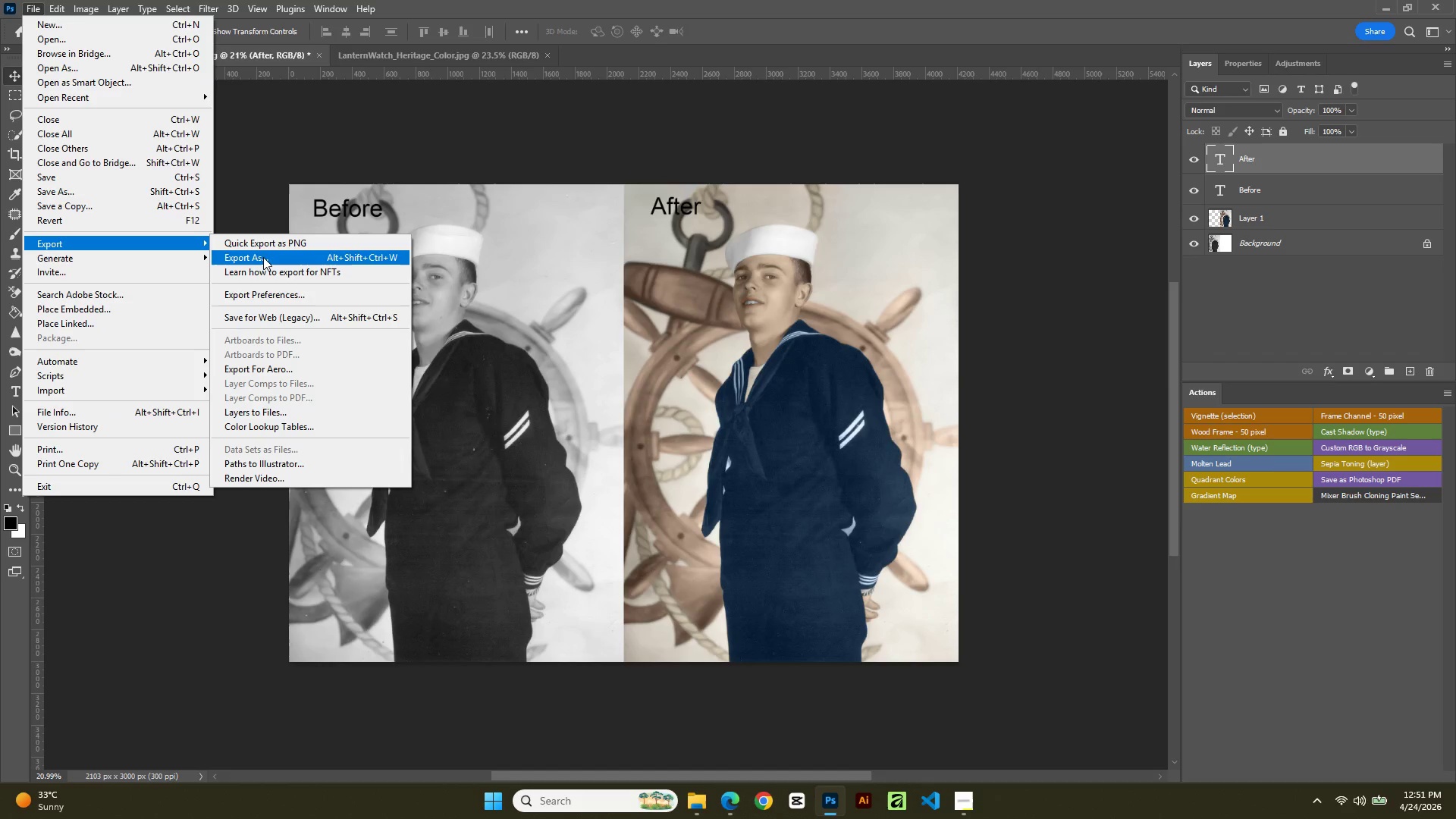 
left_click([265, 259])
 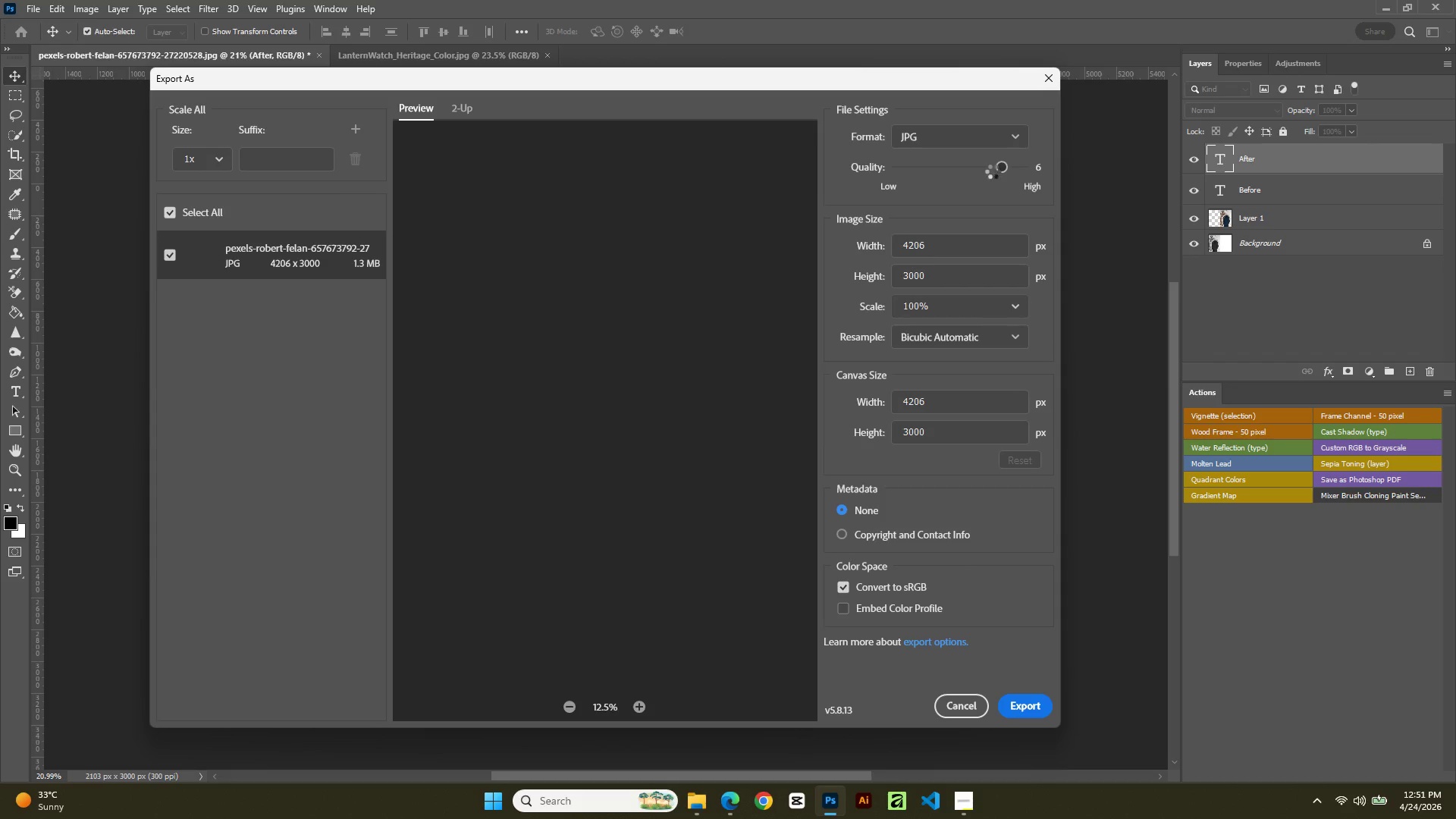 
left_click_drag(start_coordinate=[1002, 165], to_coordinate=[1037, 171])
 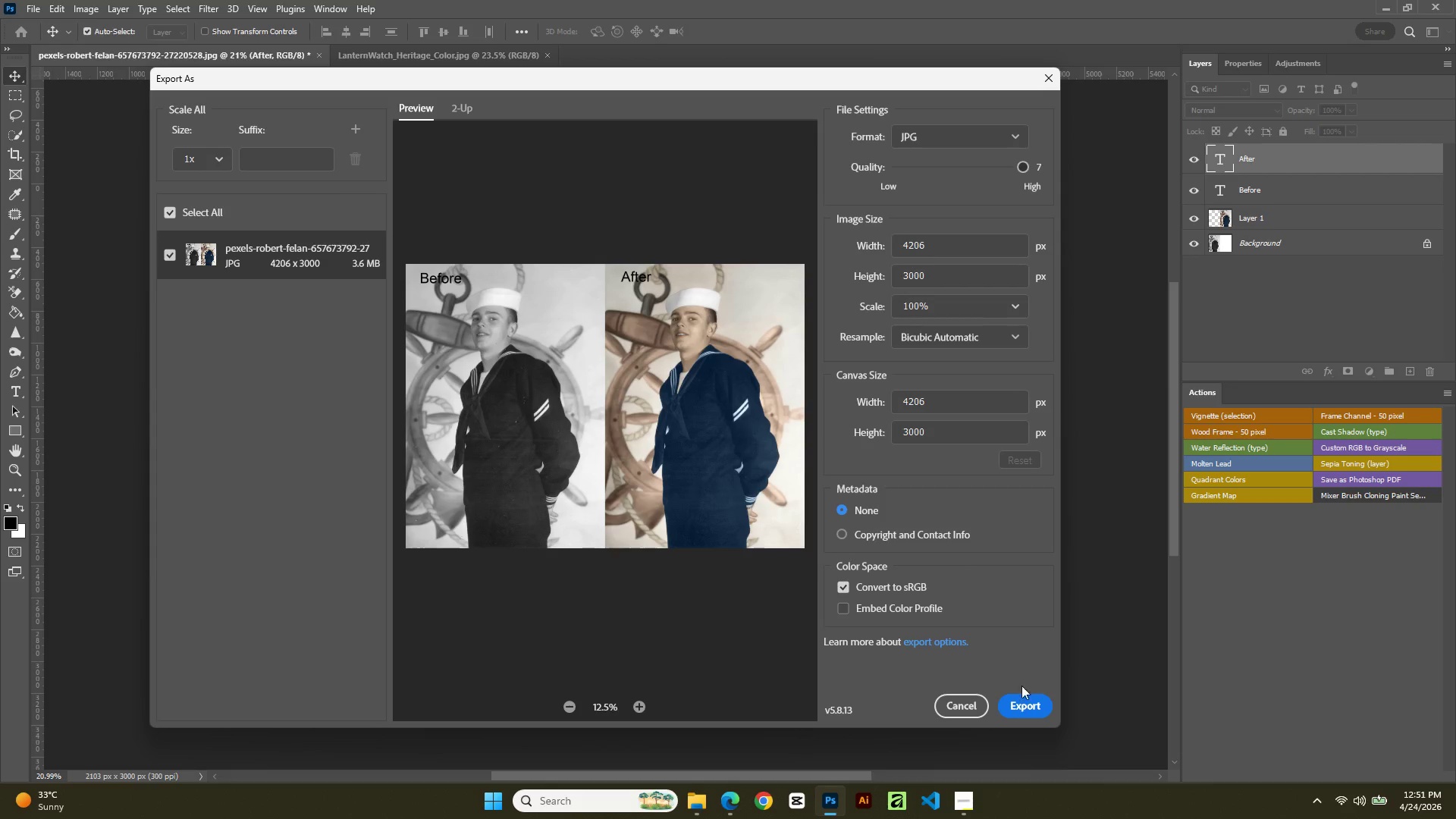 
left_click([1015, 707])
 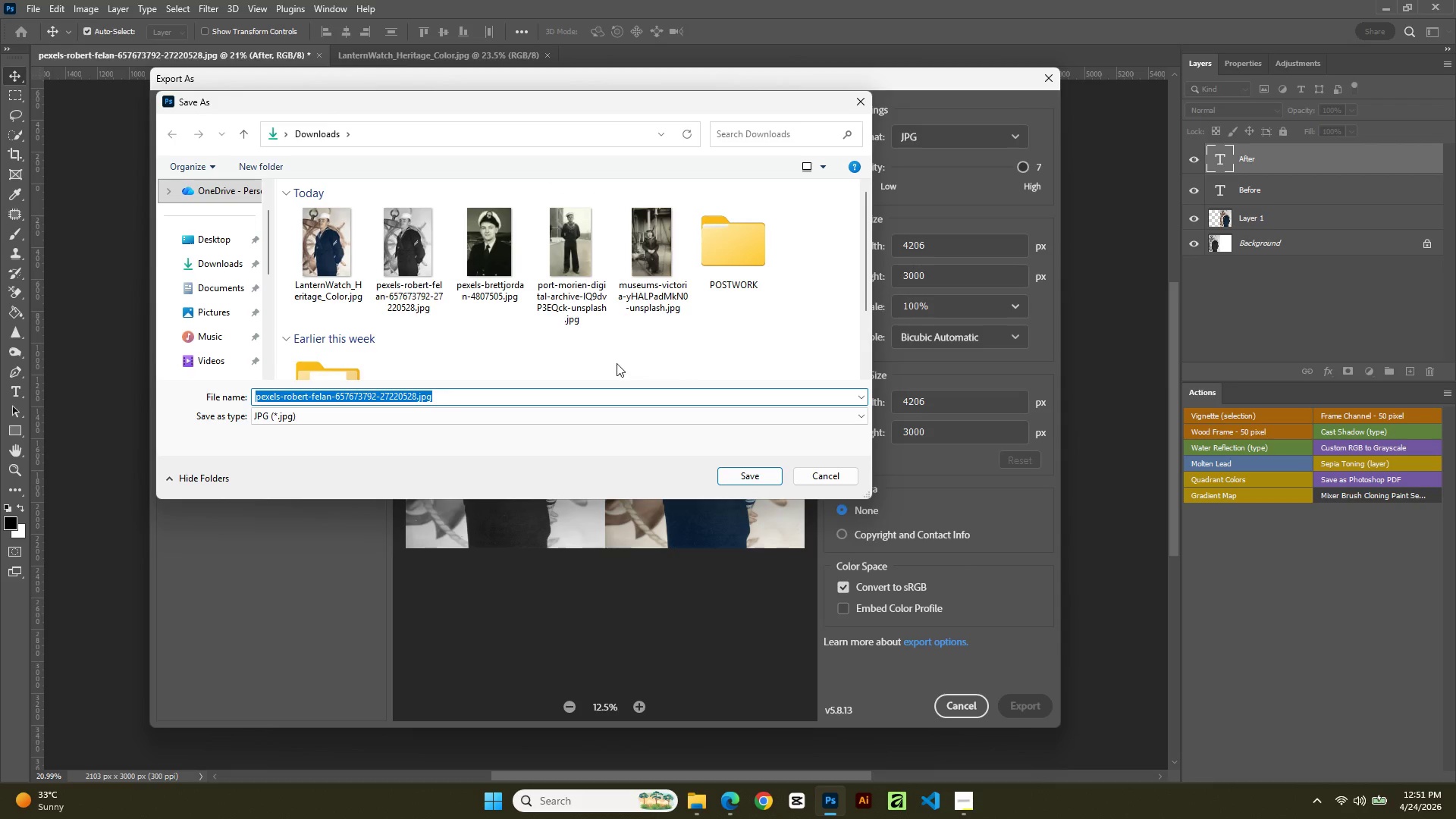 
left_click([342, 270])
 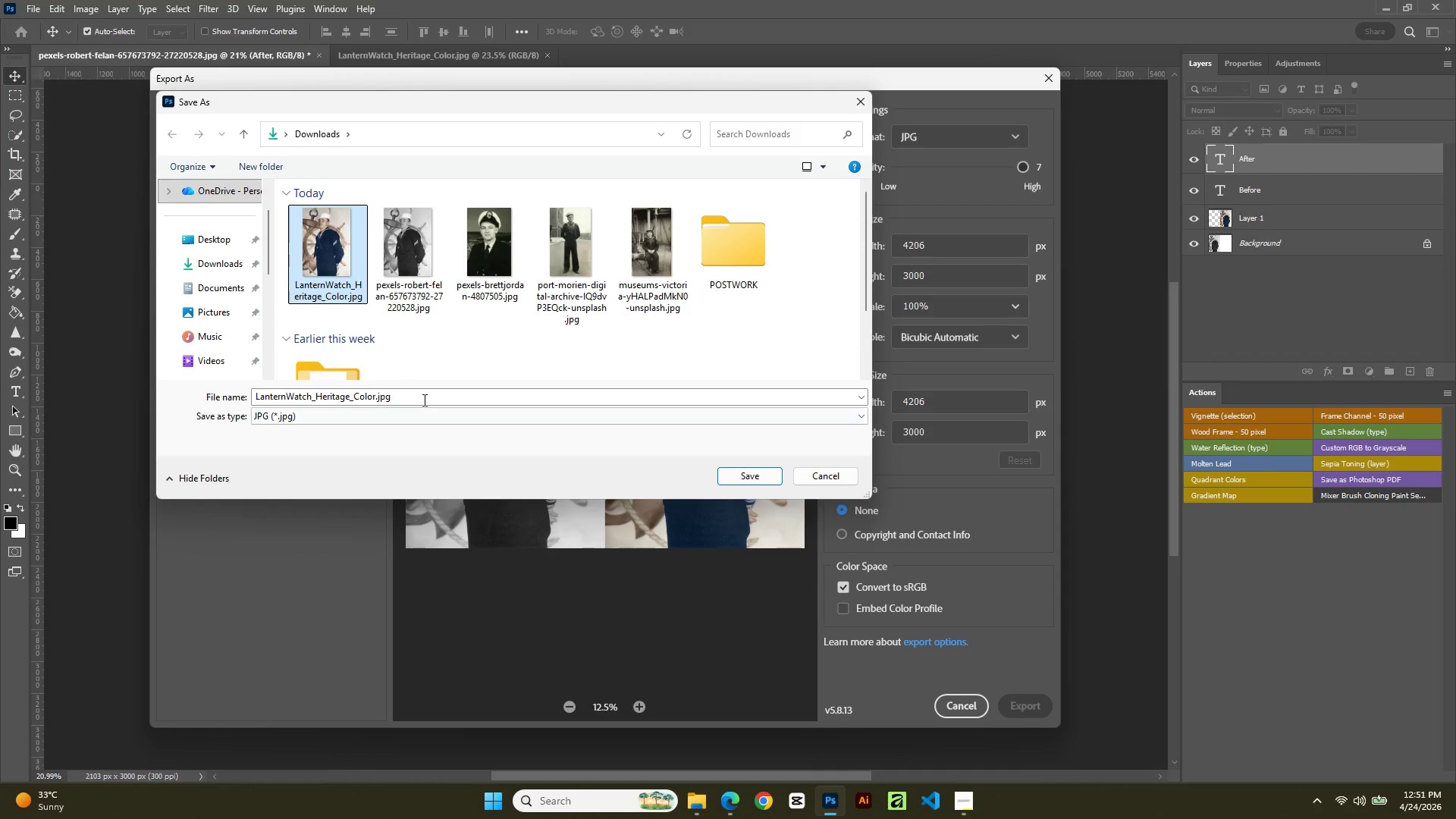 
left_click([424, 398])
 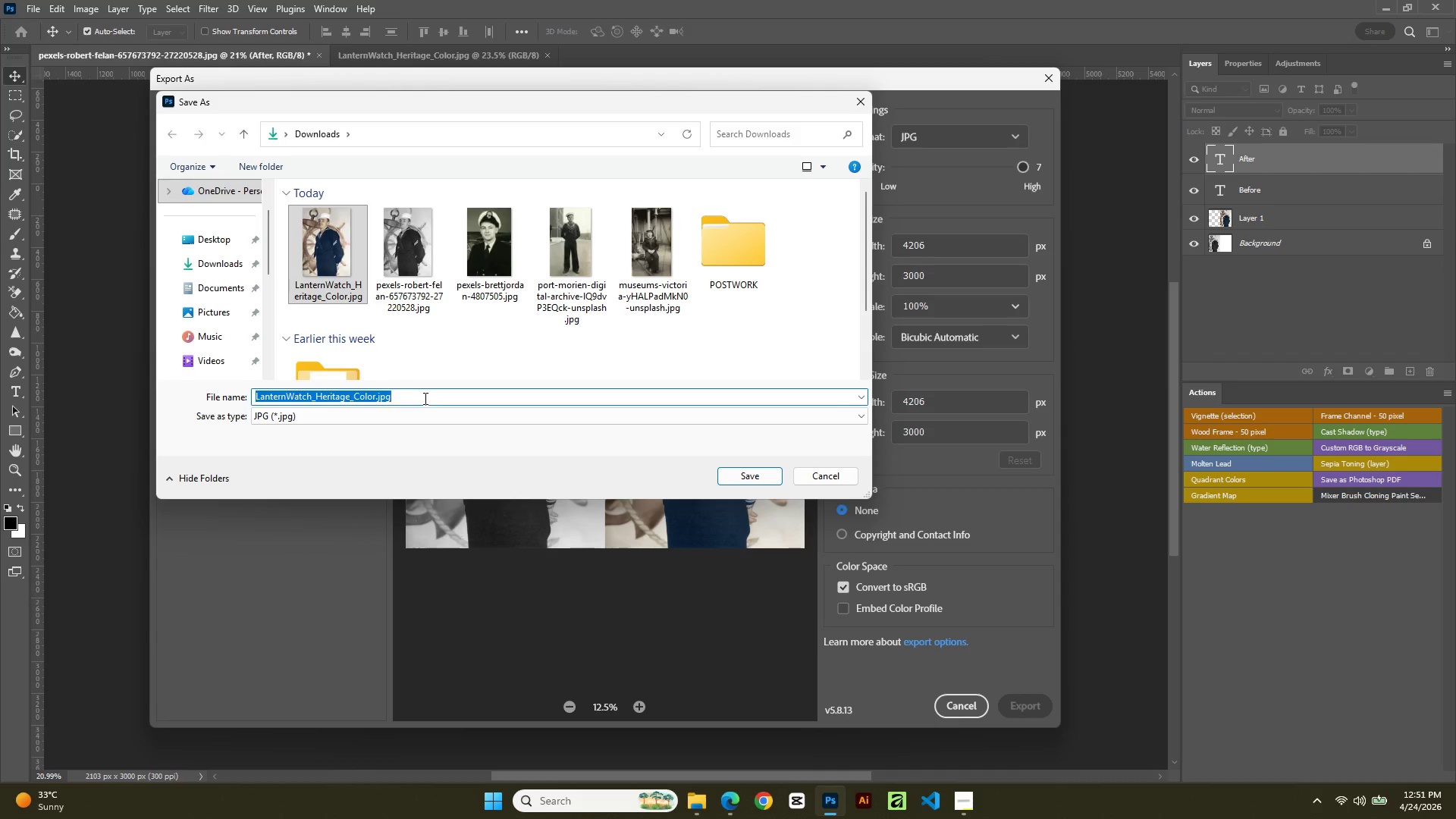 
key(ArrowRight)
 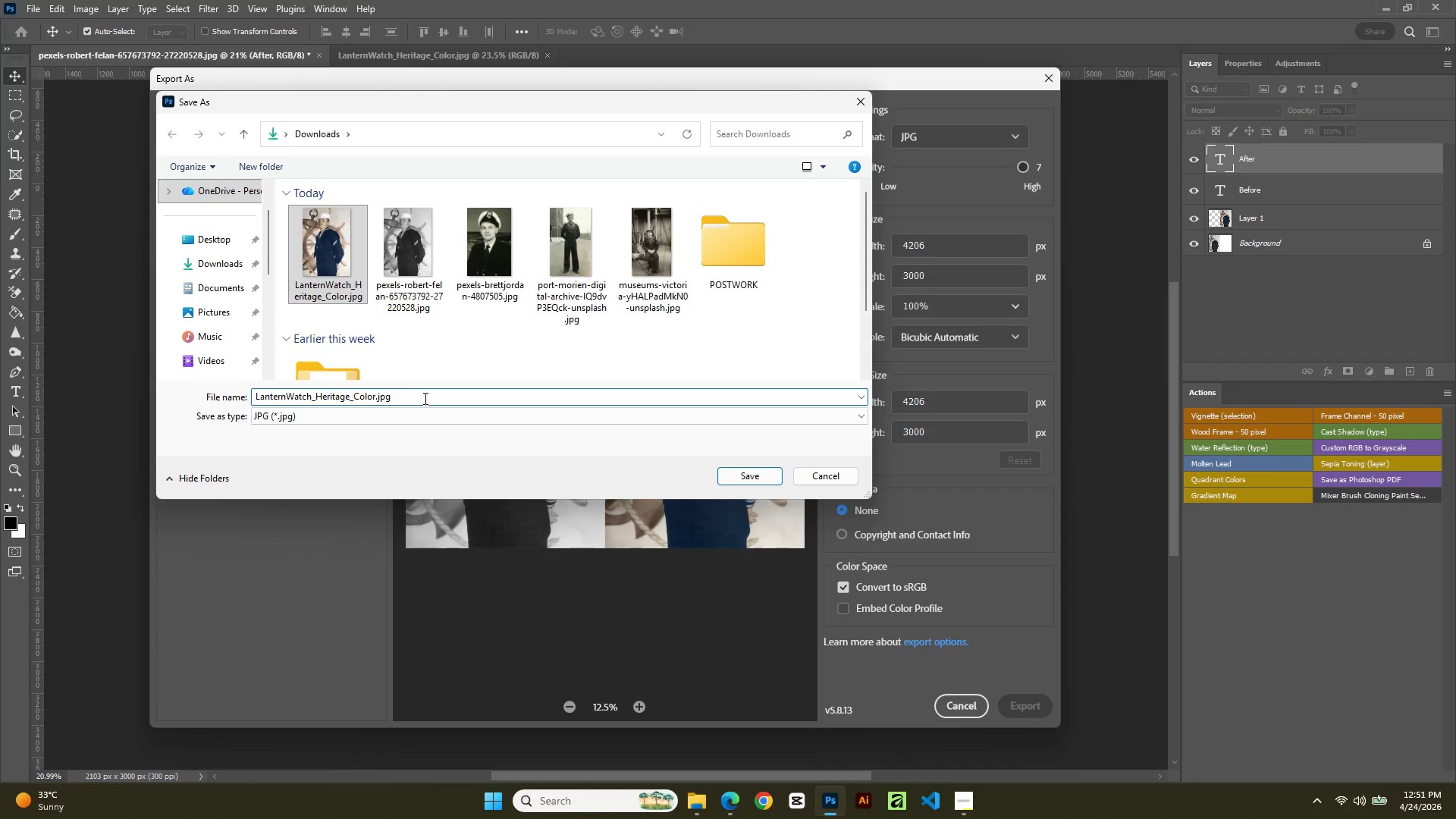 
key(ArrowLeft)
 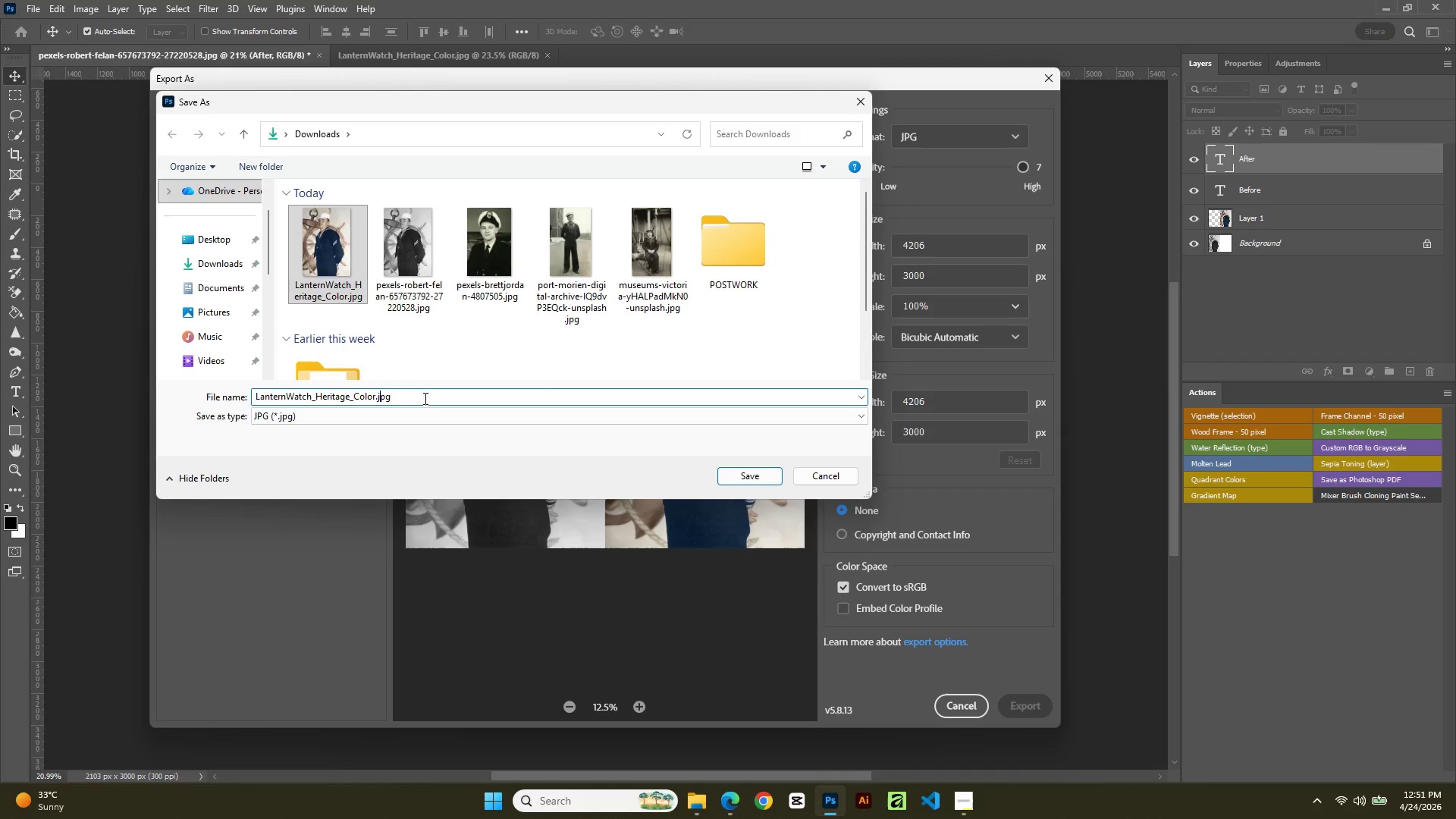 
key(ArrowLeft)
 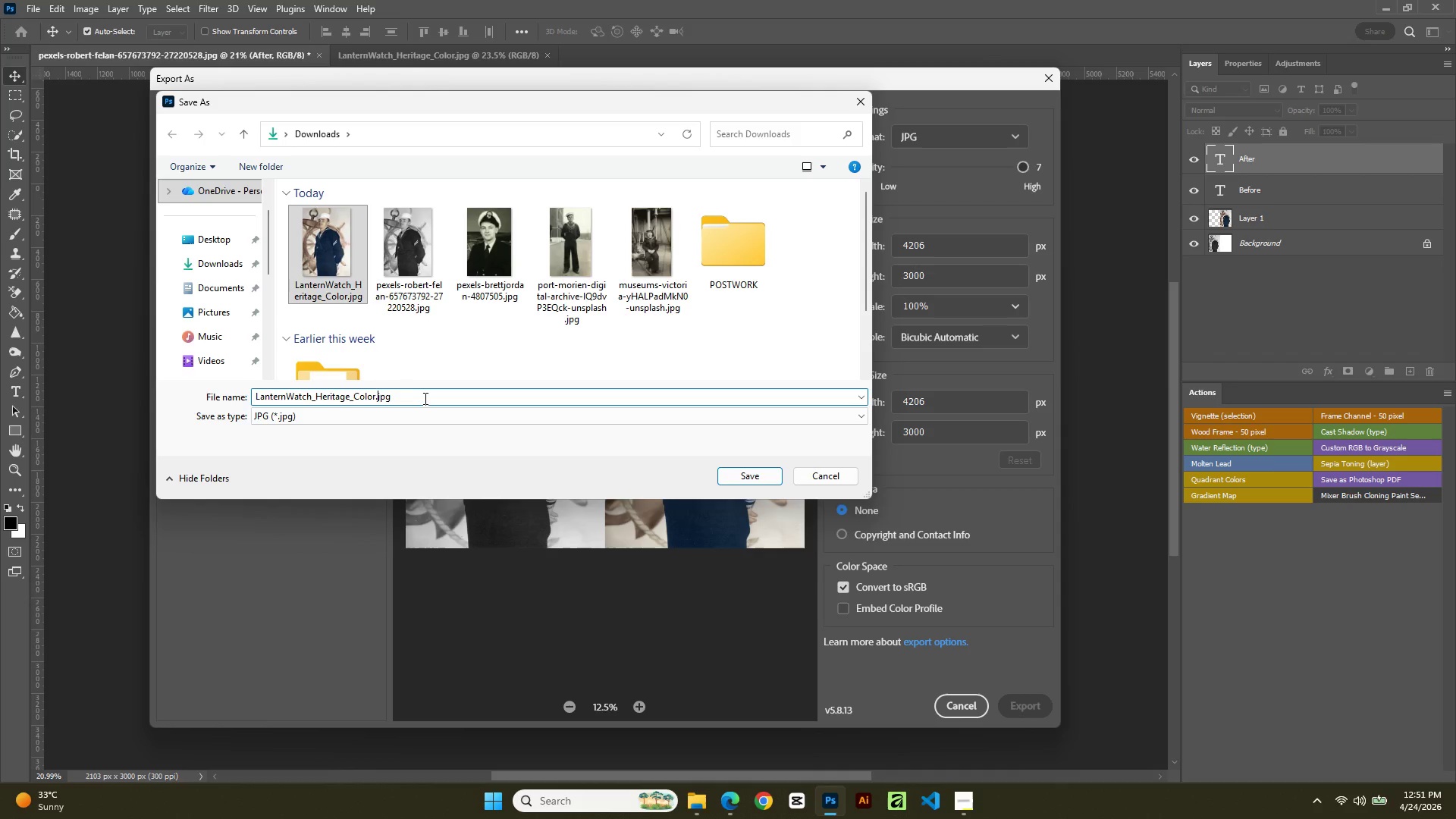 
key(ArrowLeft)
 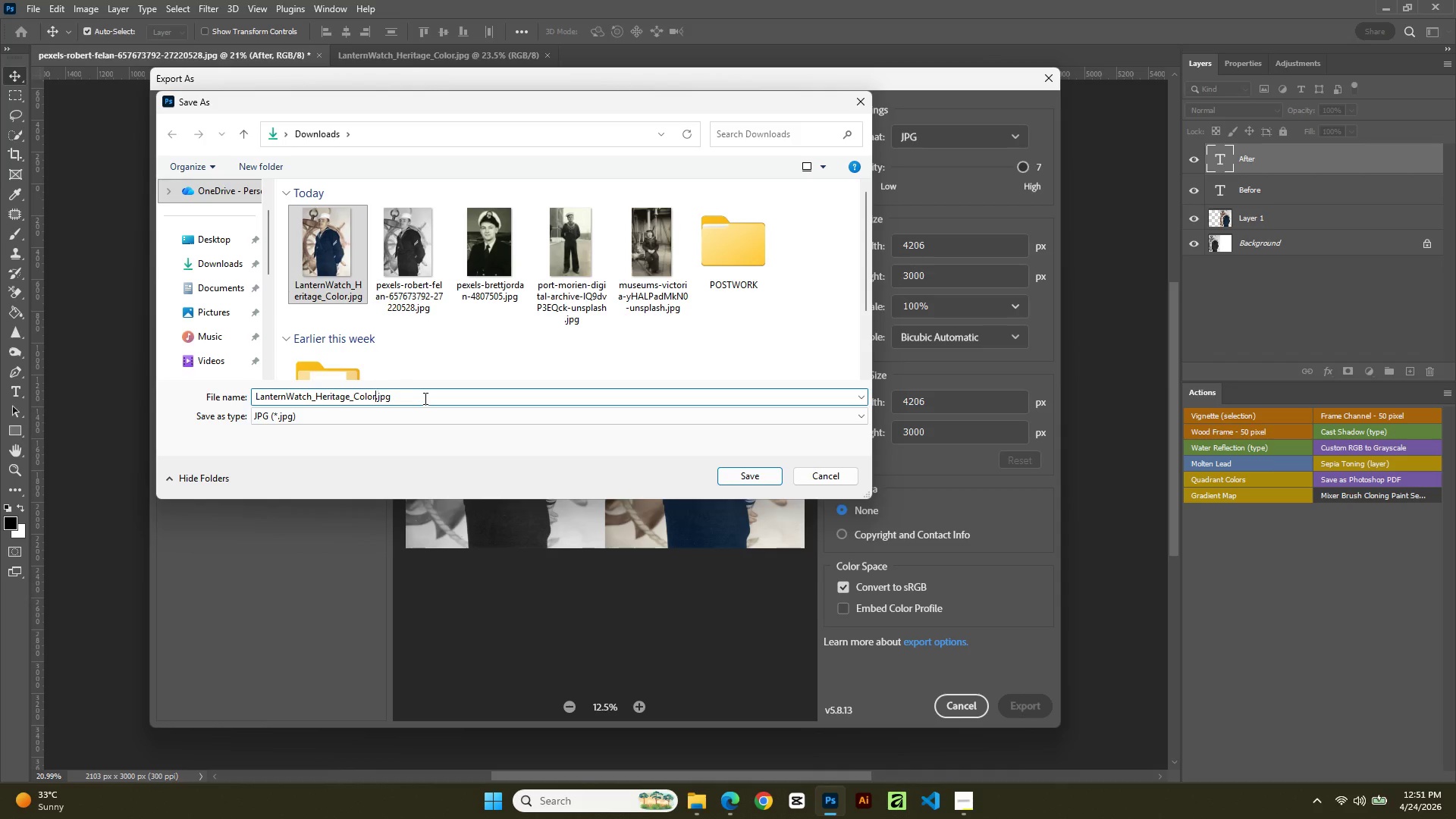 
key(ArrowLeft)
 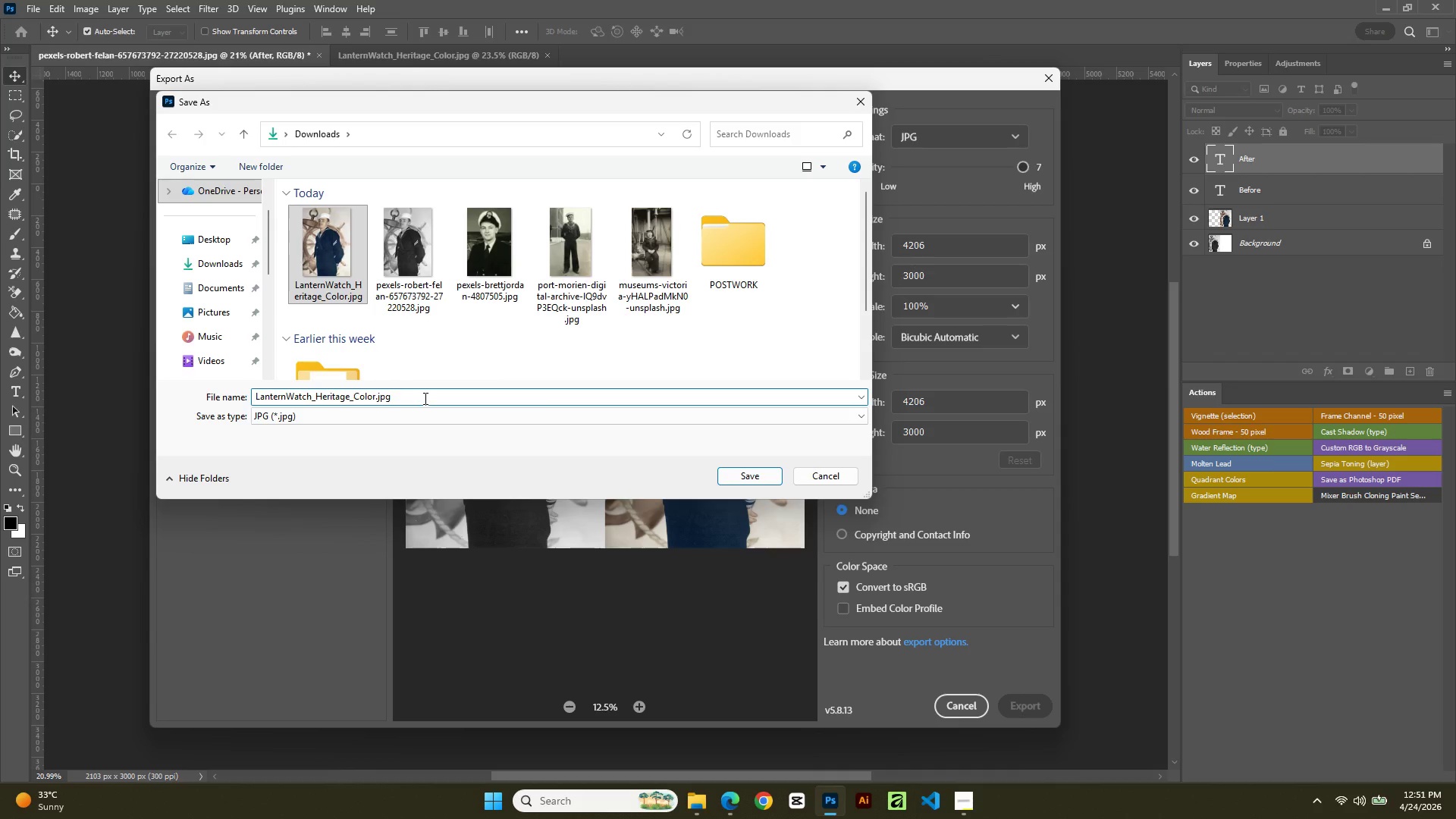 
key(Backspace)
key(Backspace)
key(Backspace)
key(Backspace)
key(Backspace)
type(BeforeAfter)
 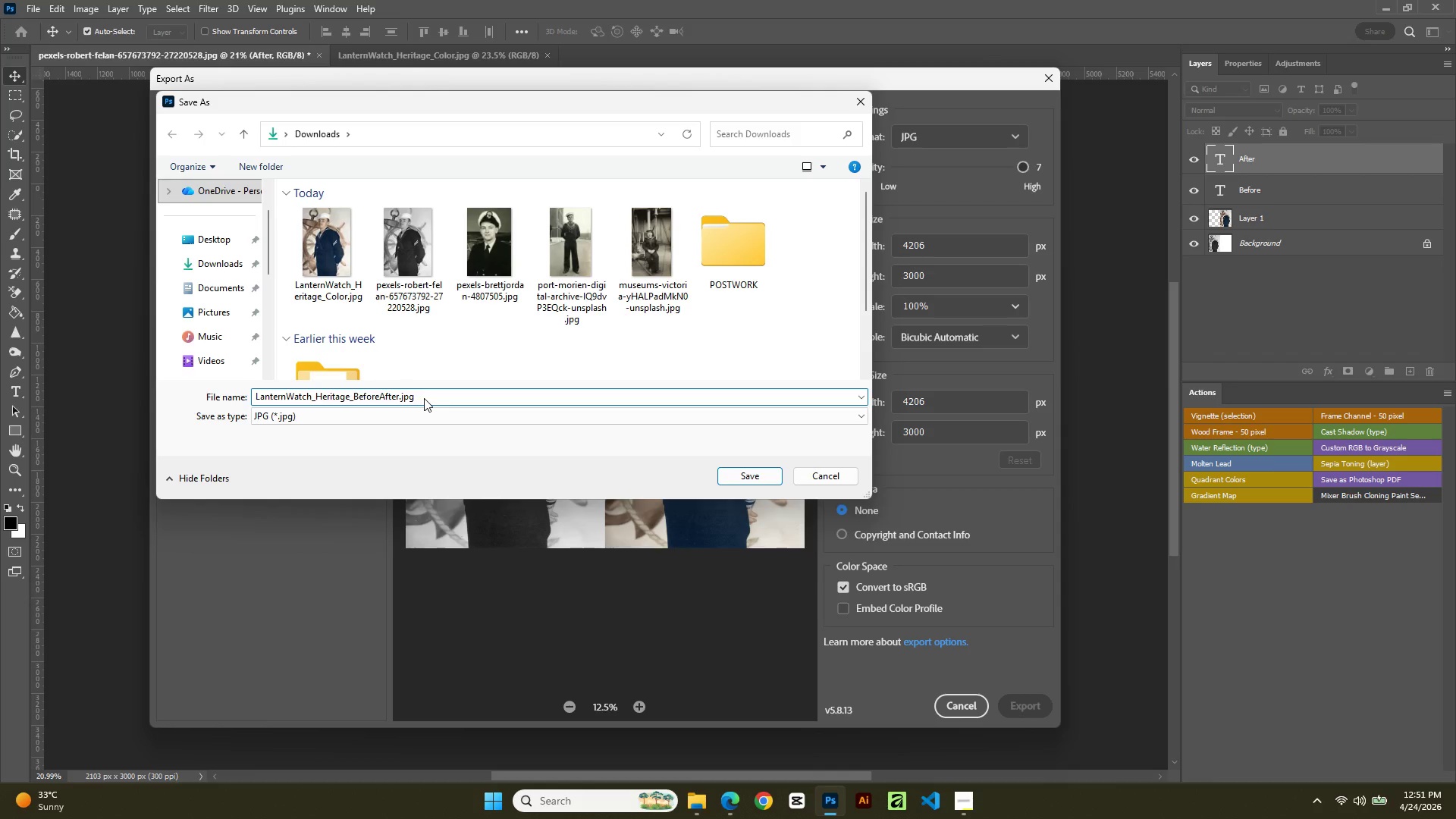 
wait(14.42)
 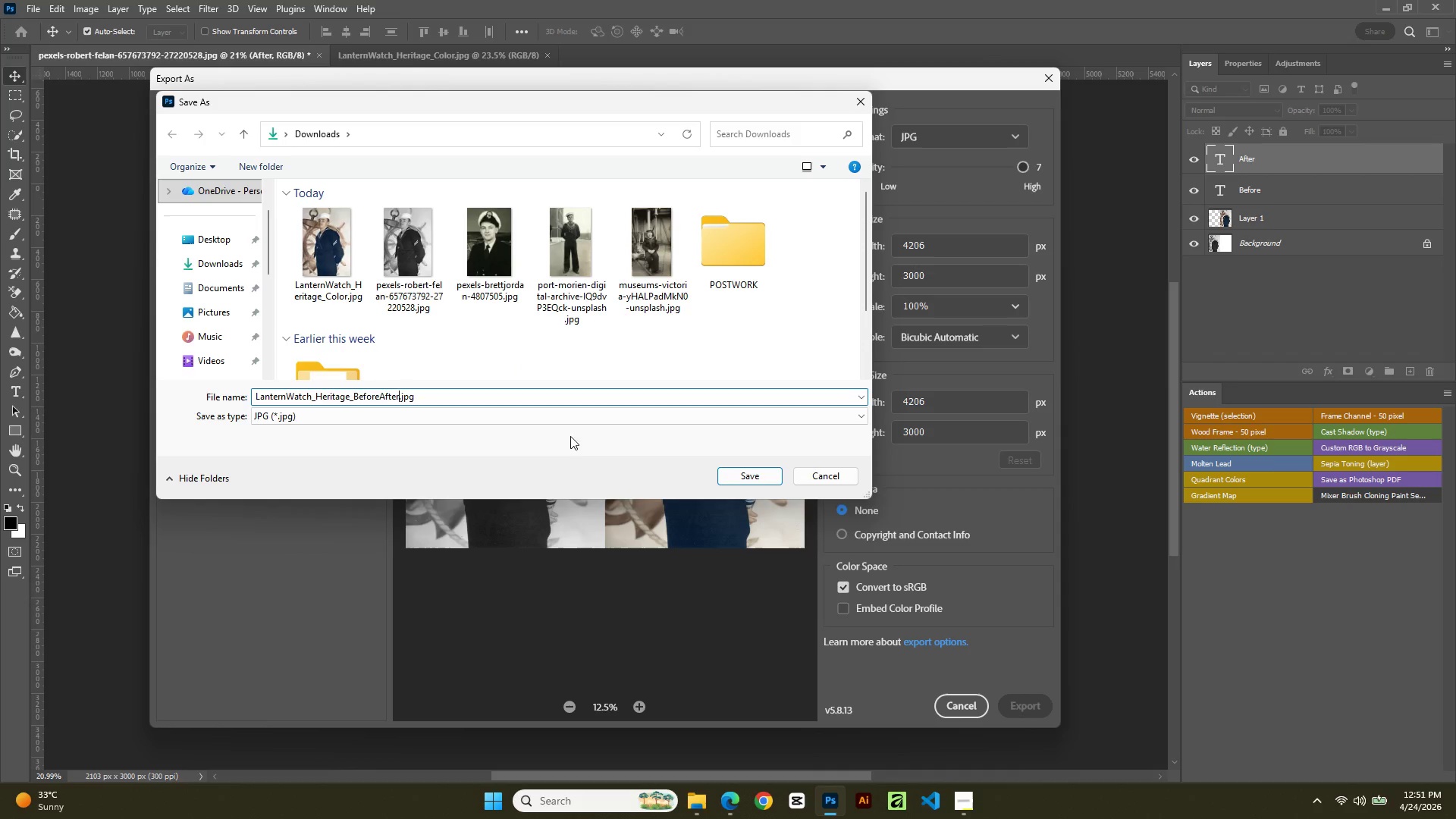 
left_click([731, 473])
 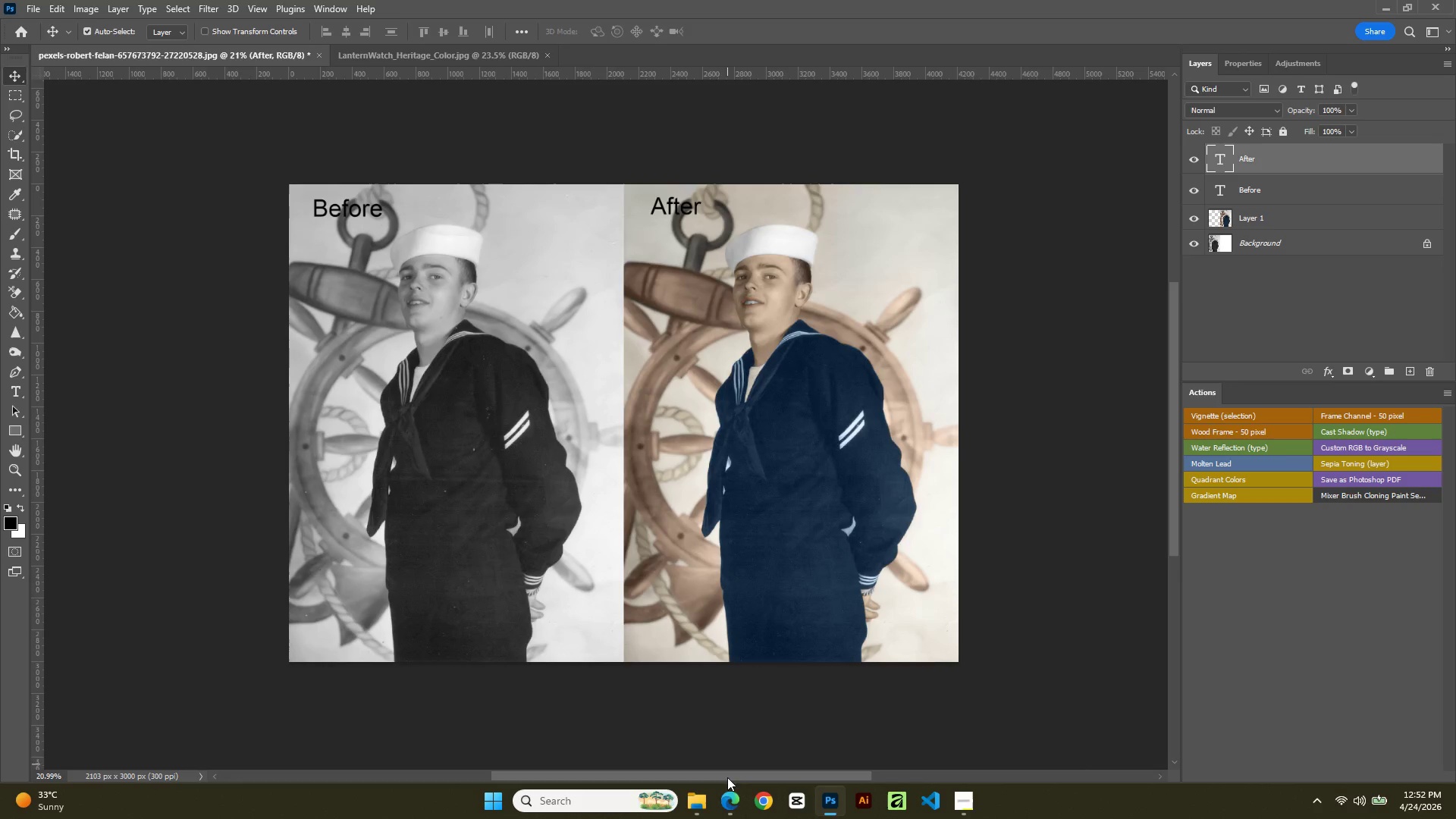 
left_click([700, 797])
 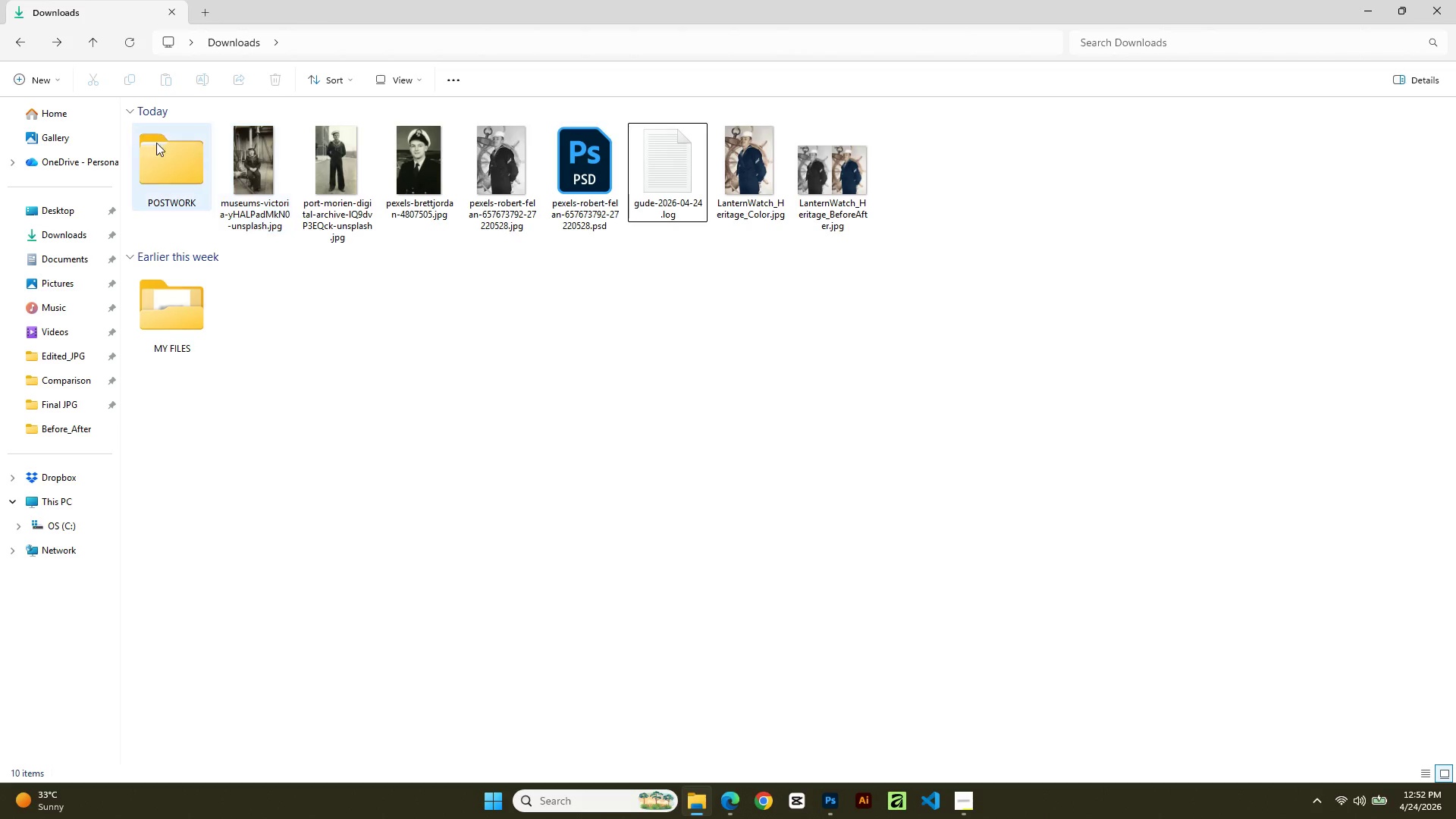 
left_click([49, 85])
 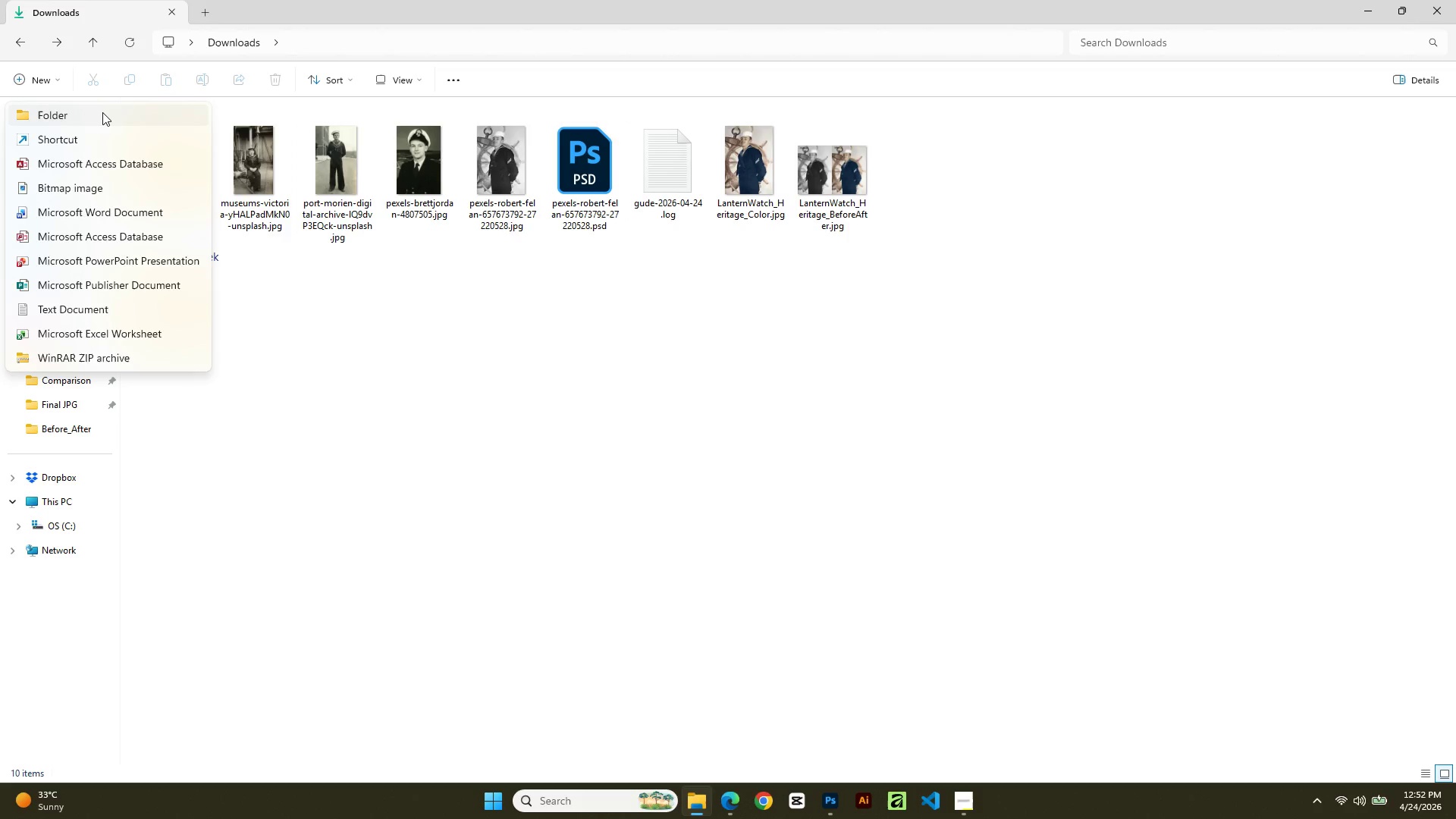 
left_click([102, 113])
 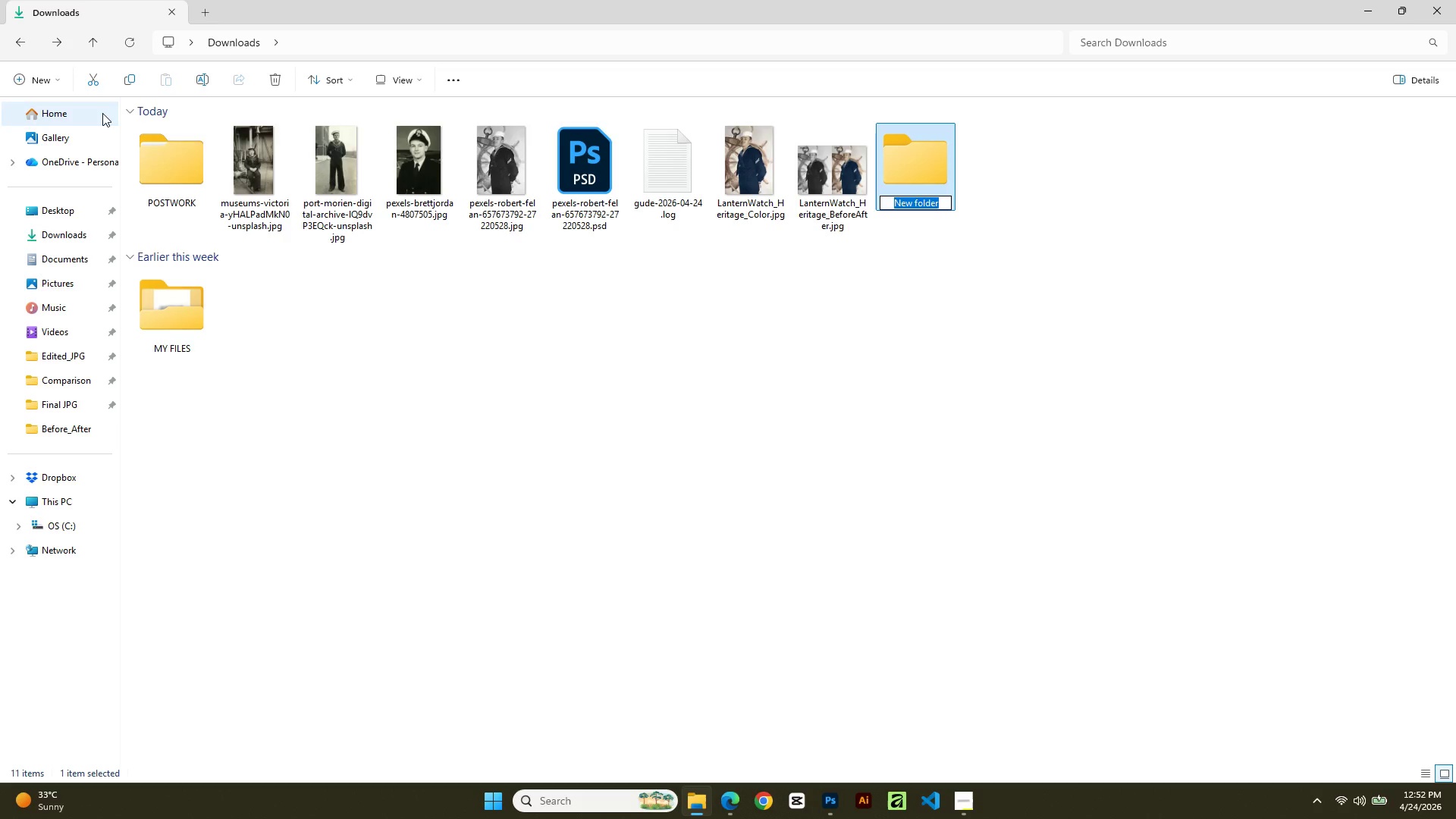 
type(LanternWatch_Project)
 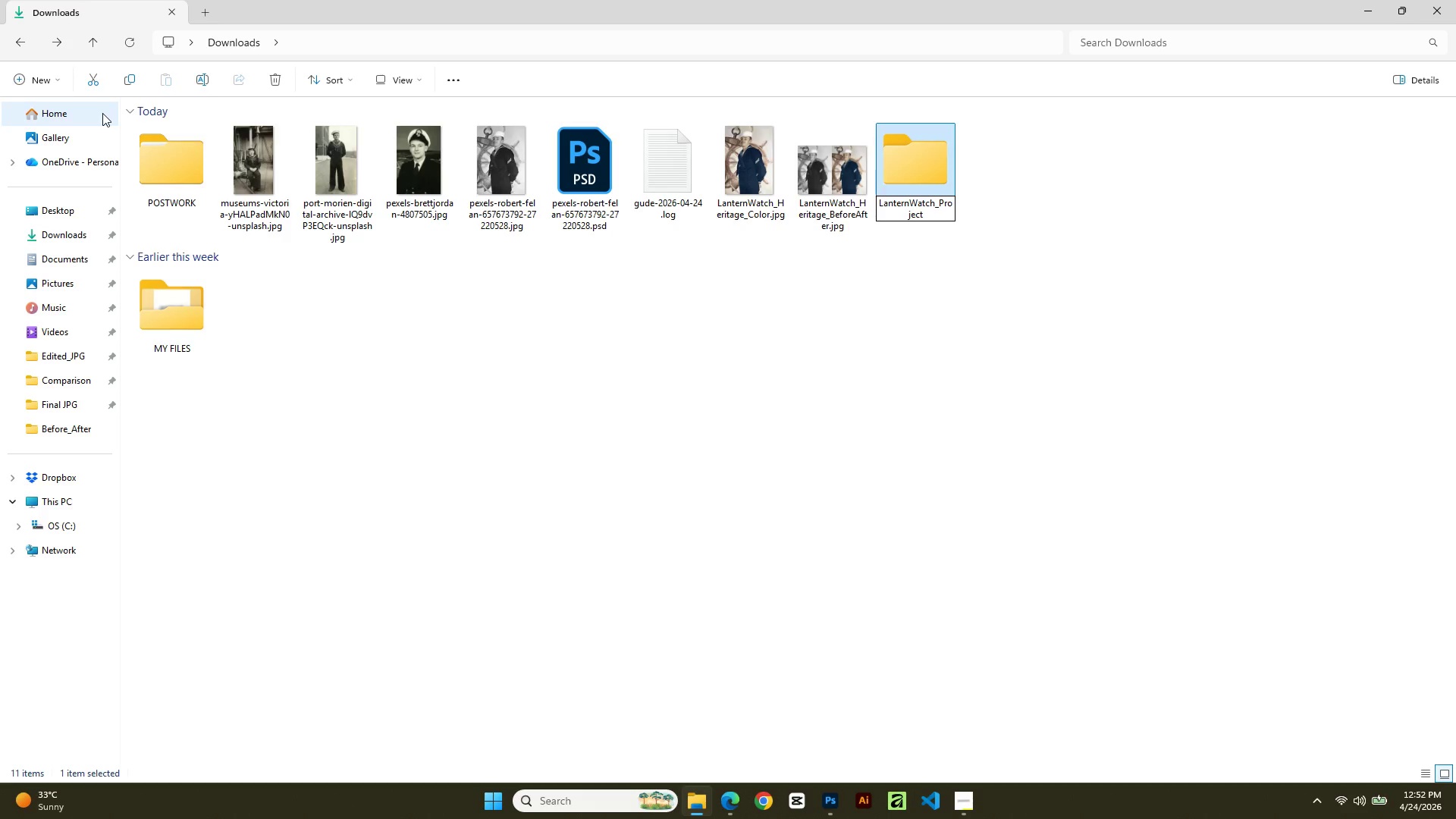 
key(Enter)
 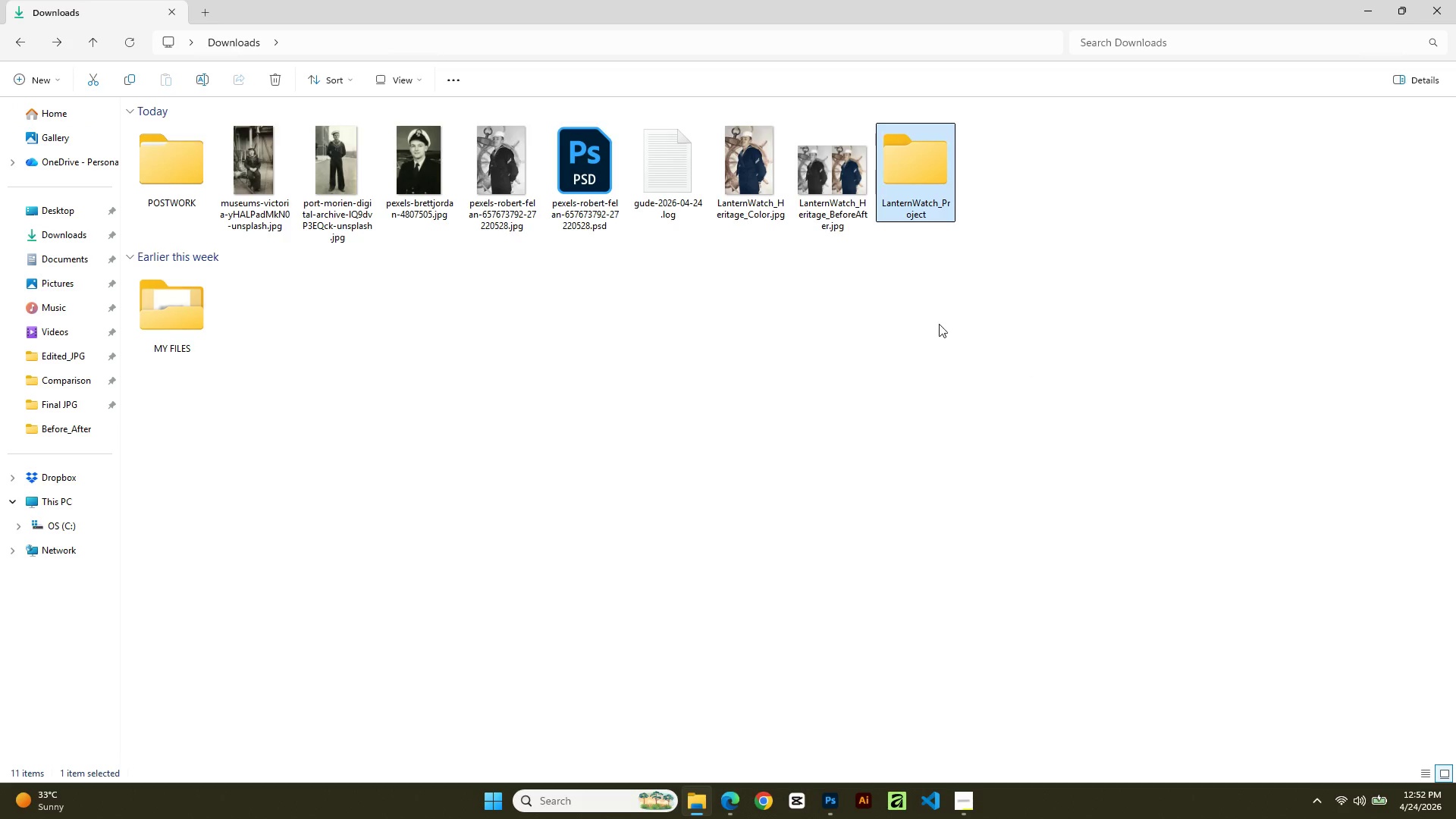 
left_click_drag(start_coordinate=[819, 182], to_coordinate=[912, 205])
 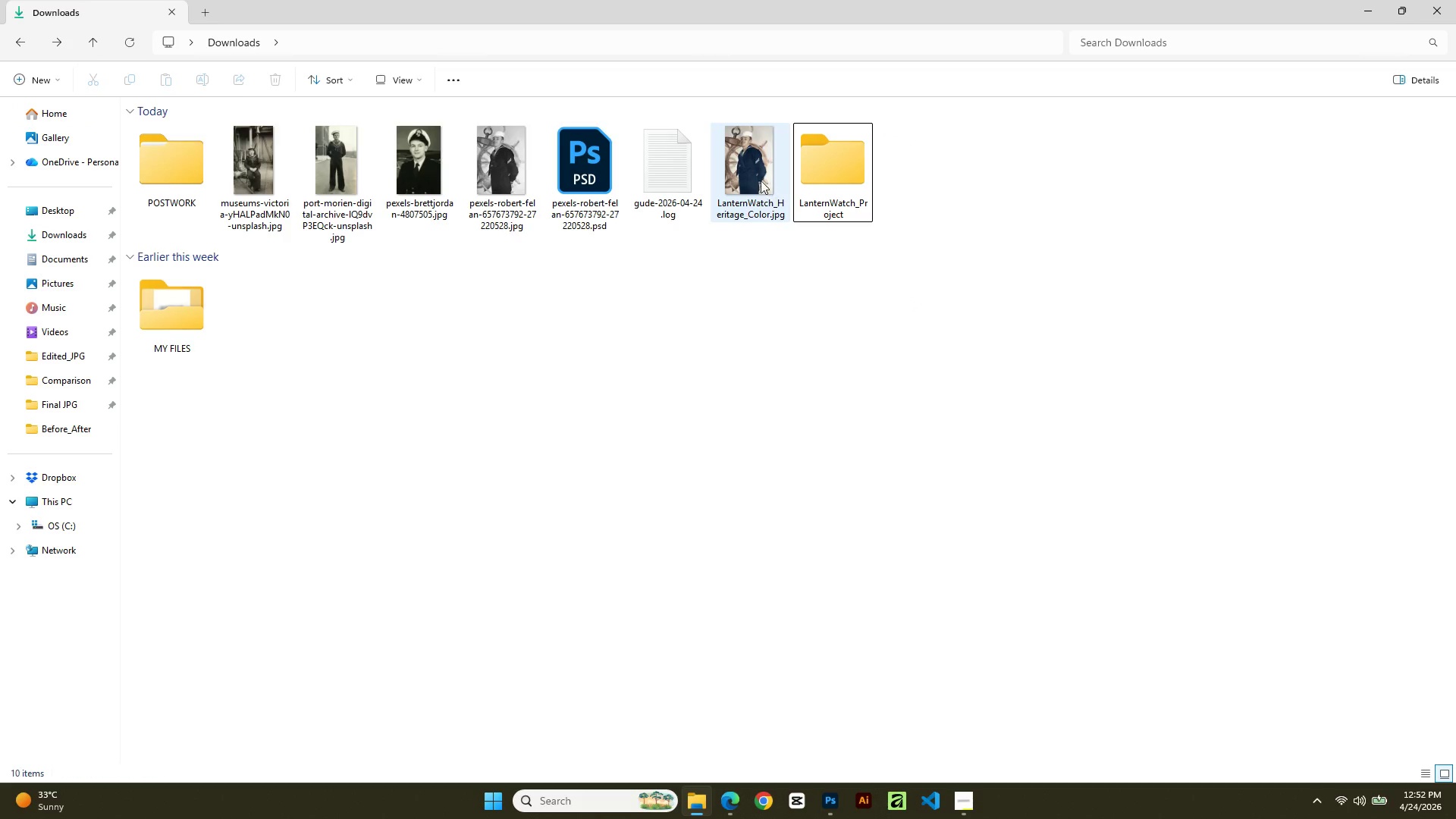 
left_click_drag(start_coordinate=[741, 177], to_coordinate=[831, 216])
 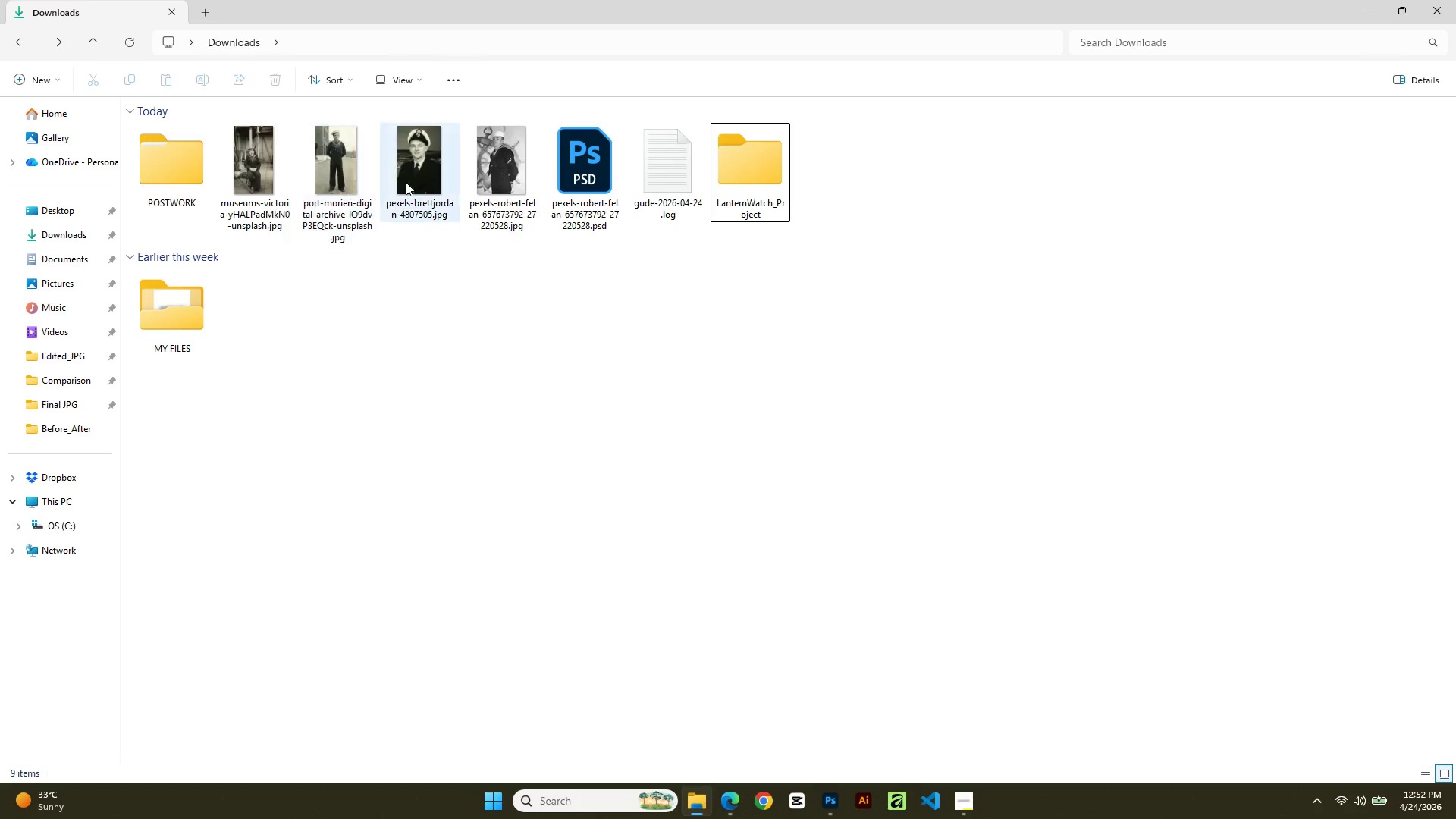 
left_click([519, 185])
 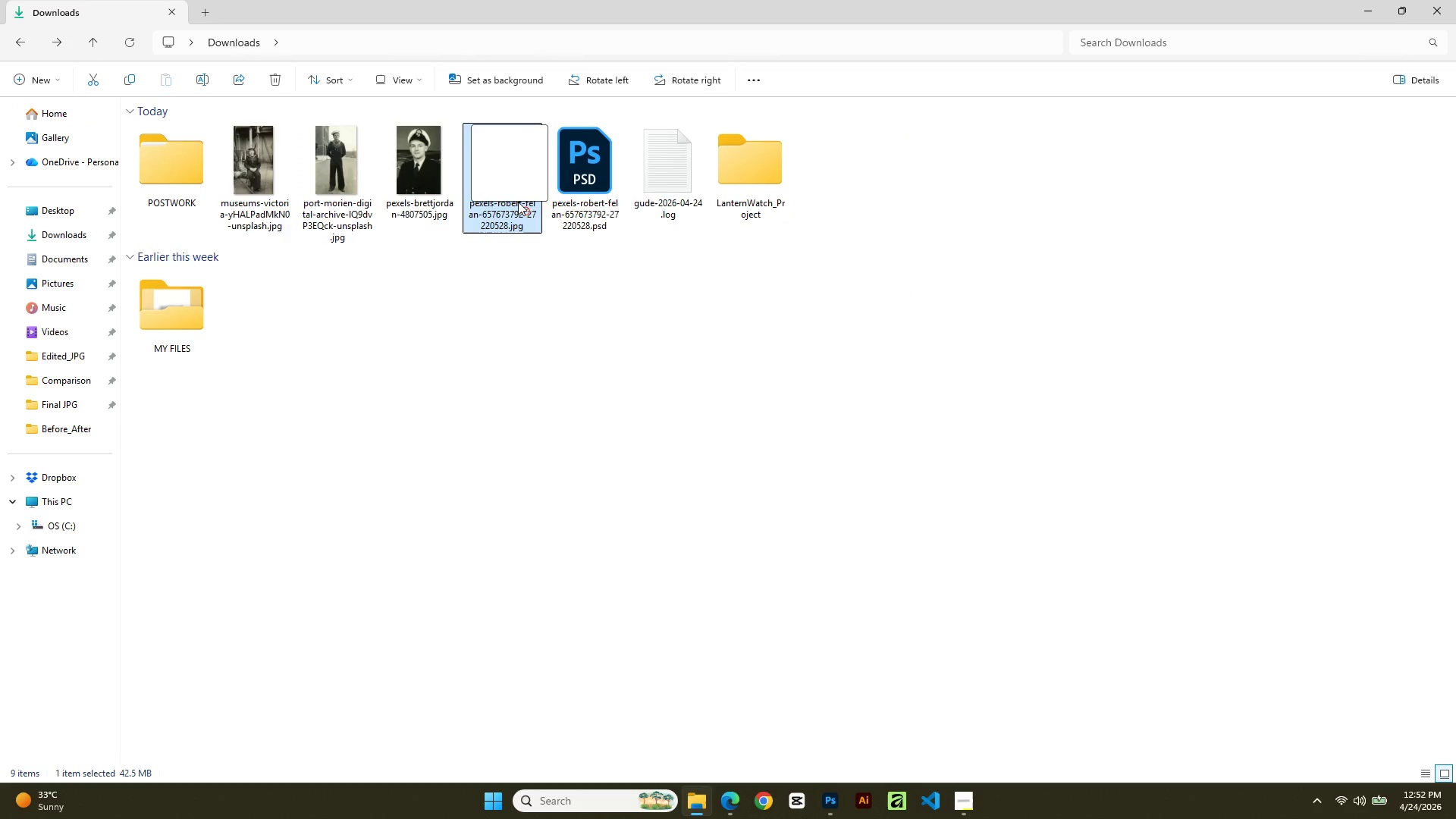 
left_click_drag(start_coordinate=[494, 178], to_coordinate=[776, 166])
 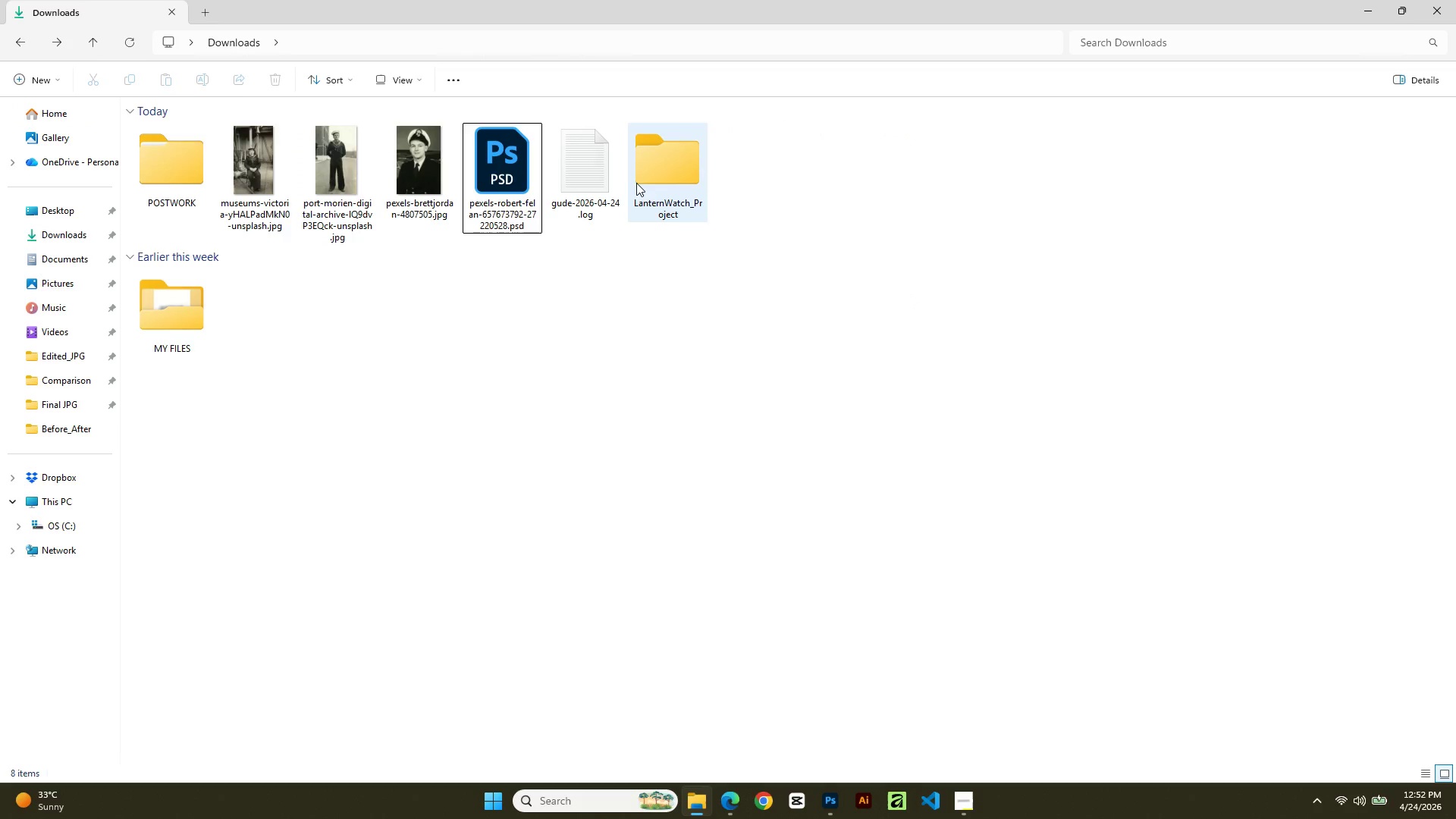 
double_click([637, 181])
 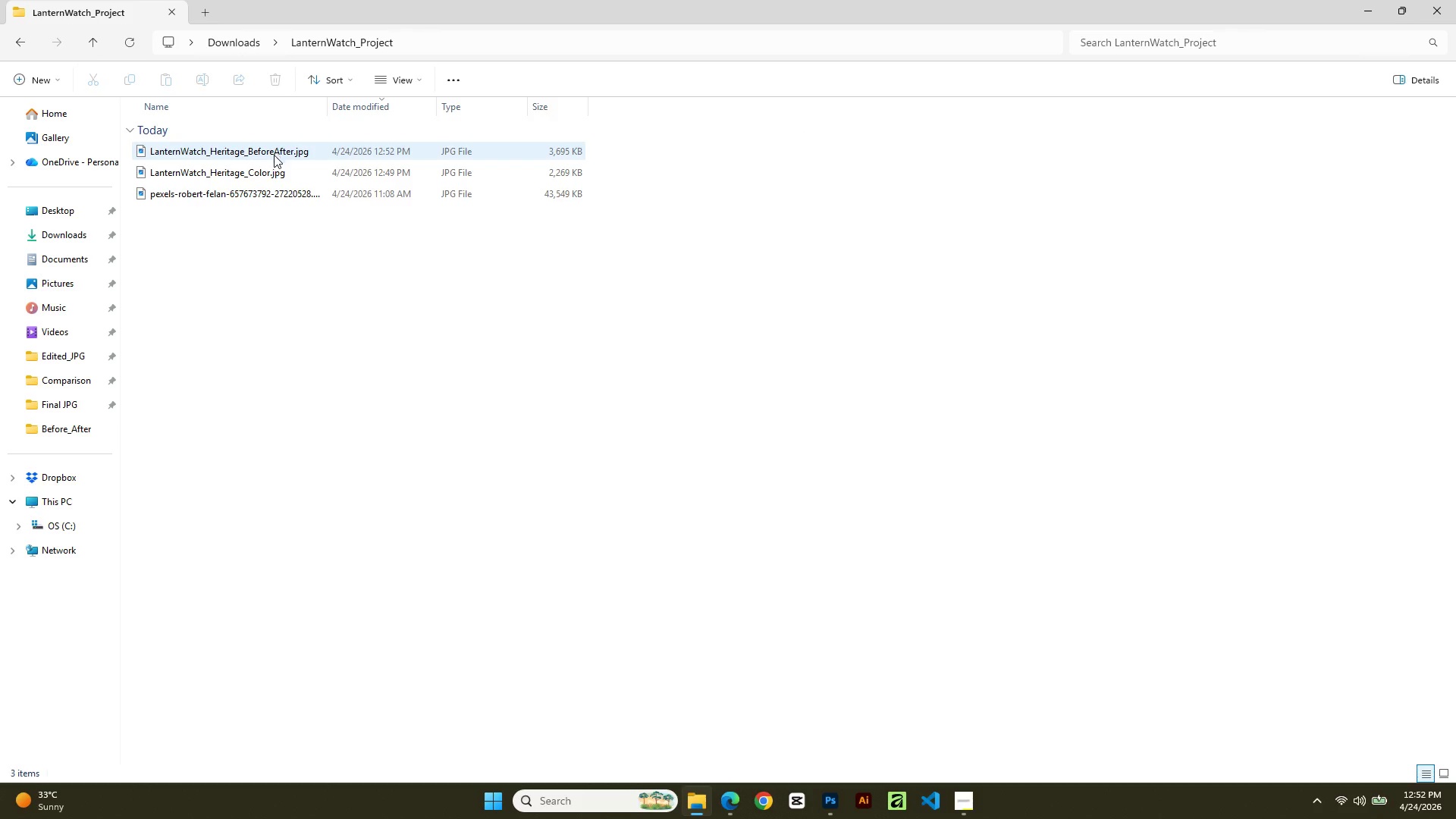 
left_click([271, 199])
 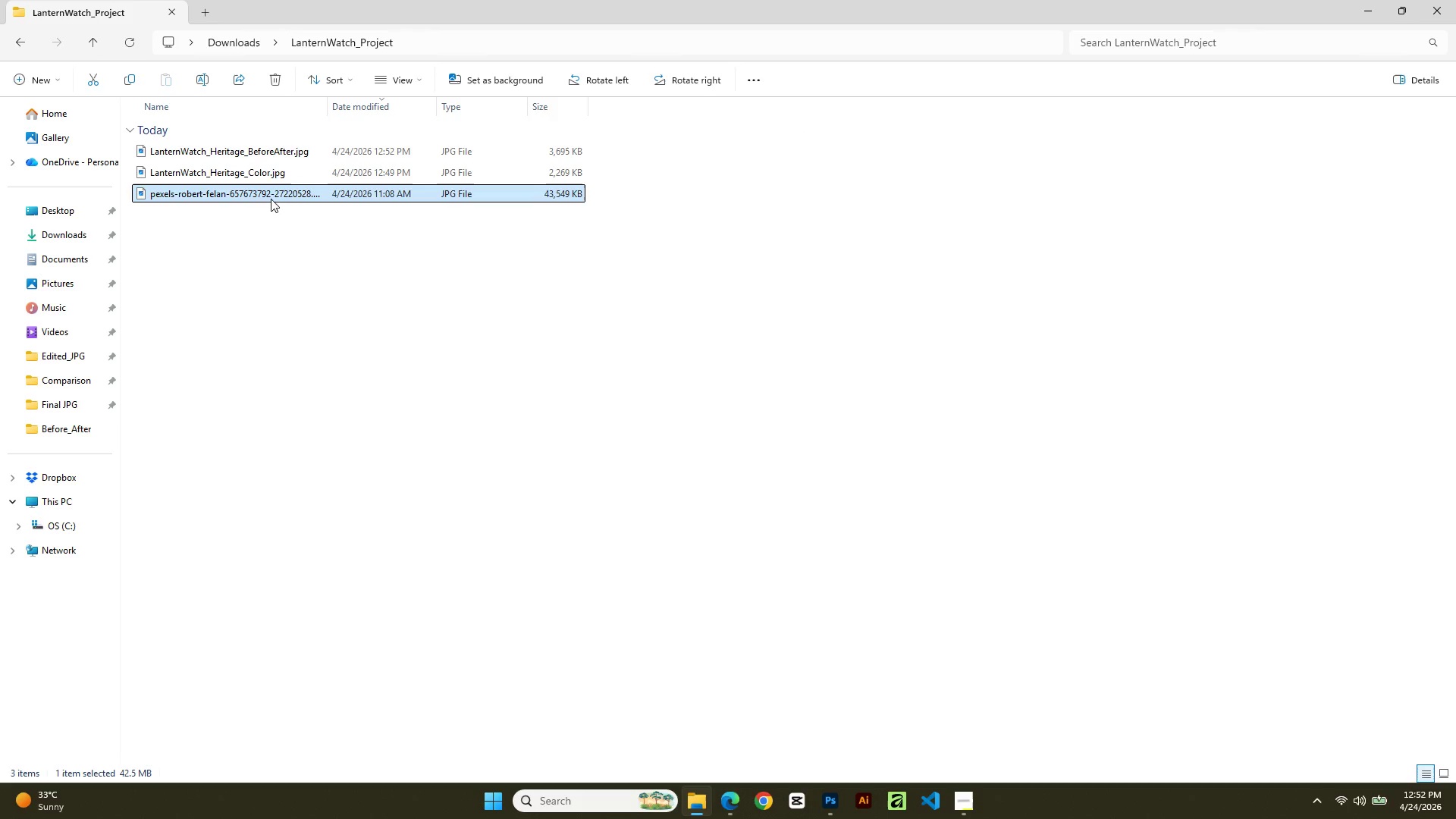 
key(F2)
 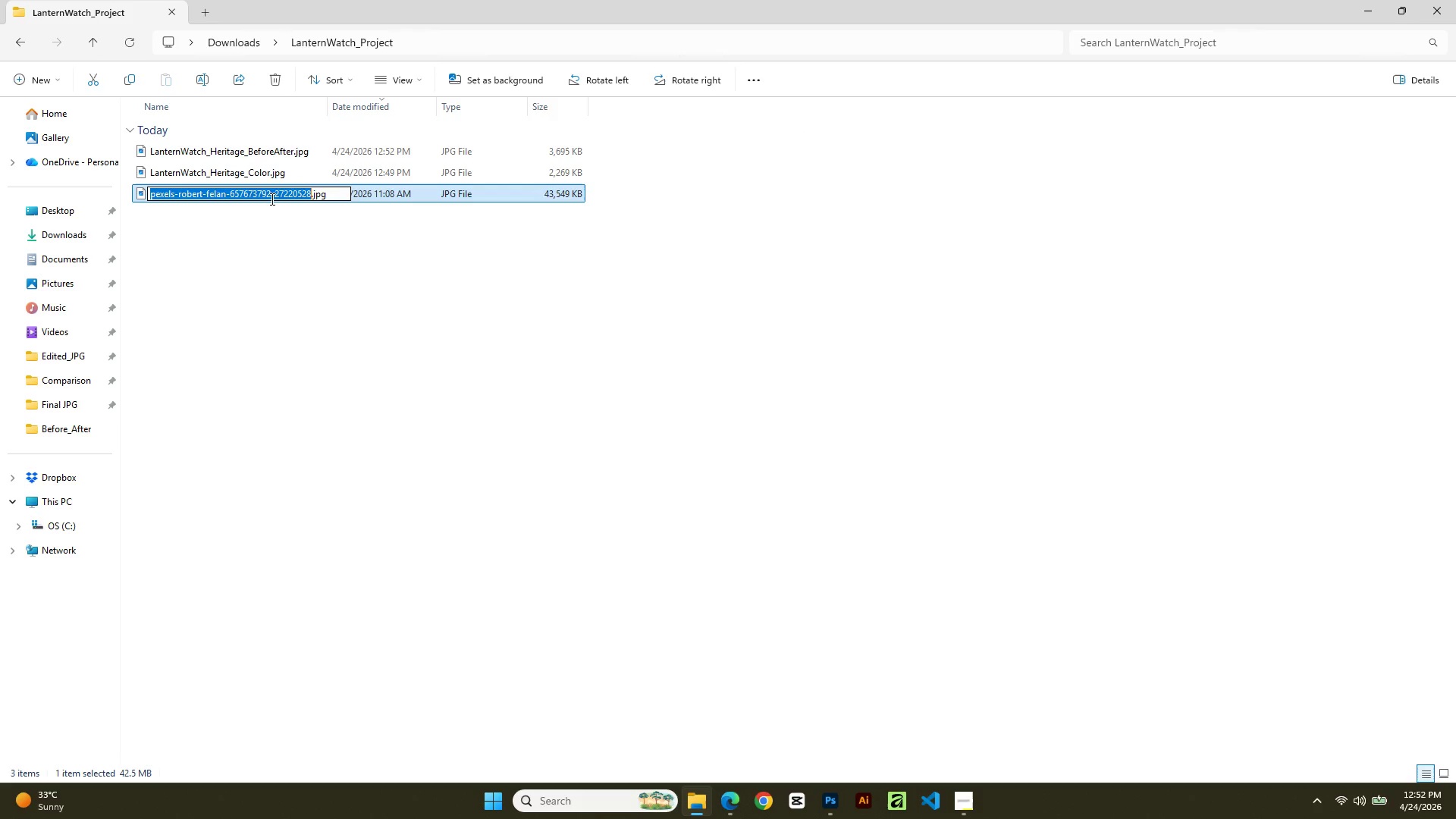 
type(Original_Source)
 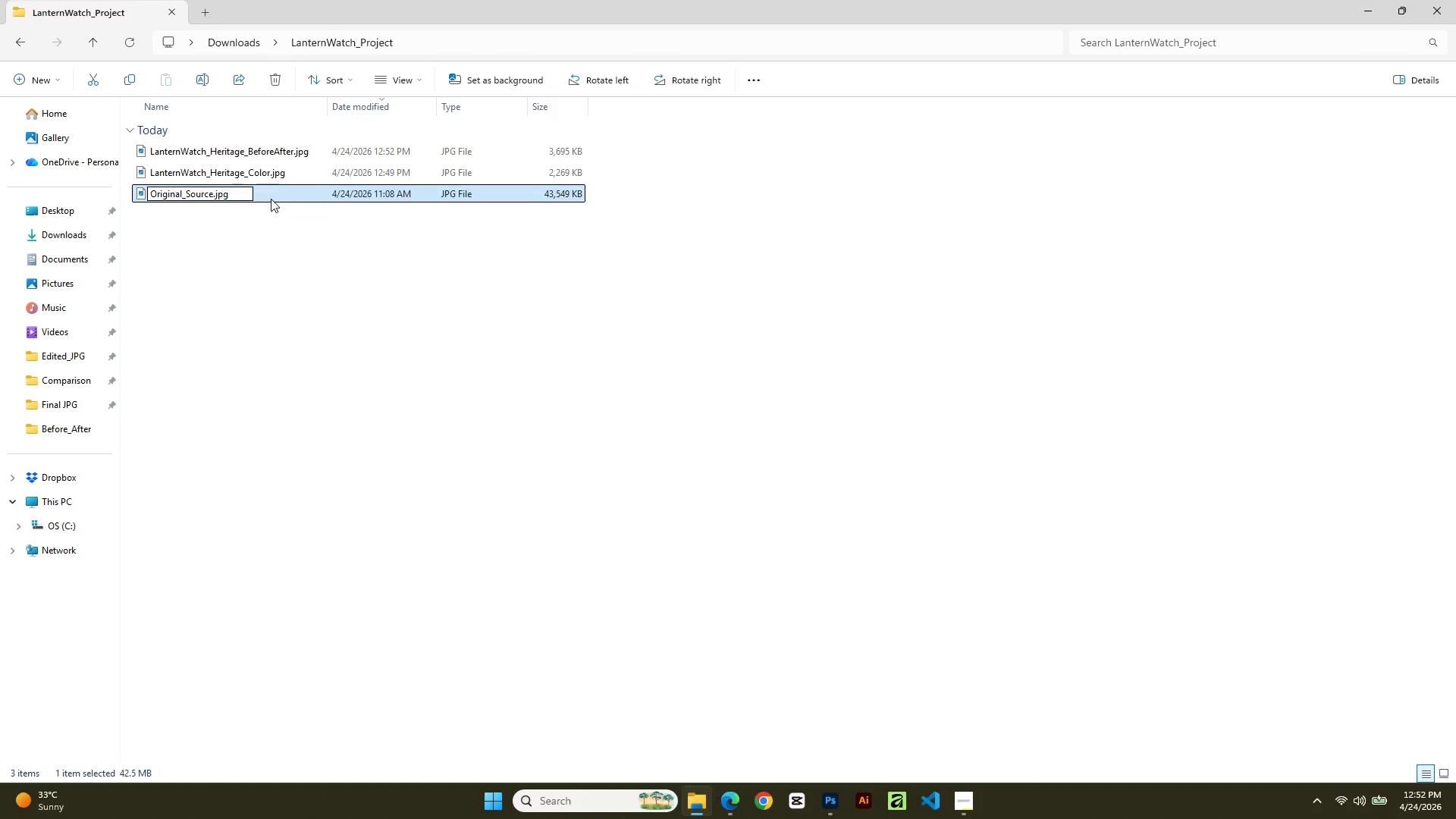 
key(Enter)
 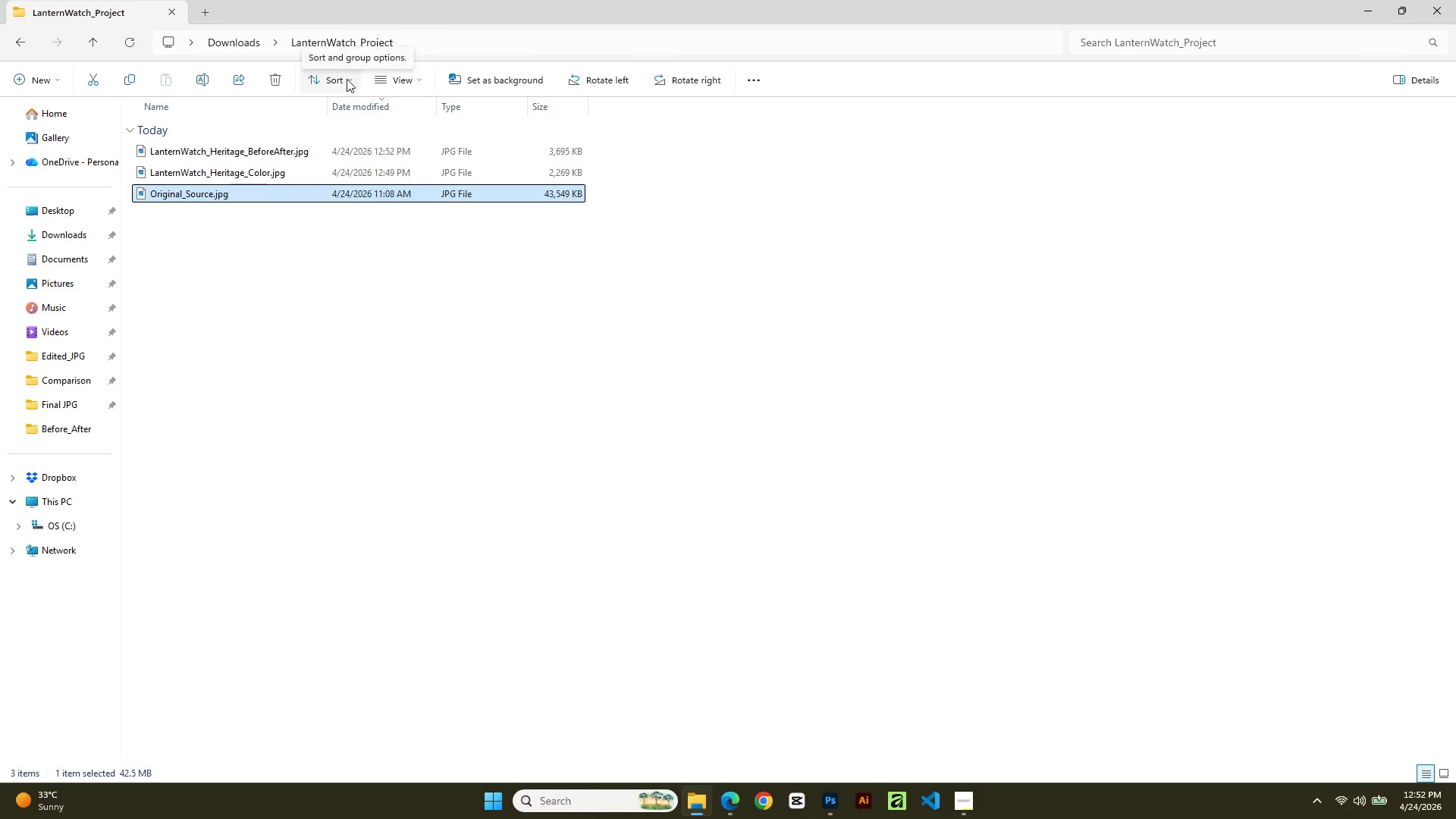 
left_click([473, 112])
 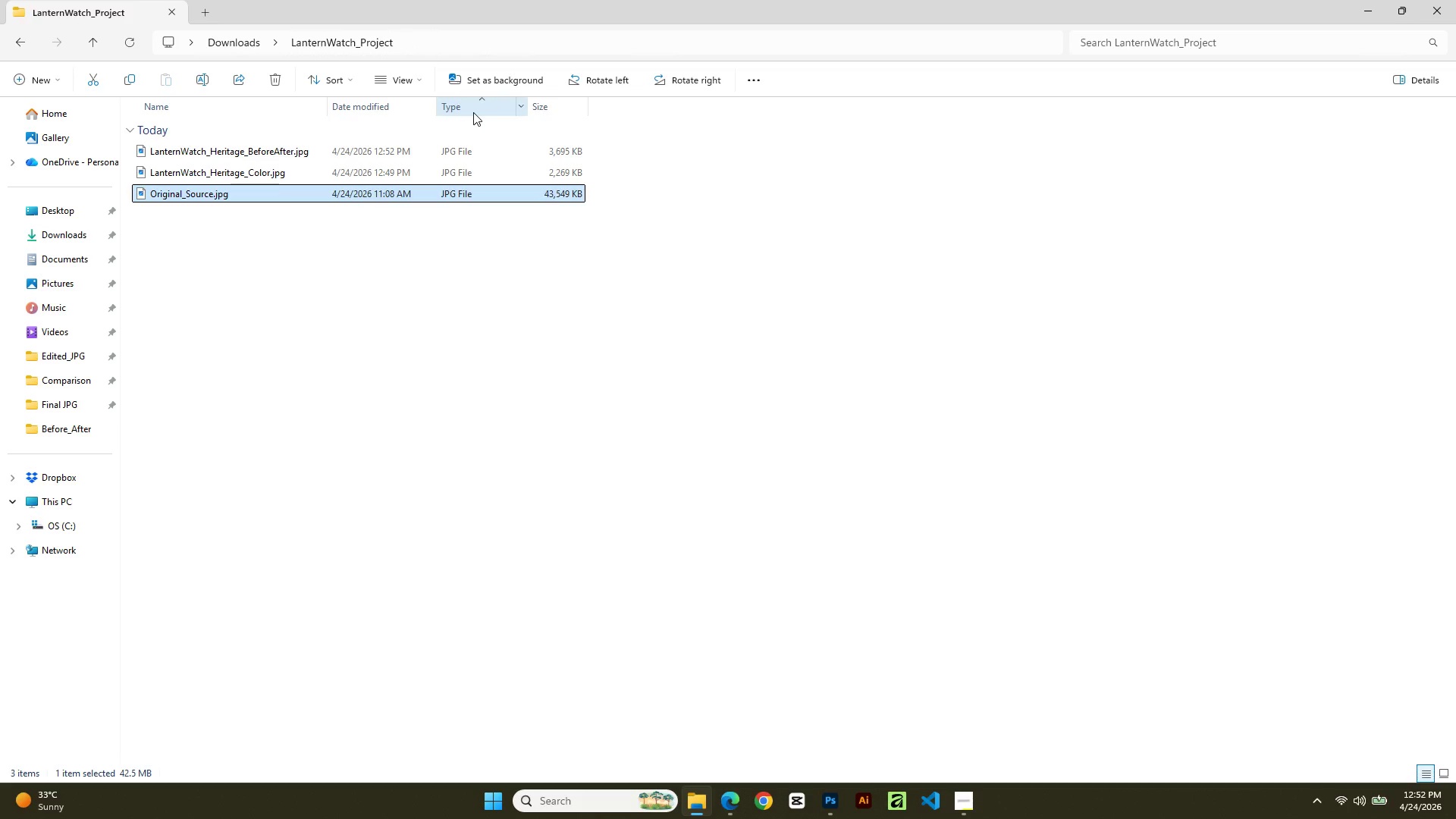 
left_click([473, 112])
 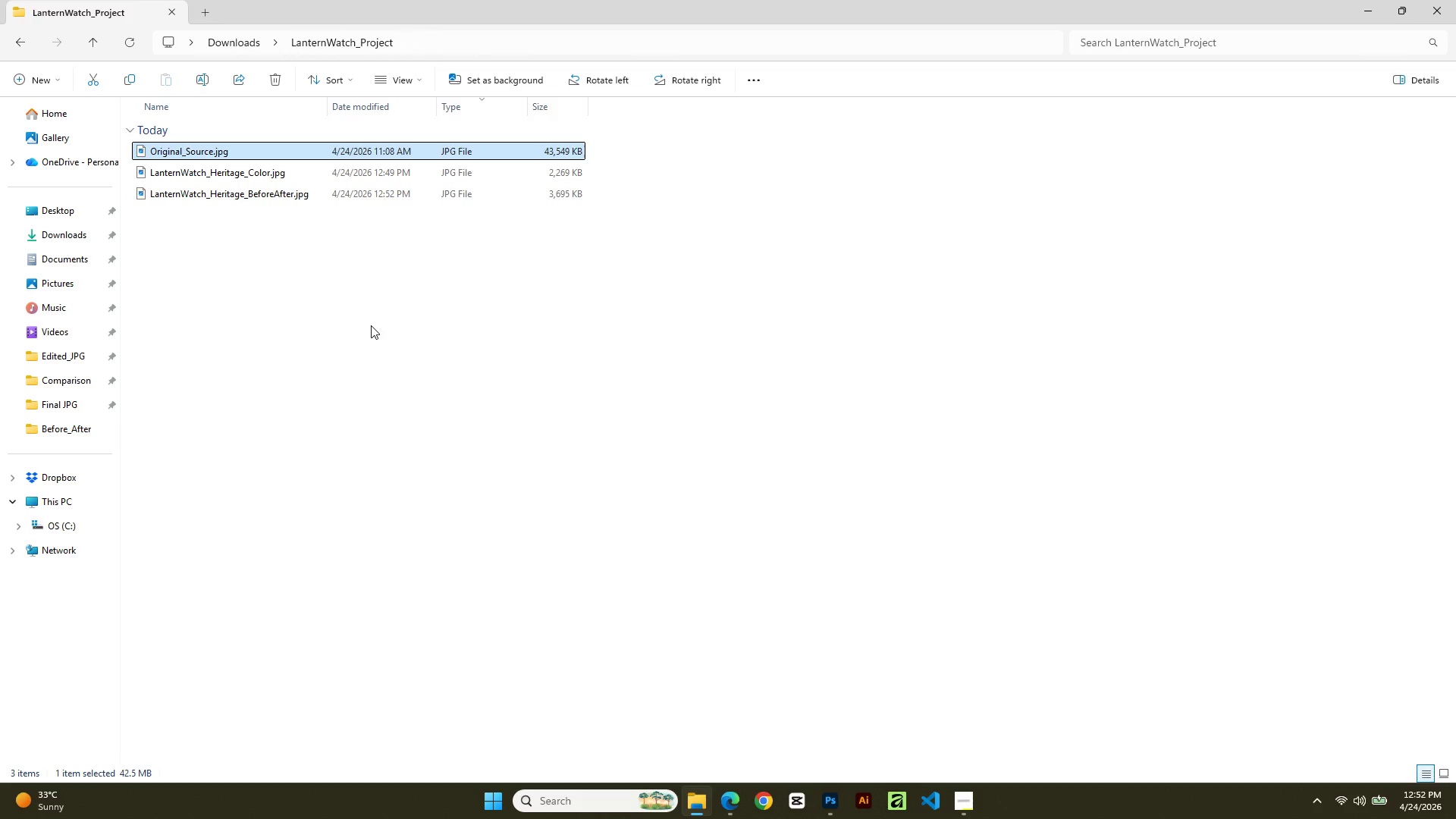 
wait(10.48)
 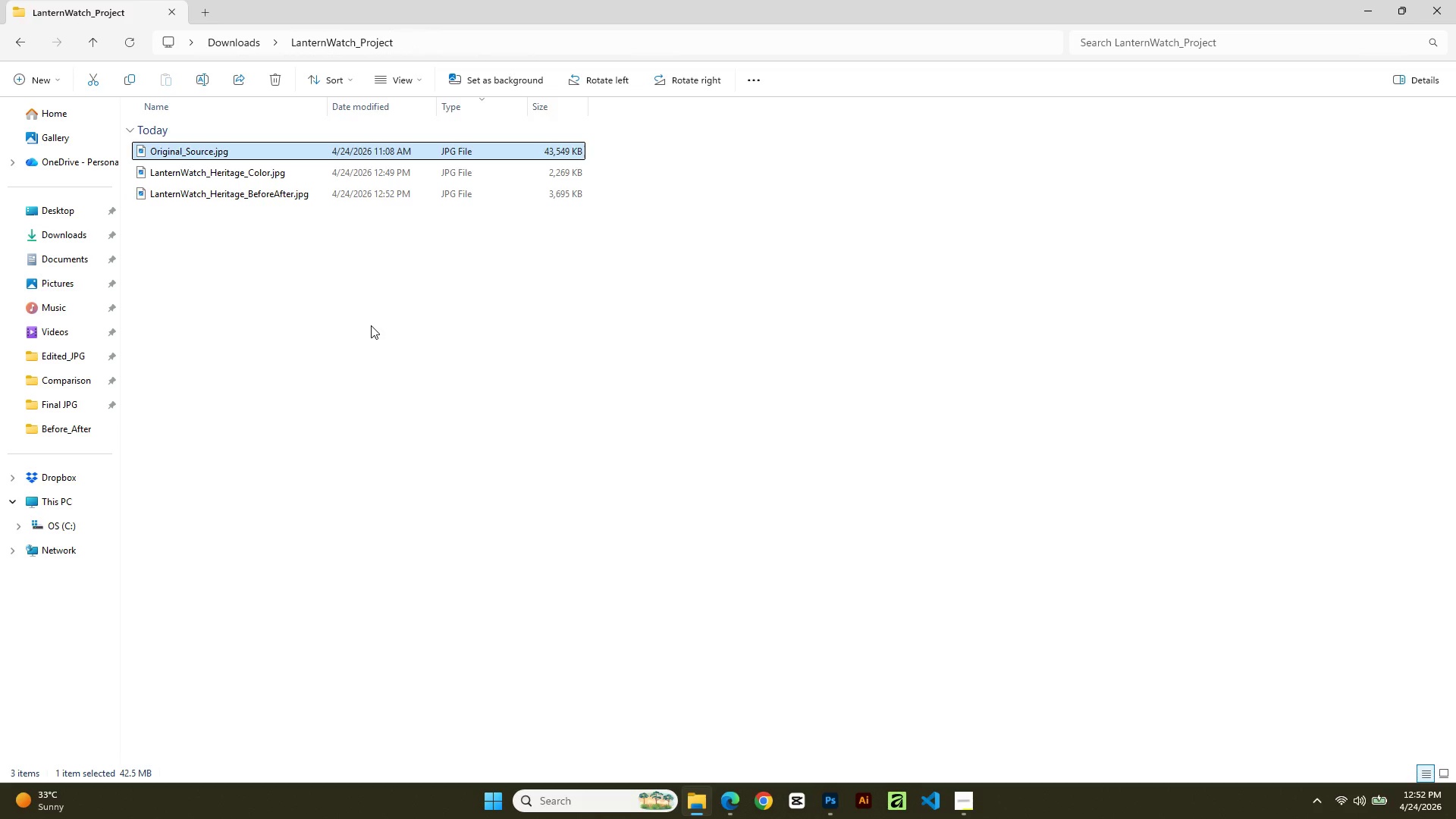 
double_click([243, 158])
 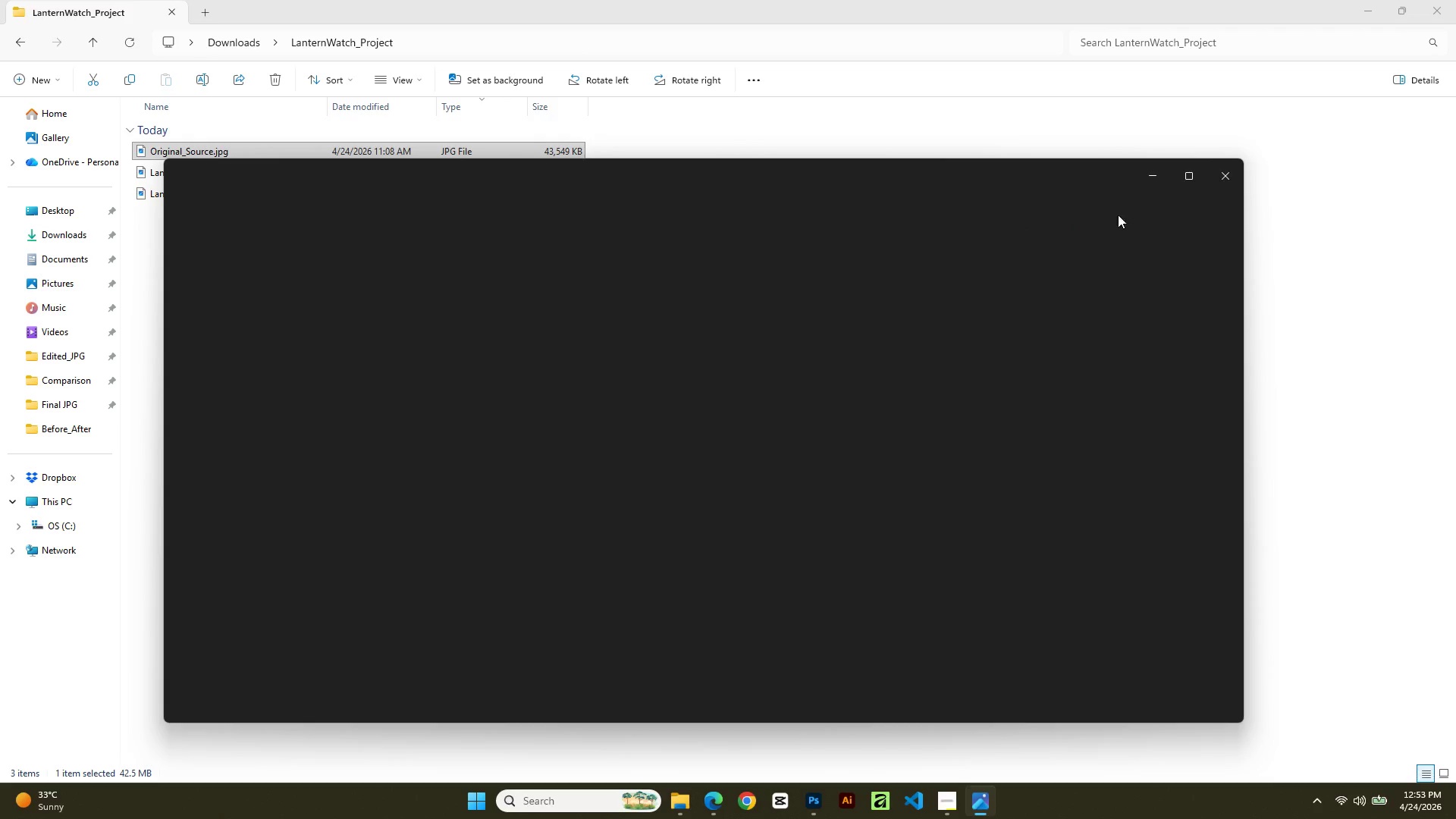 
left_click([1184, 177])
 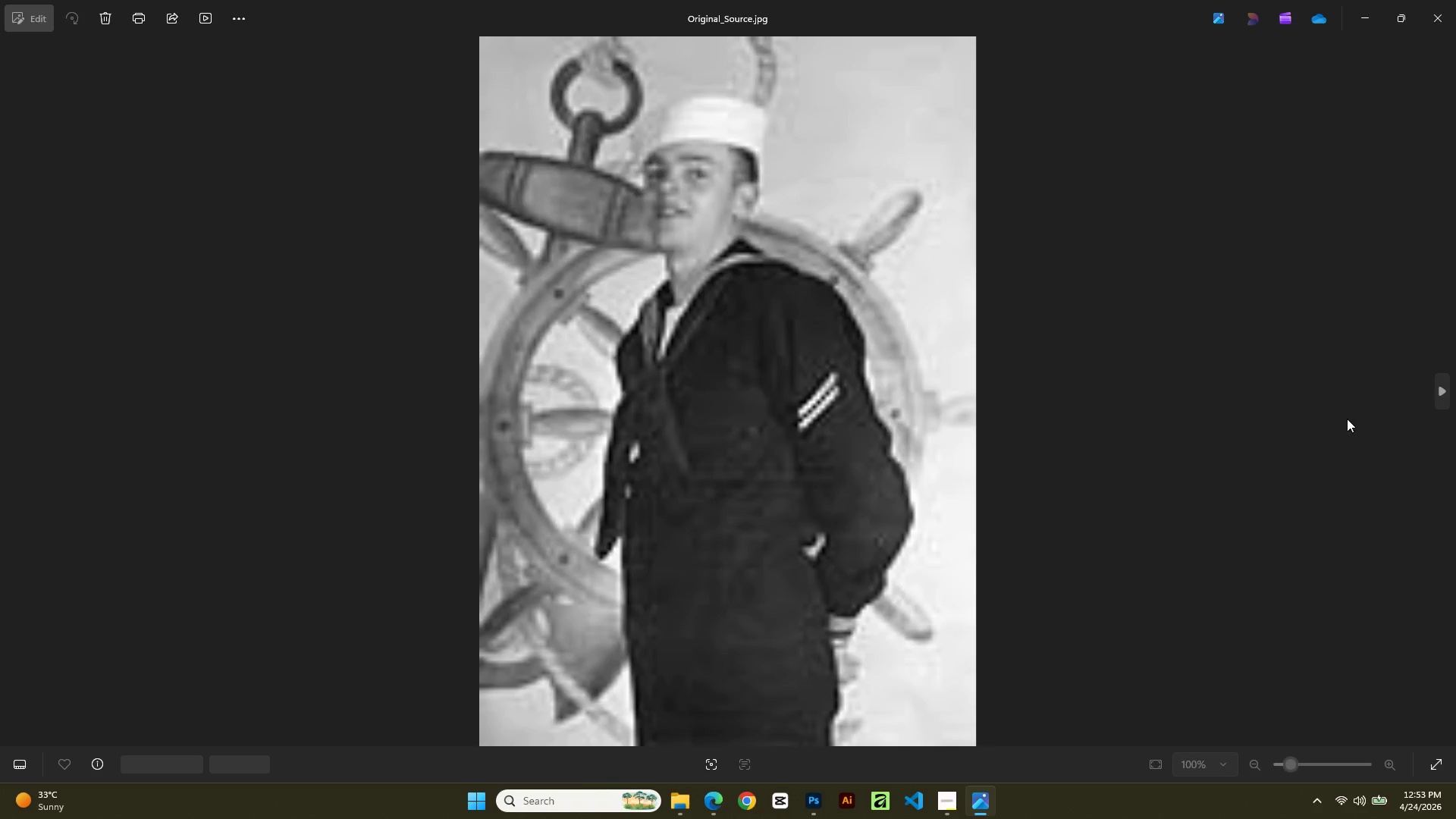 
left_click([1442, 388])
 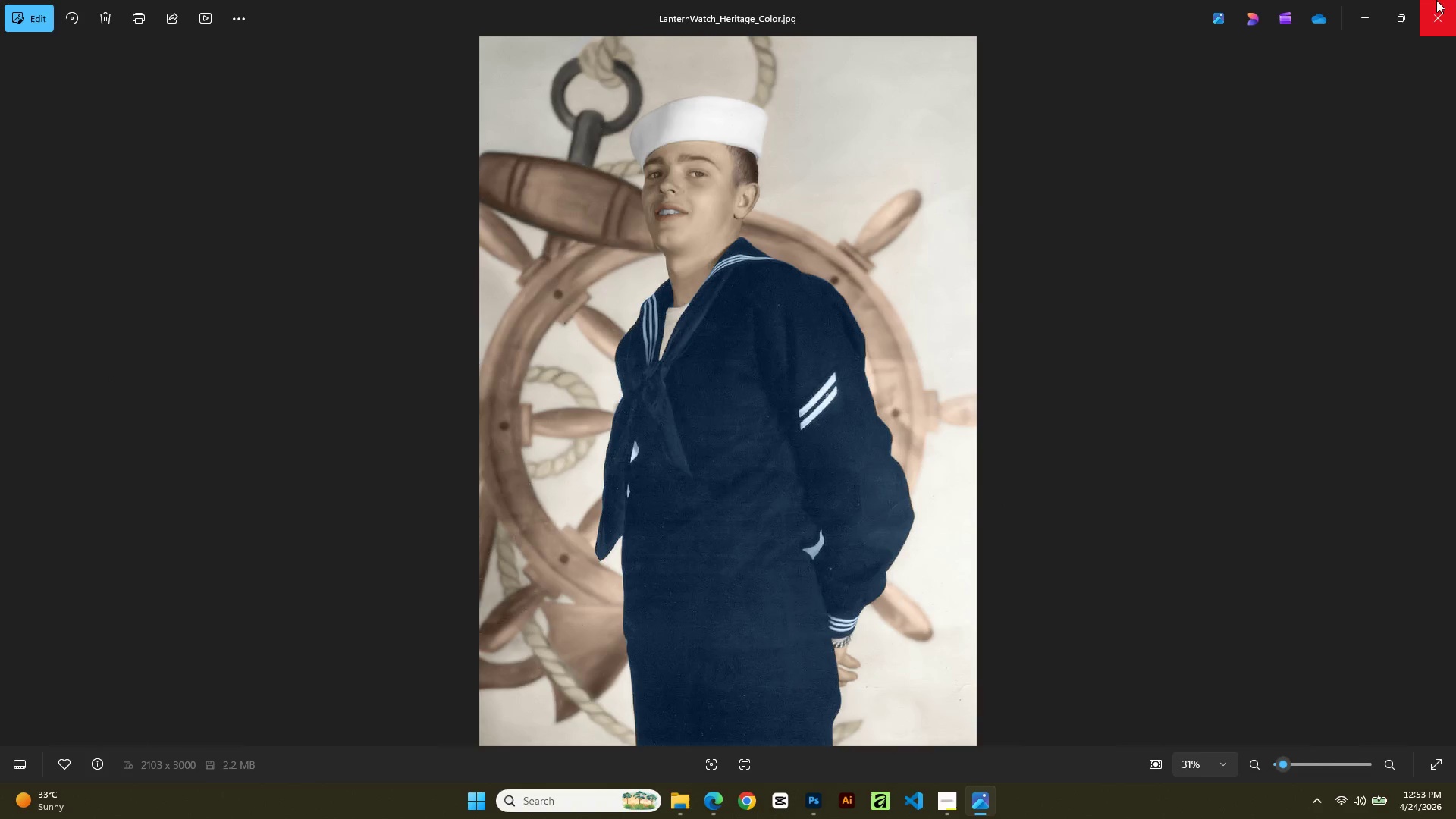 
wait(5.03)
 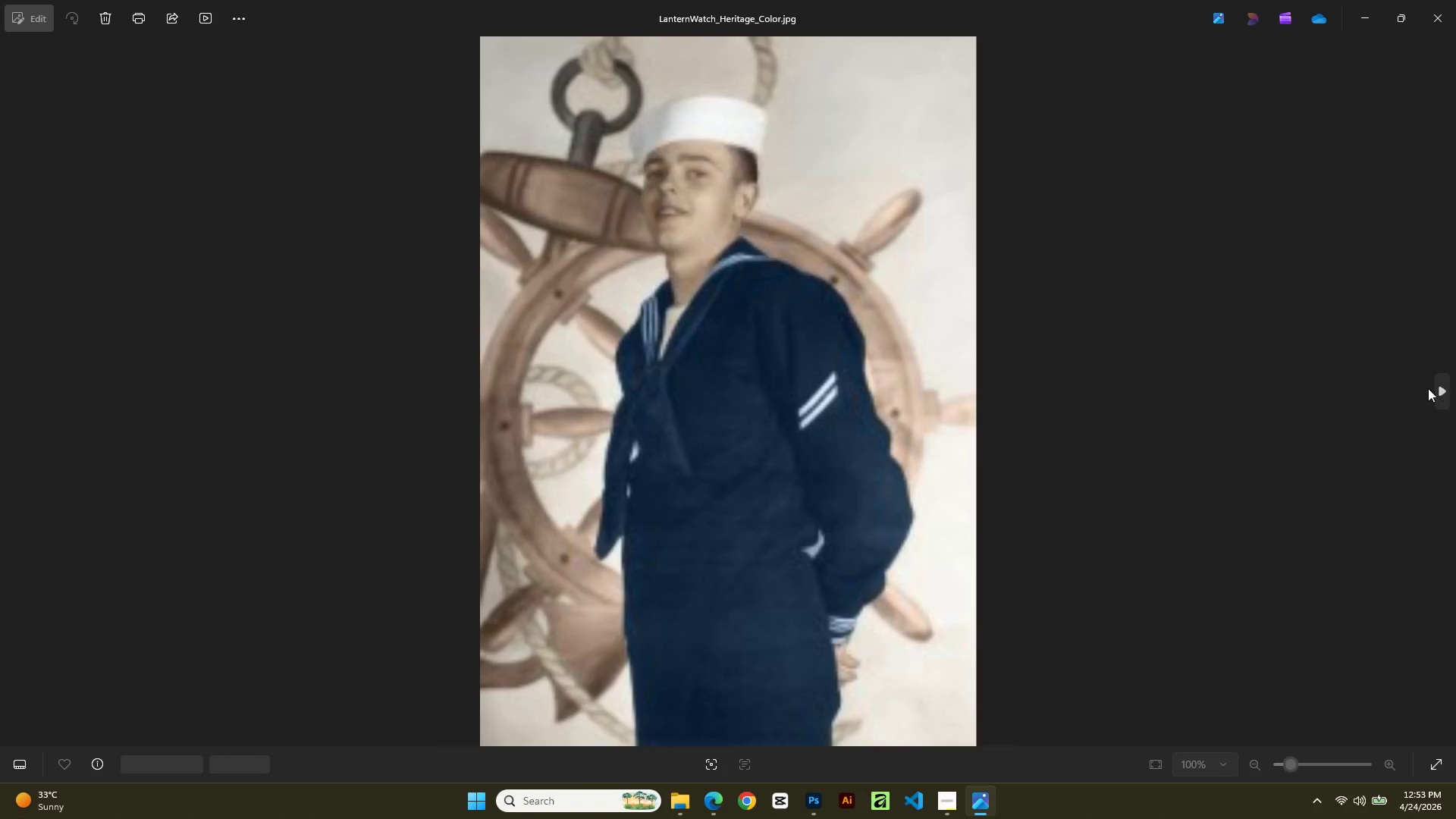 
left_click([1444, 388])
 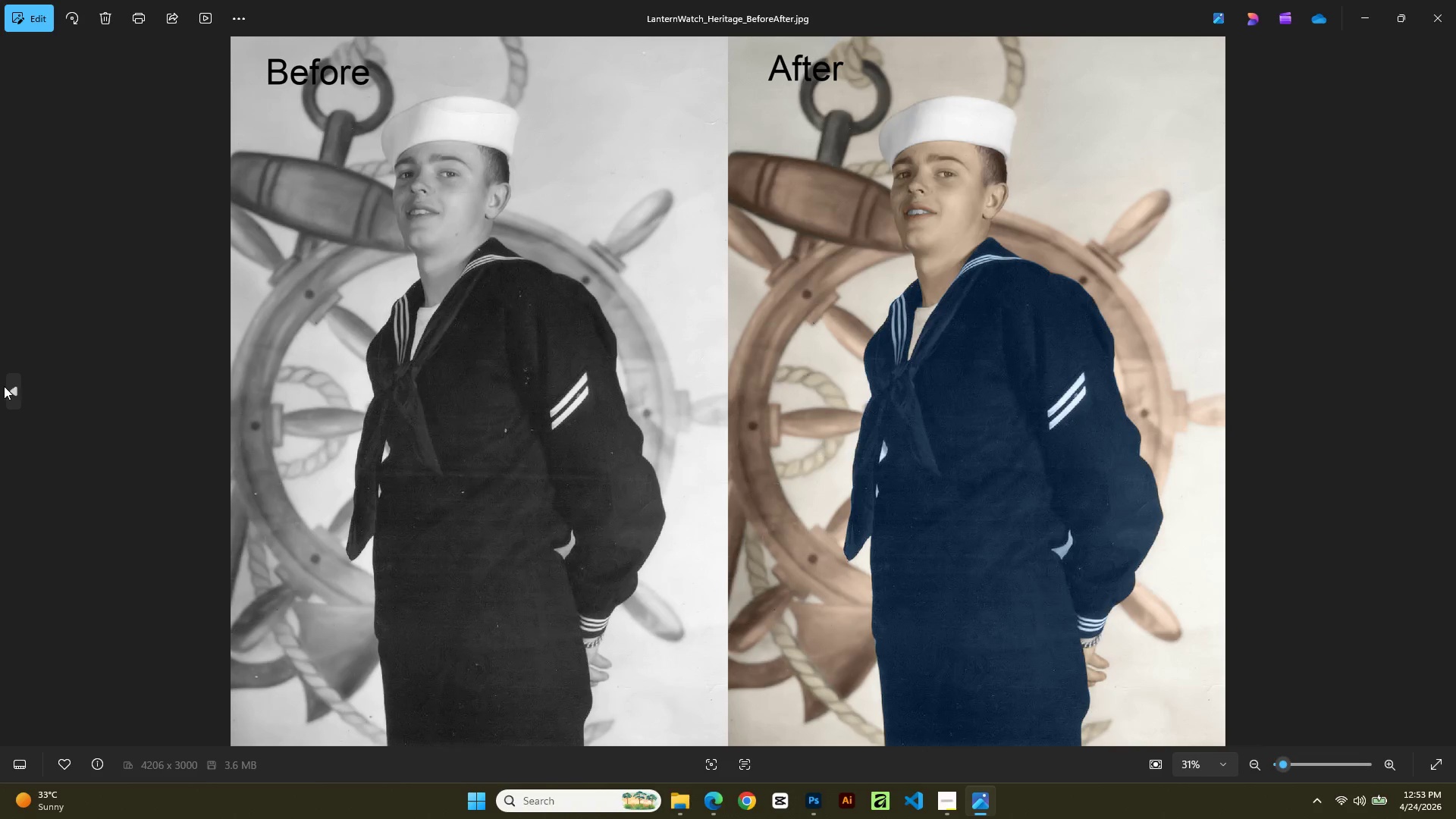 
left_click([3, 386])
 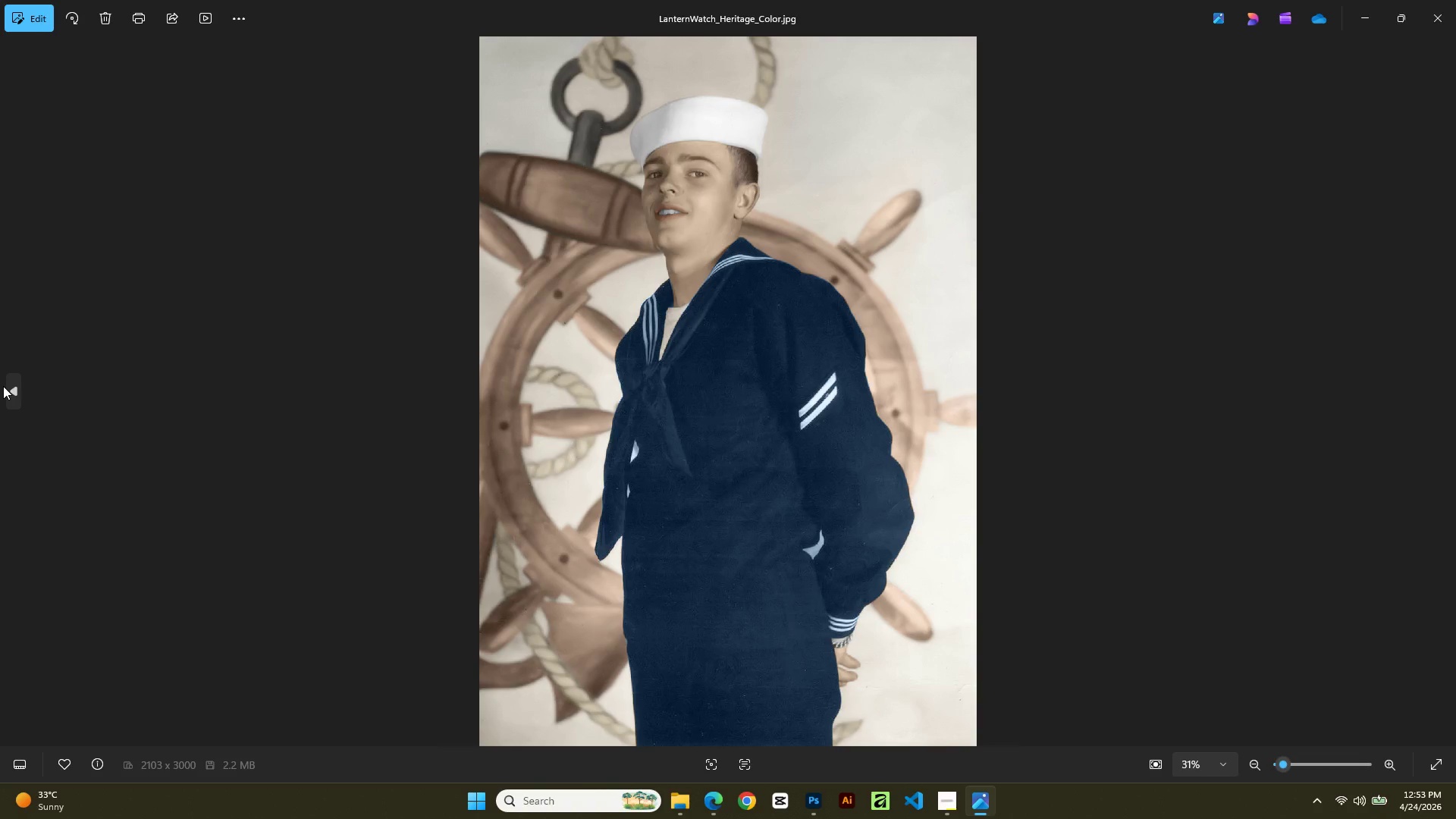 
left_click([3, 386])
 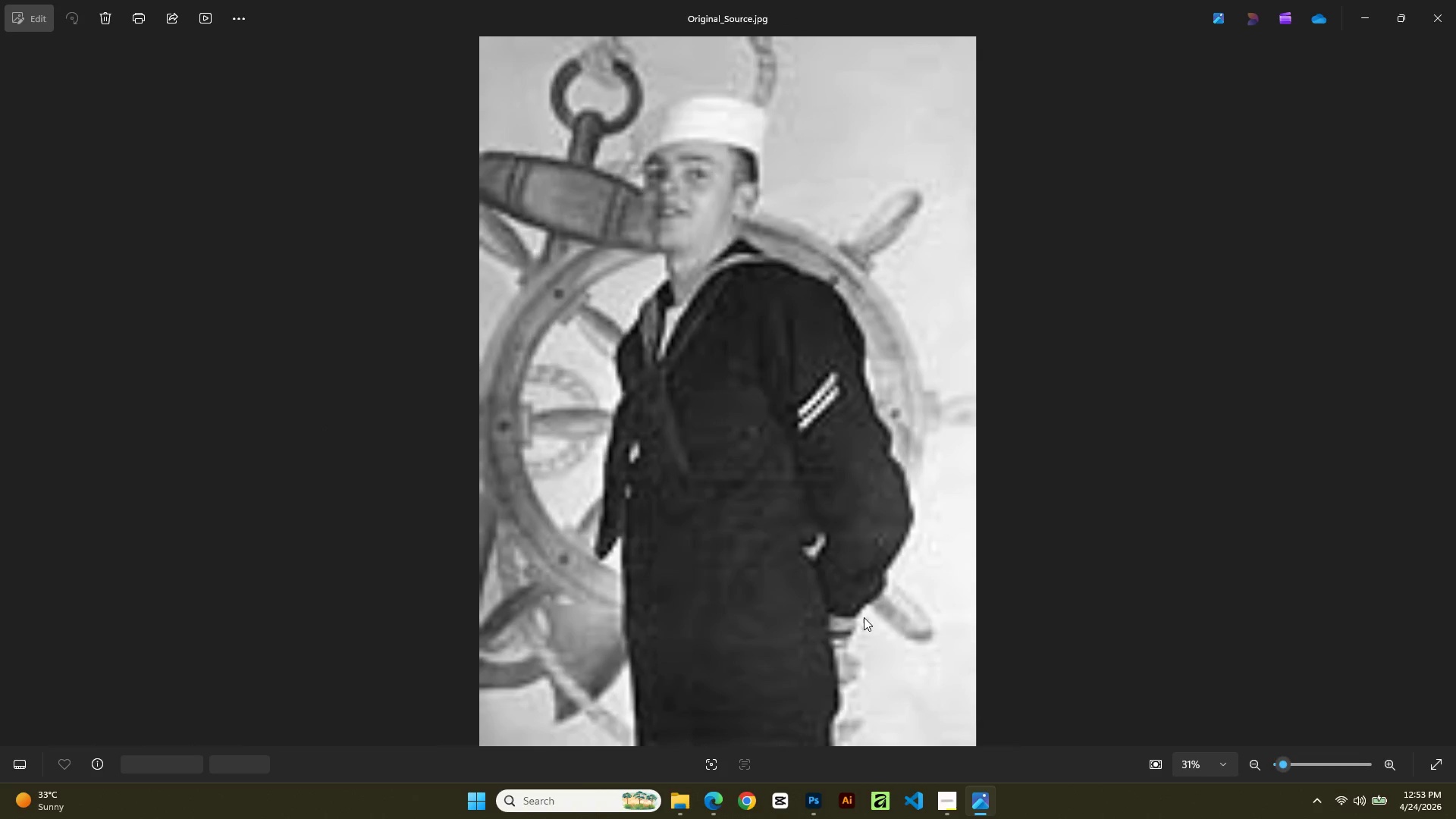 
left_click([1426, 0])
 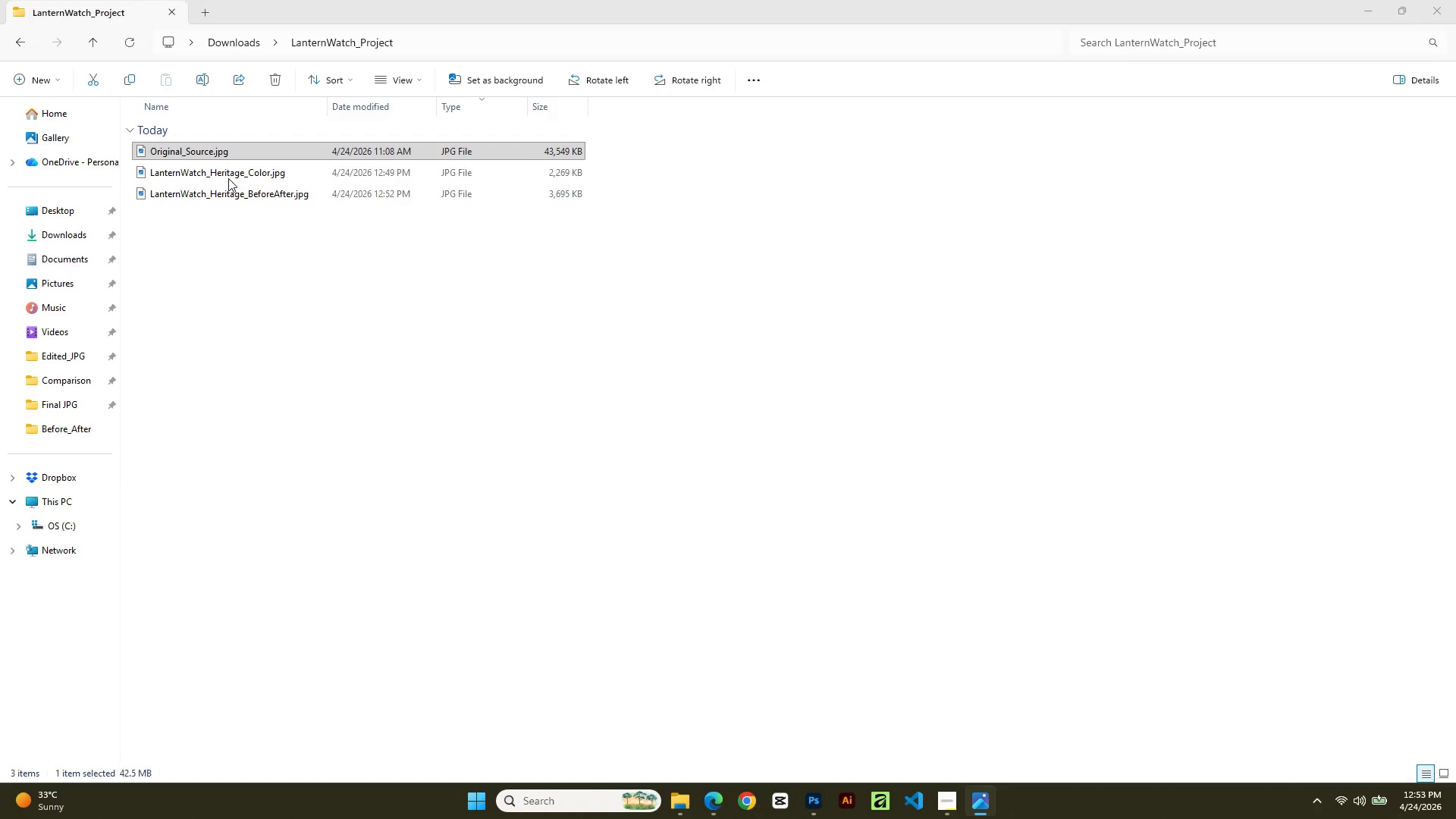 
double_click([209, 152])
 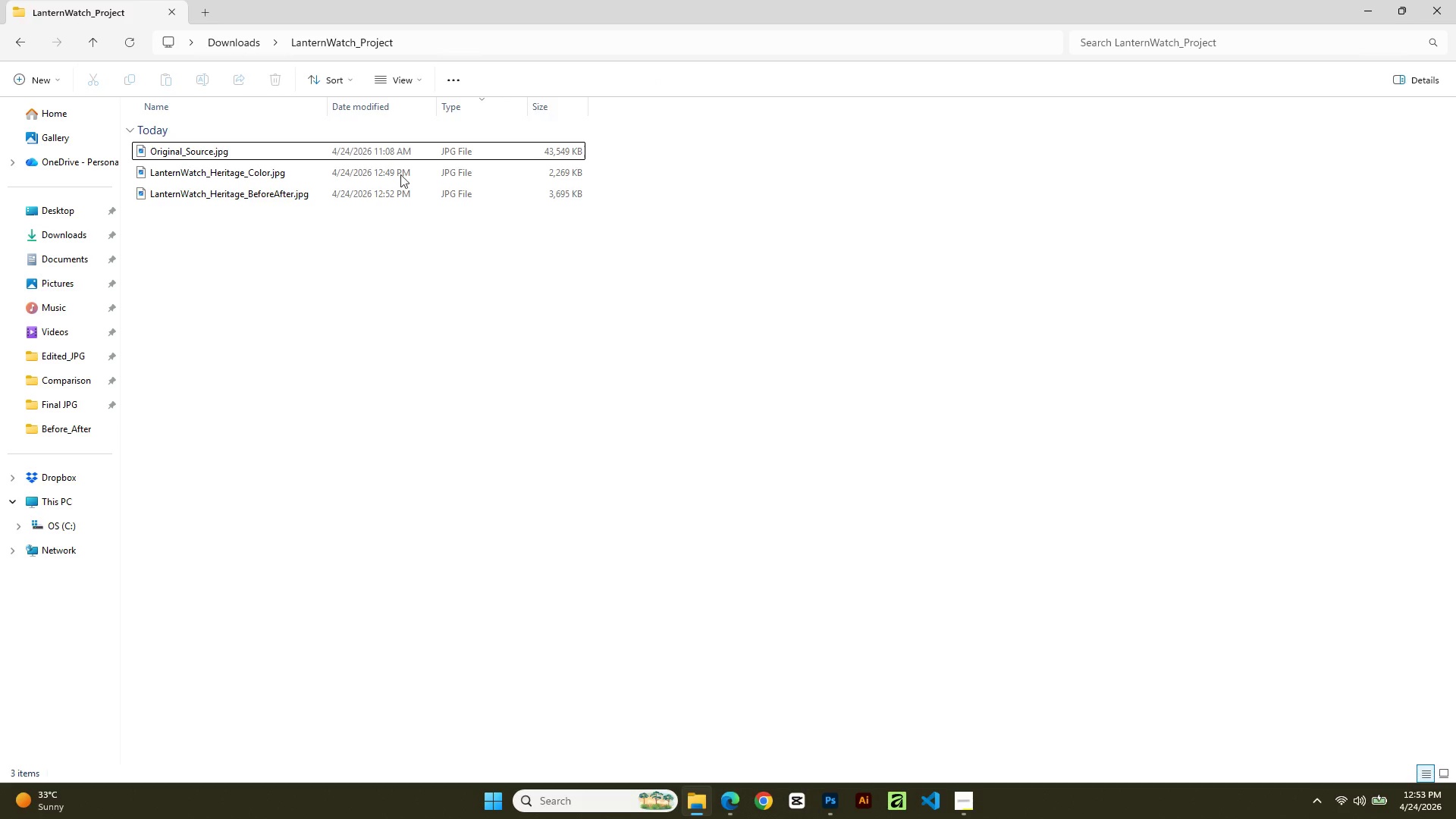 
wait(7.98)
 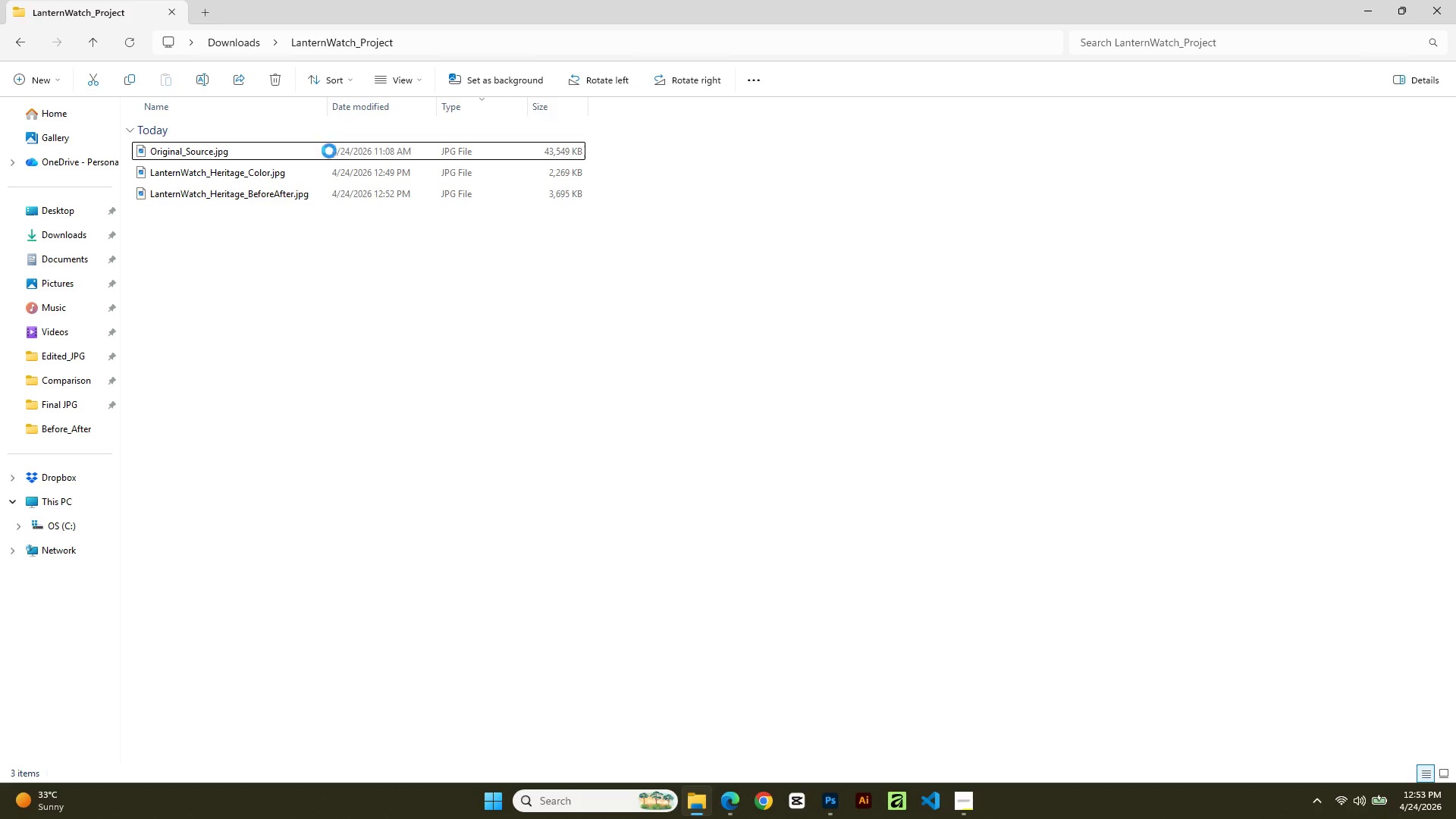 
double_click([374, 155])
 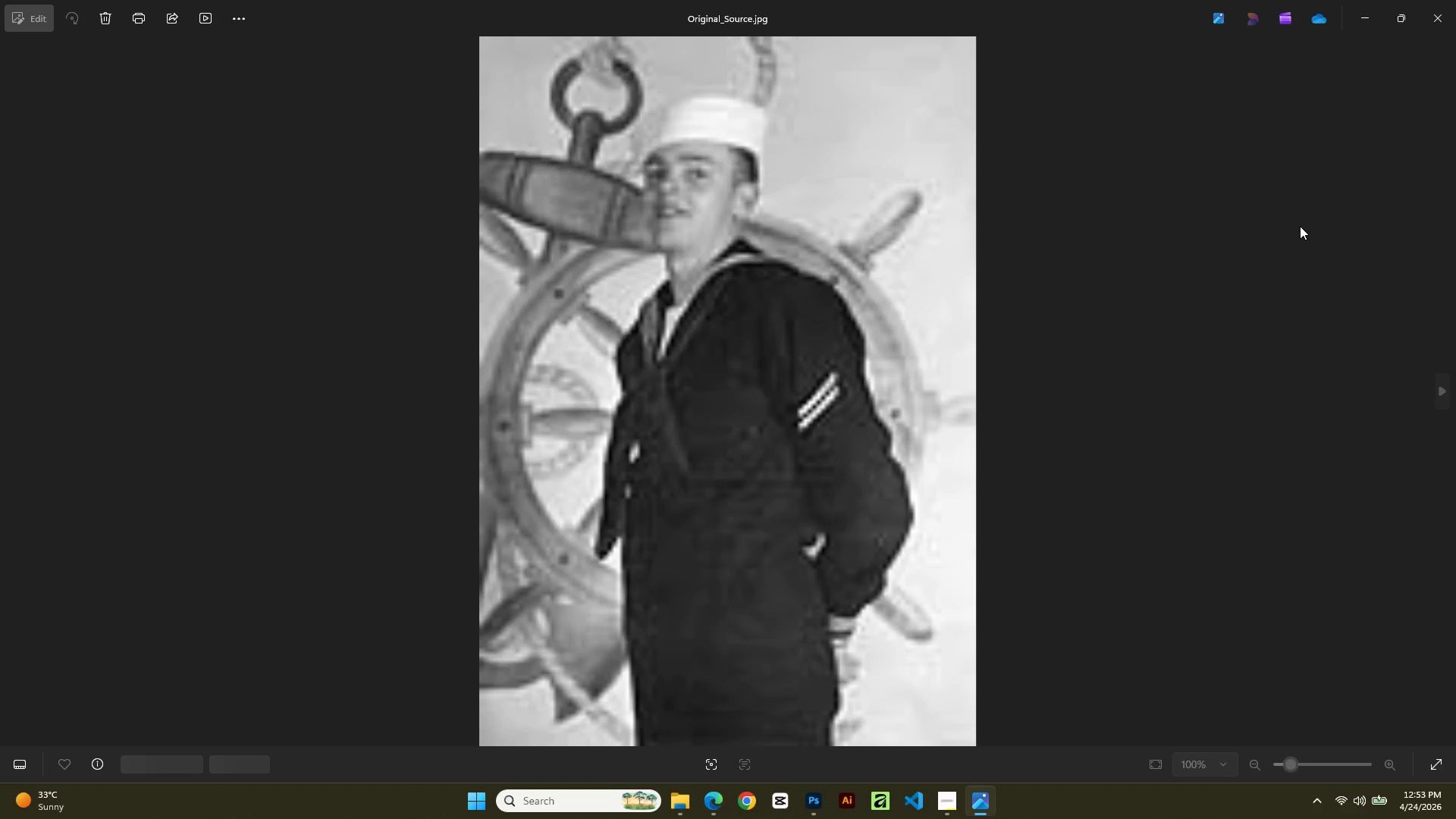 
wait(9.64)
 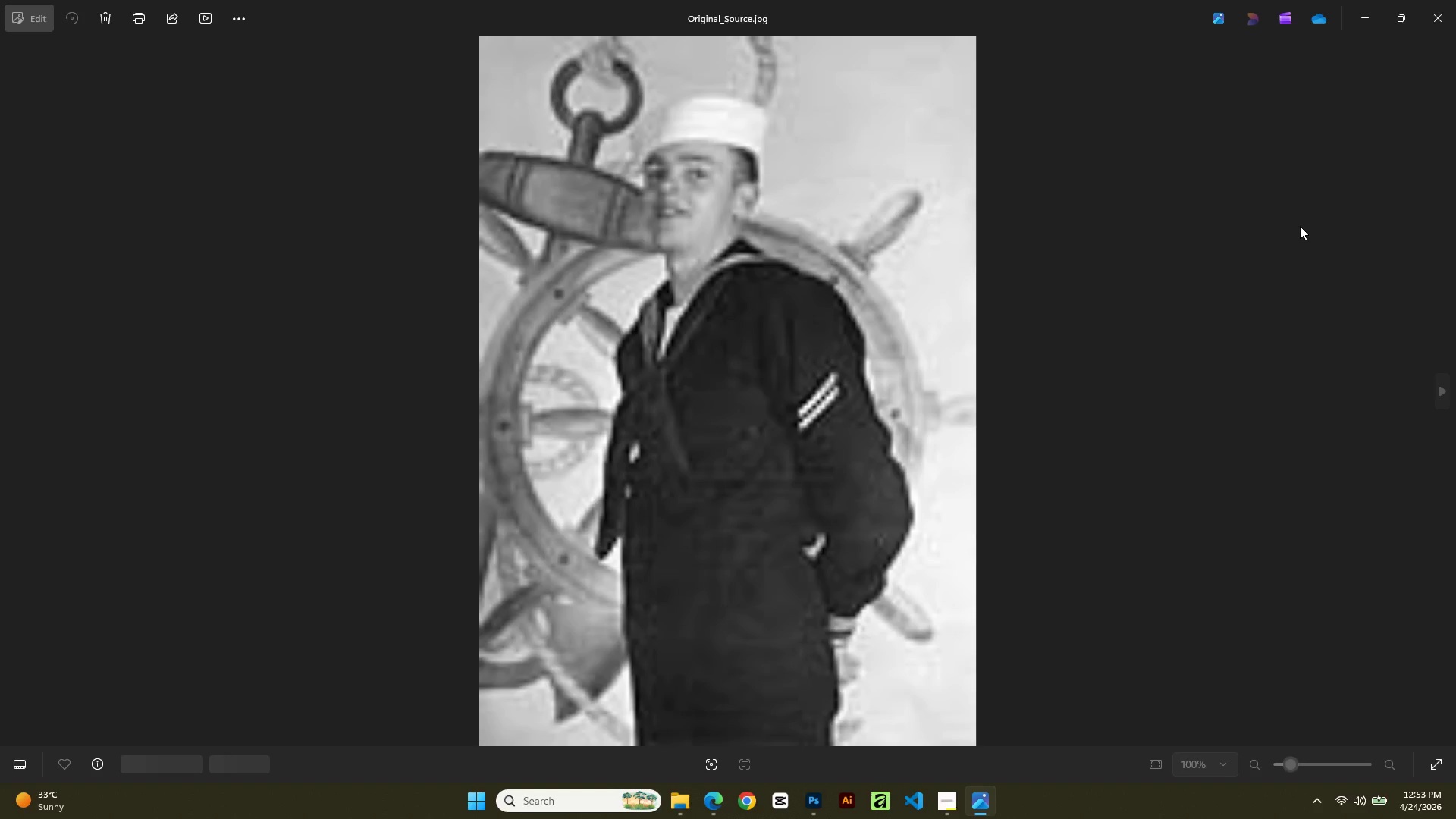 
left_click([827, 811])
 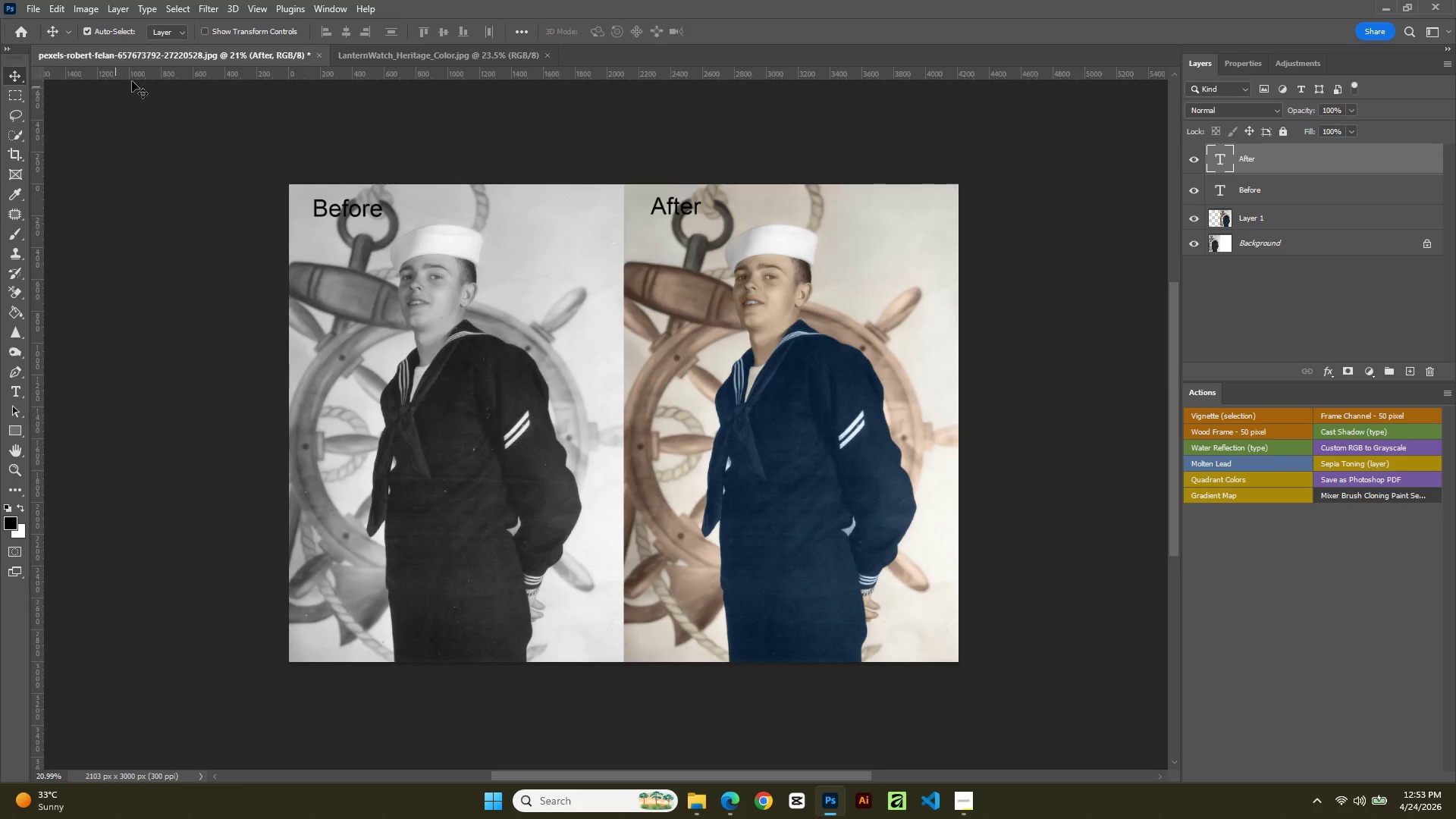 
left_click([148, 57])
 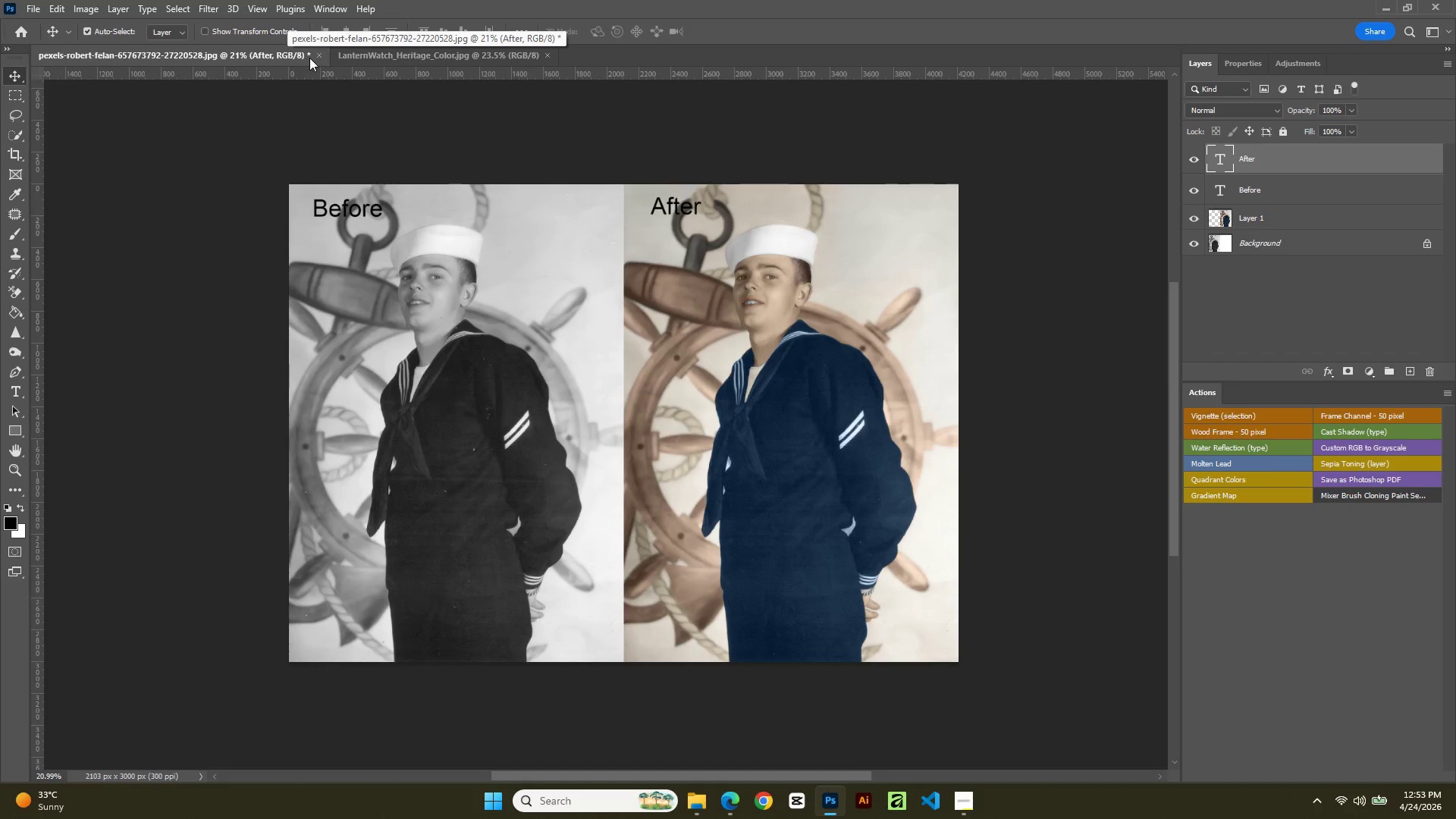 
left_click([315, 55])
 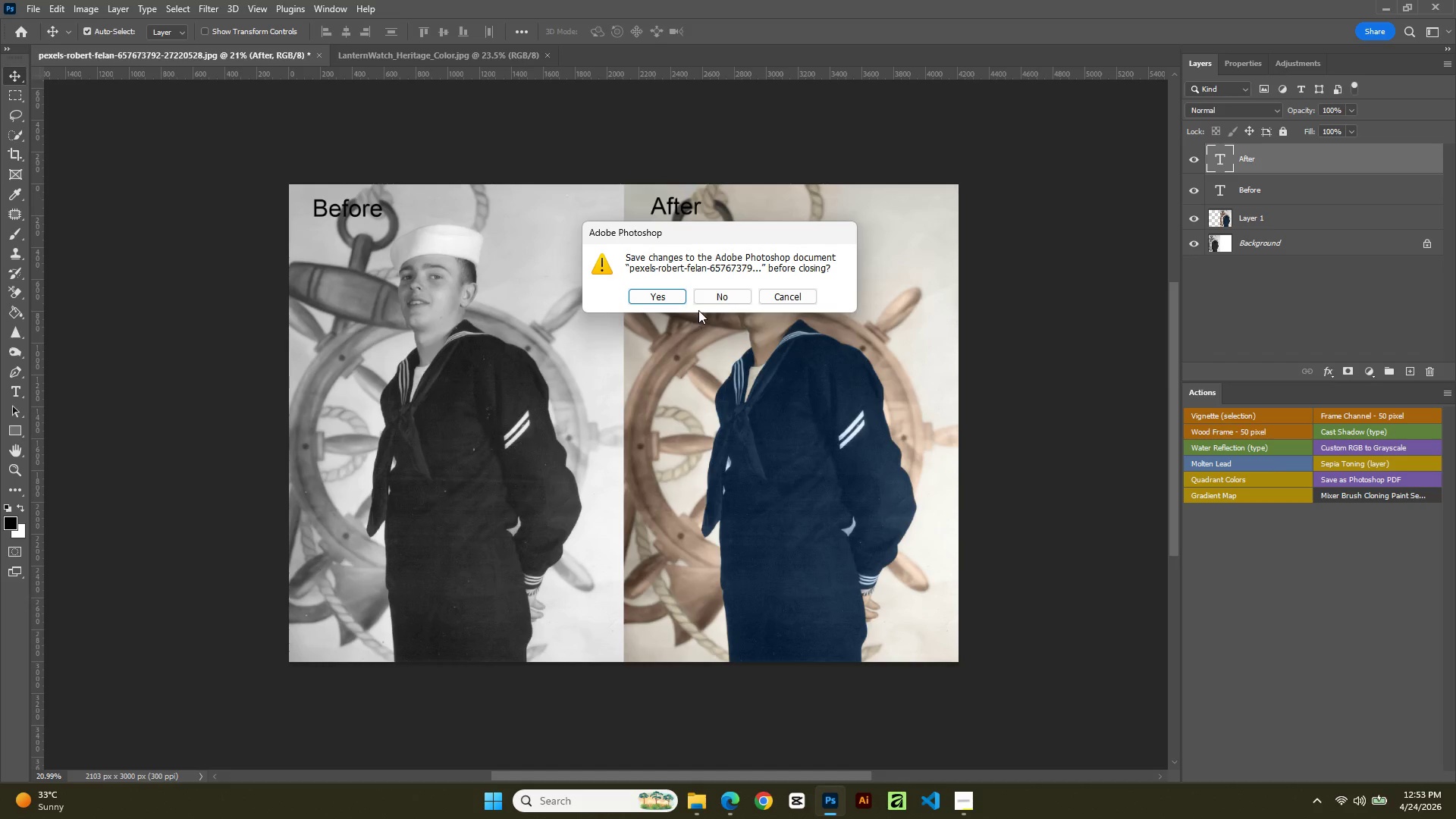 
left_click([709, 296])
 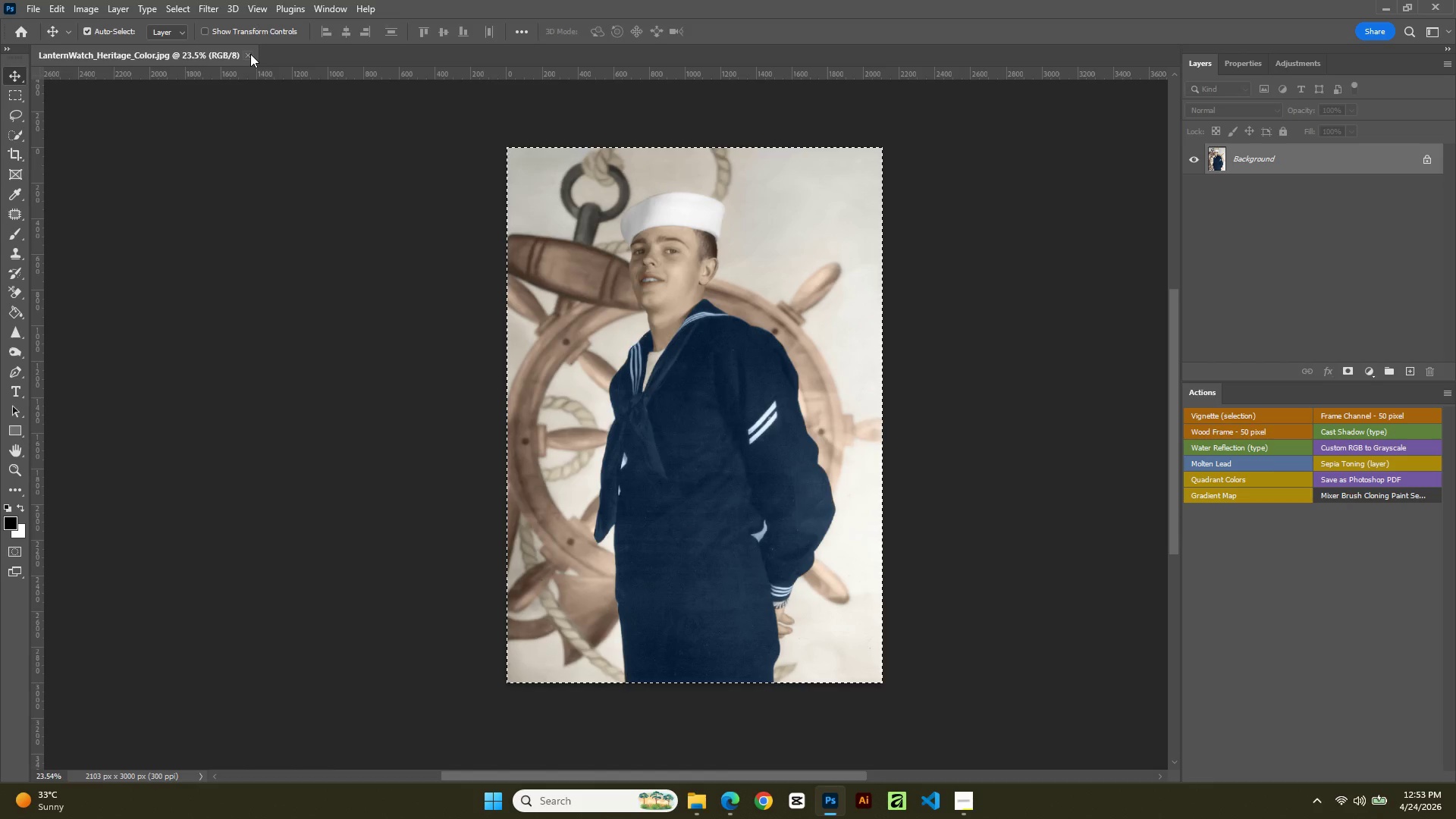 
left_click([250, 54])
 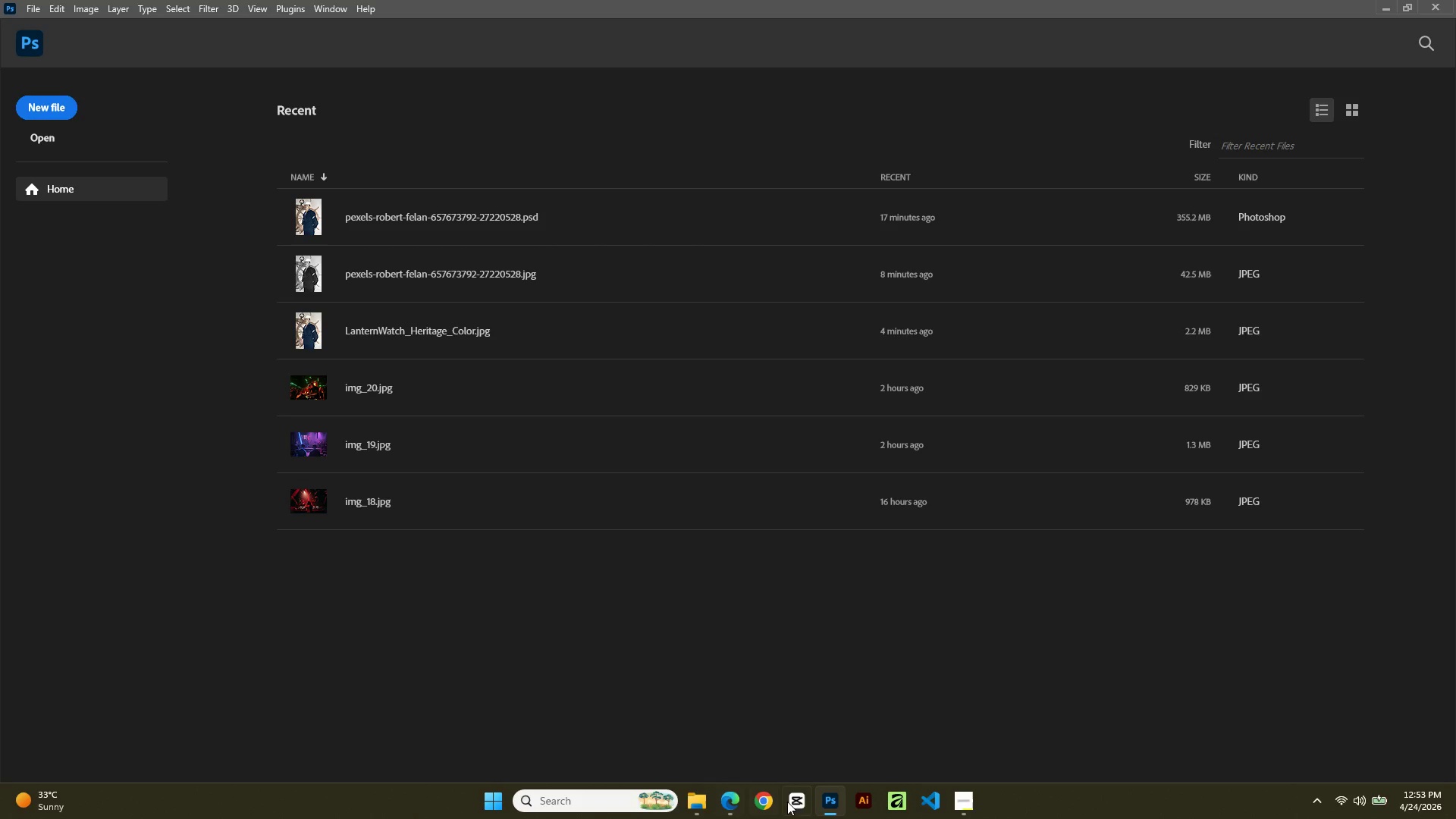 
left_click([700, 792])
 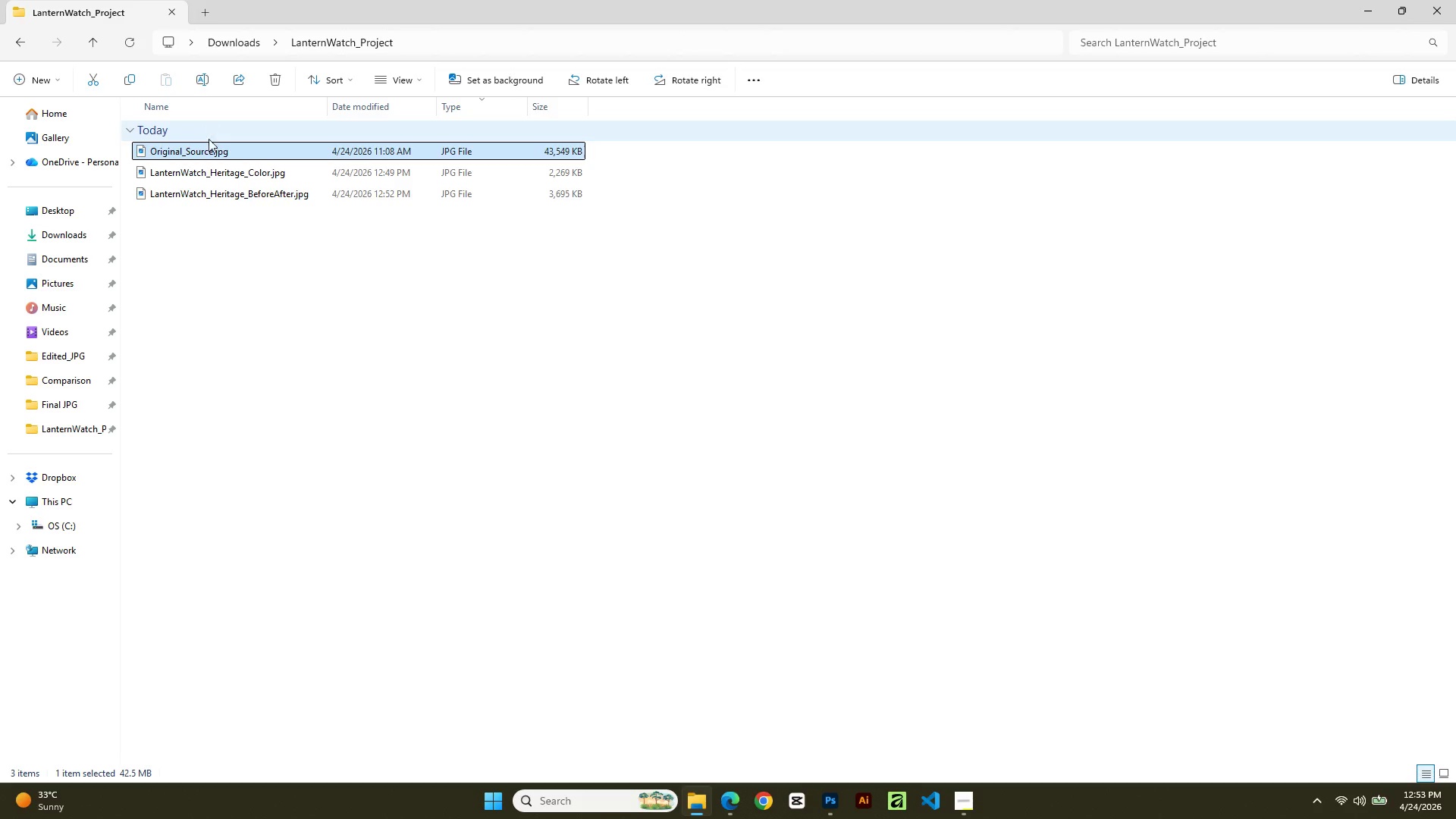 
double_click([209, 153])
 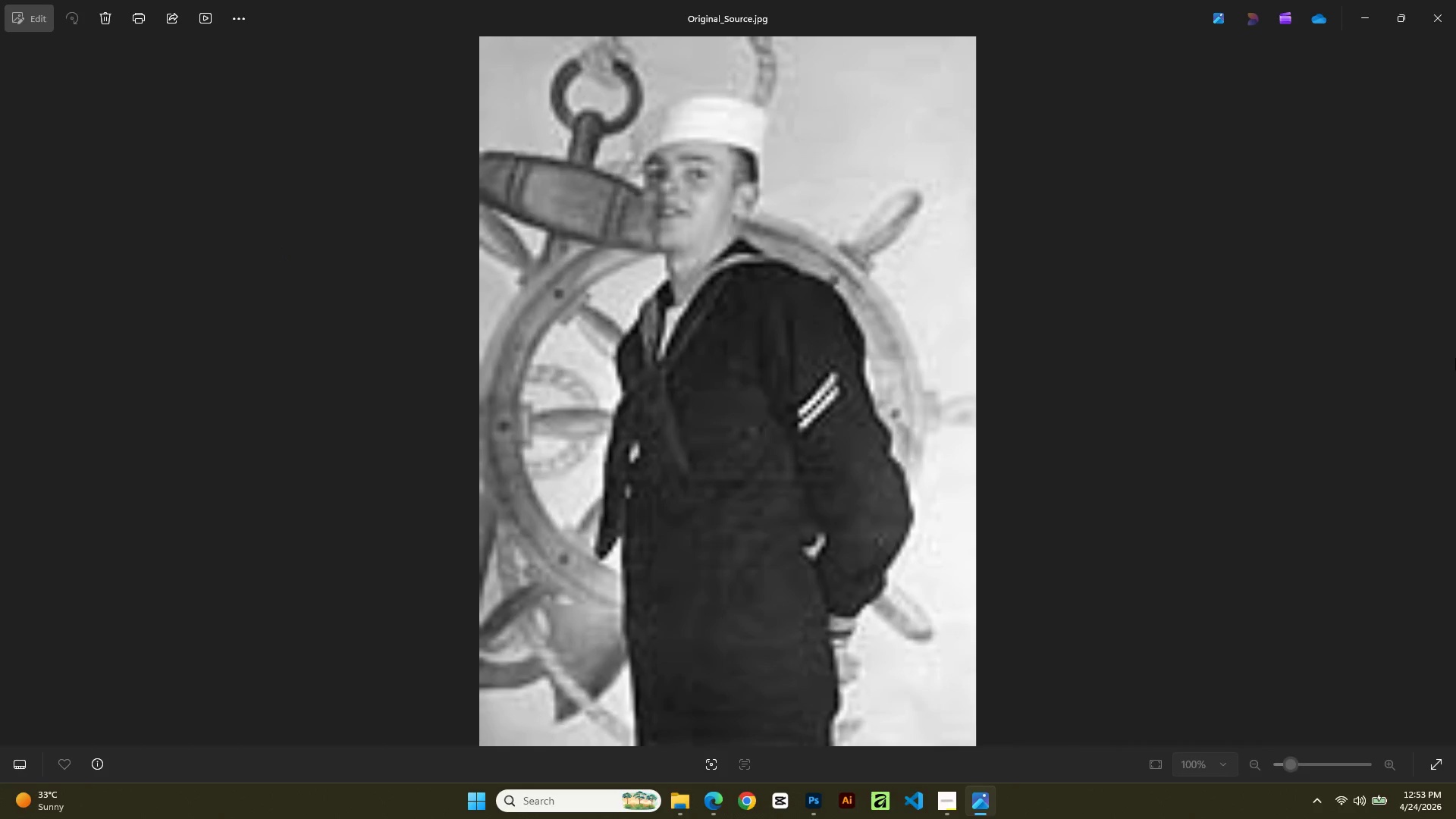 
wait(8.58)
 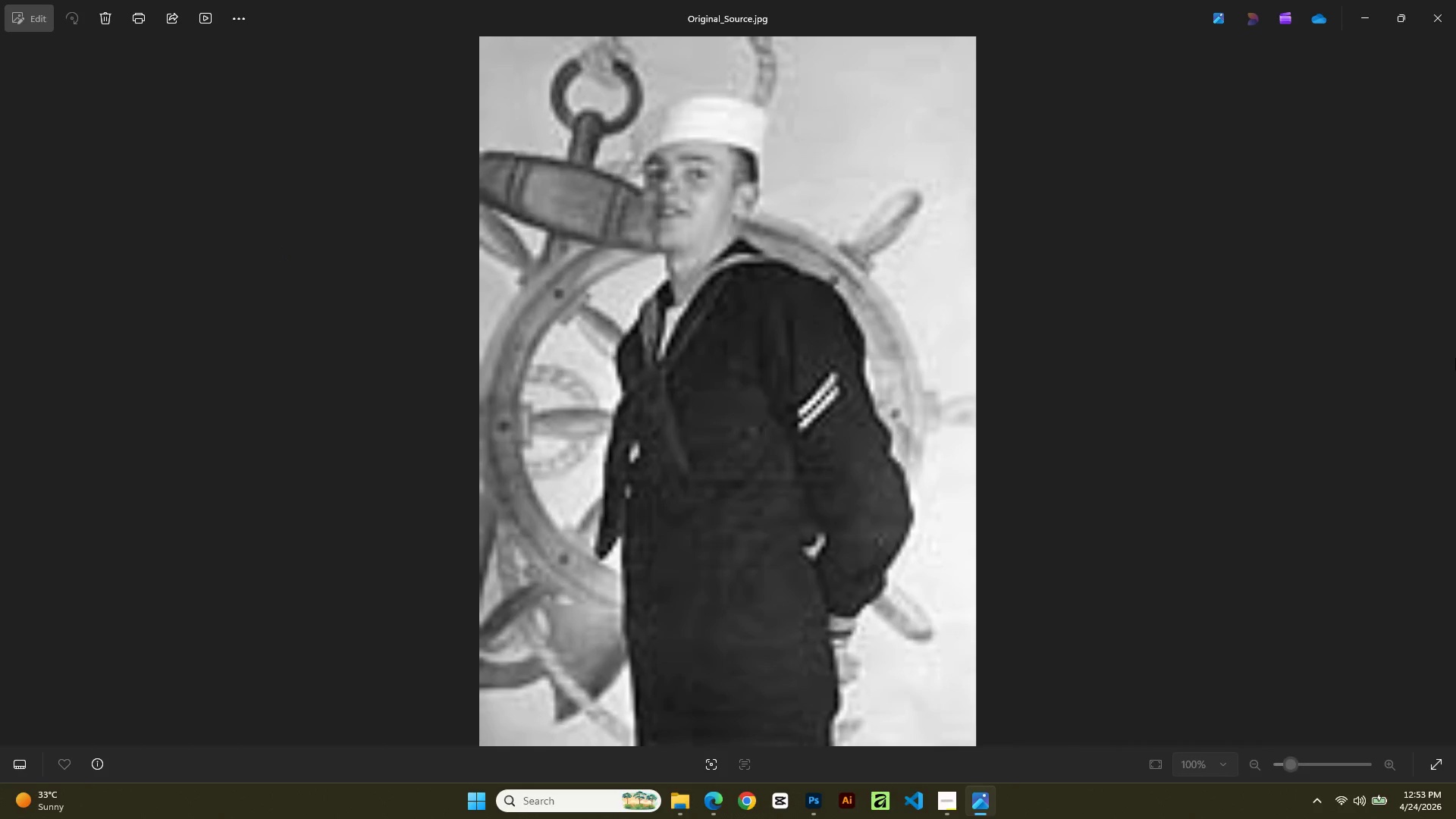 
left_click([1439, 391])
 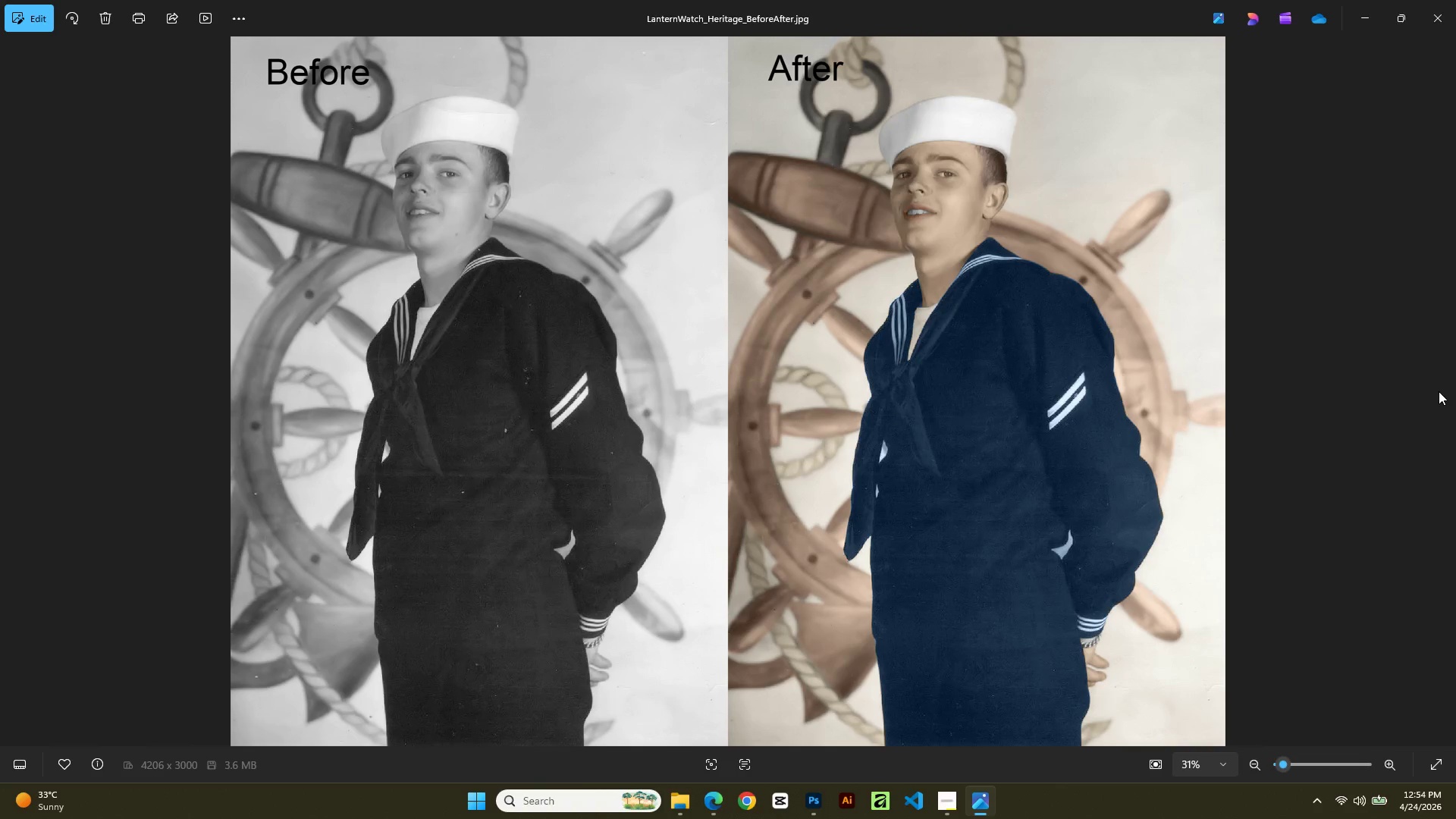 
left_click([1434, 0])
 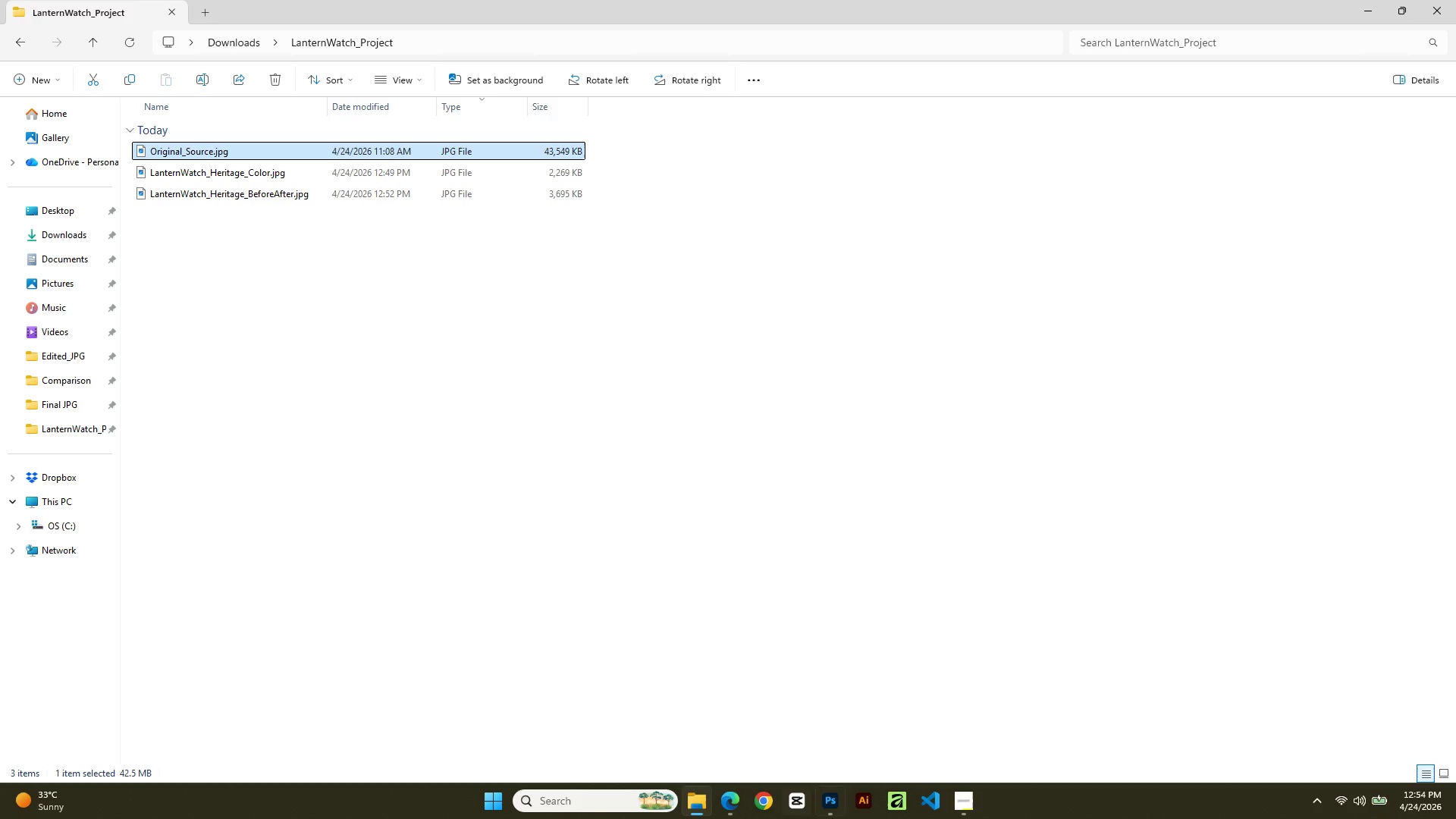 
left_click([822, 804])
 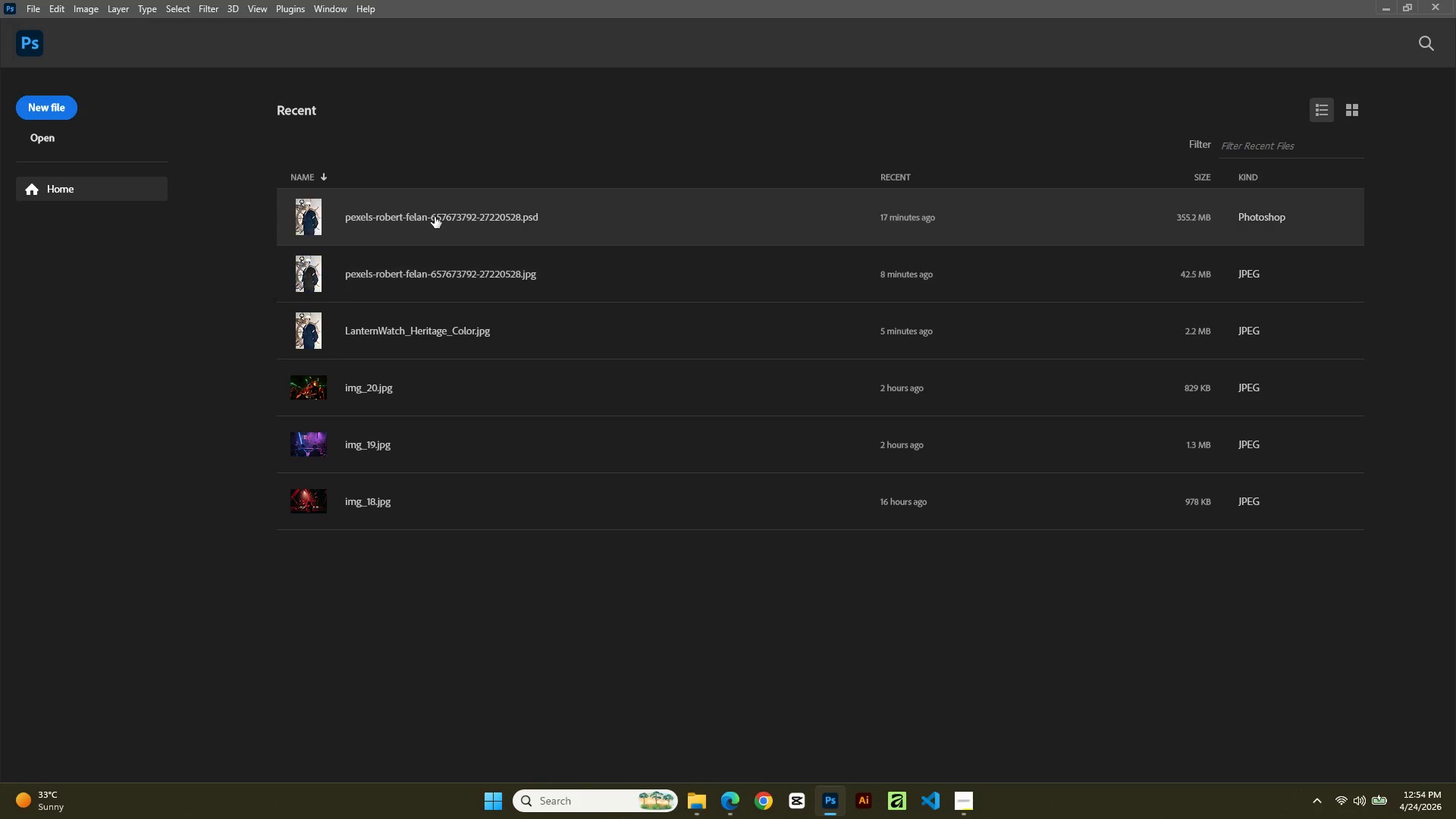 
double_click([435, 215])
 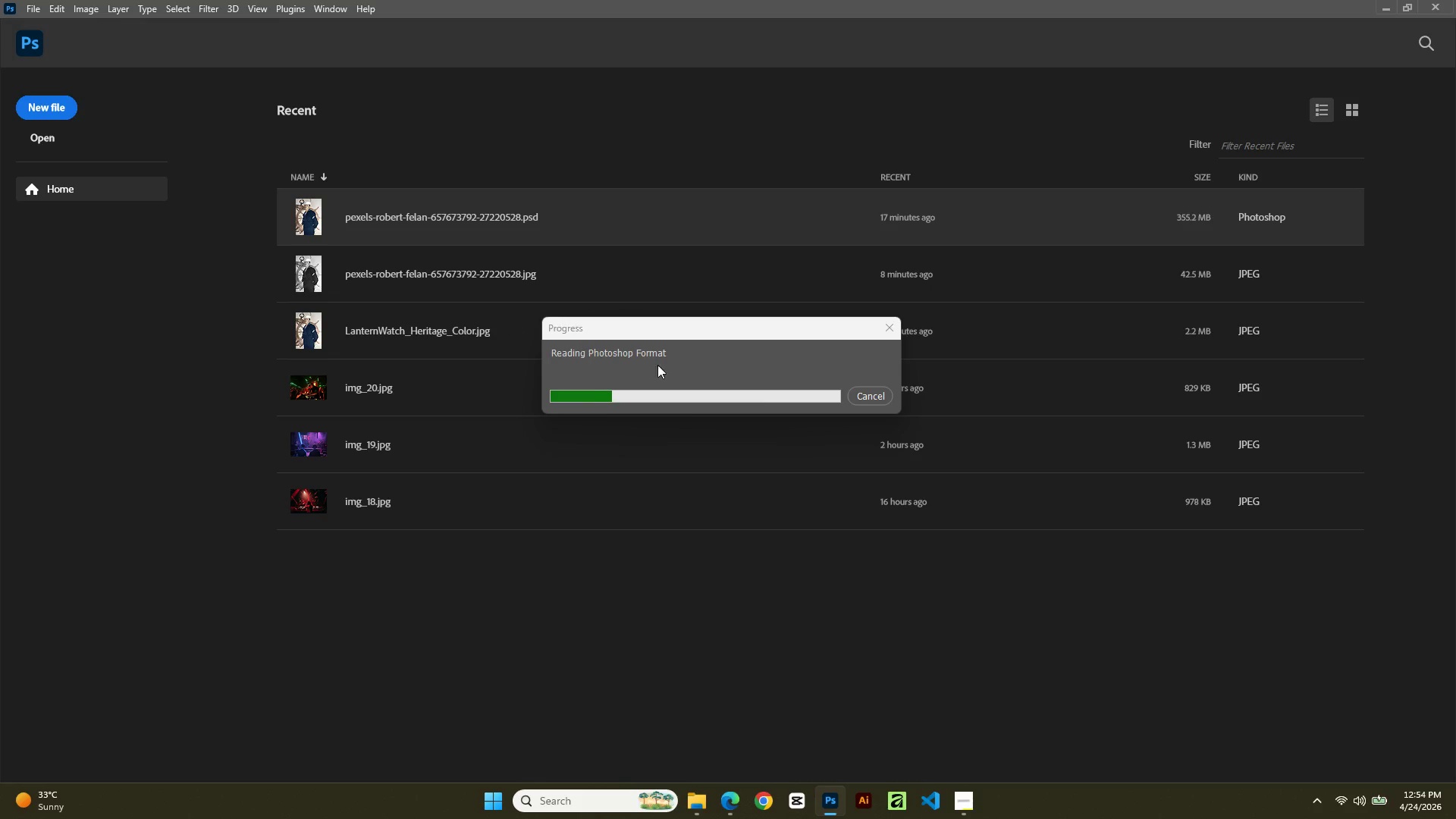 
left_click_drag(start_coordinate=[868, 402], to_coordinate=[870, 398])
 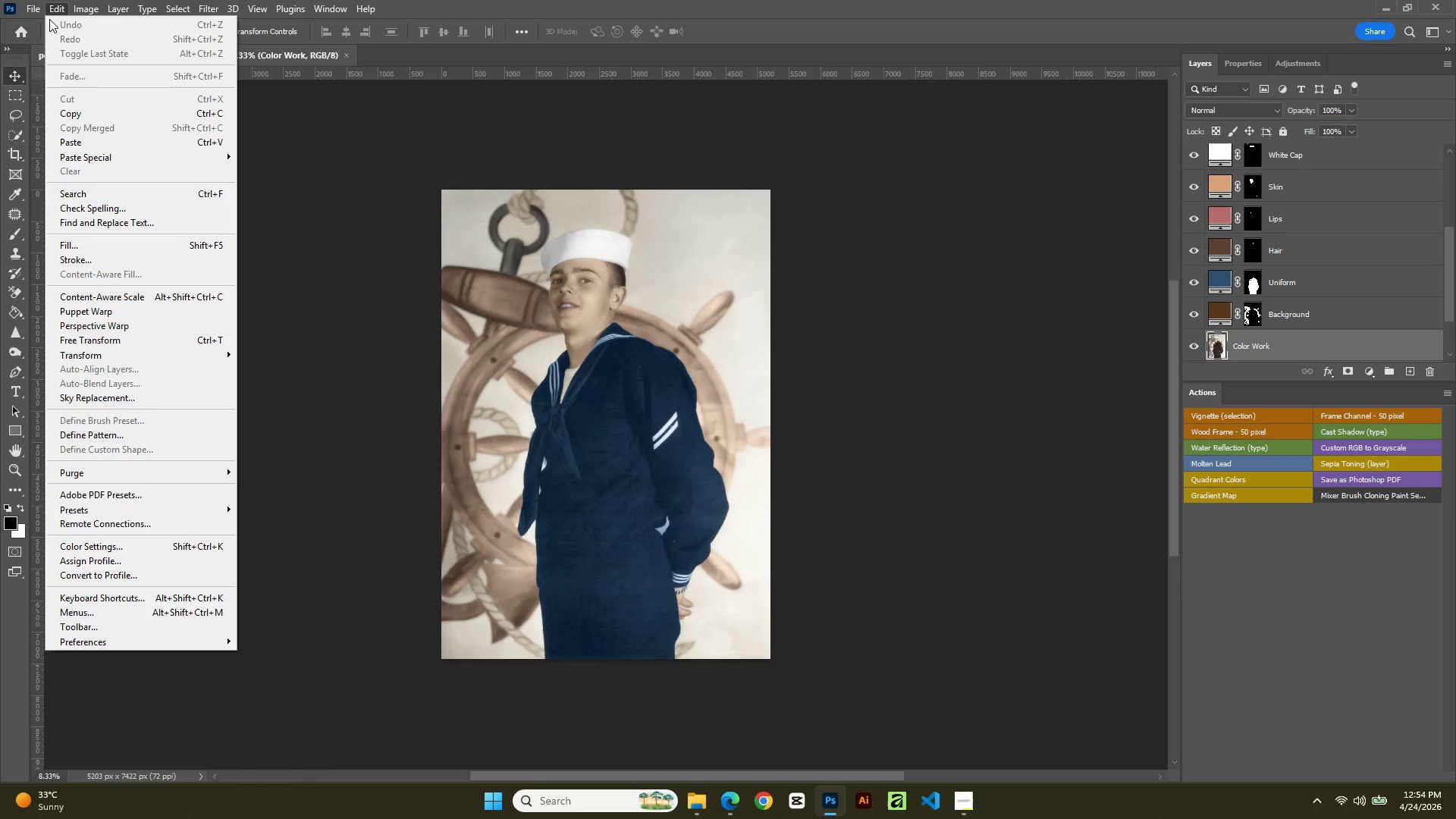 
wait(6.14)
 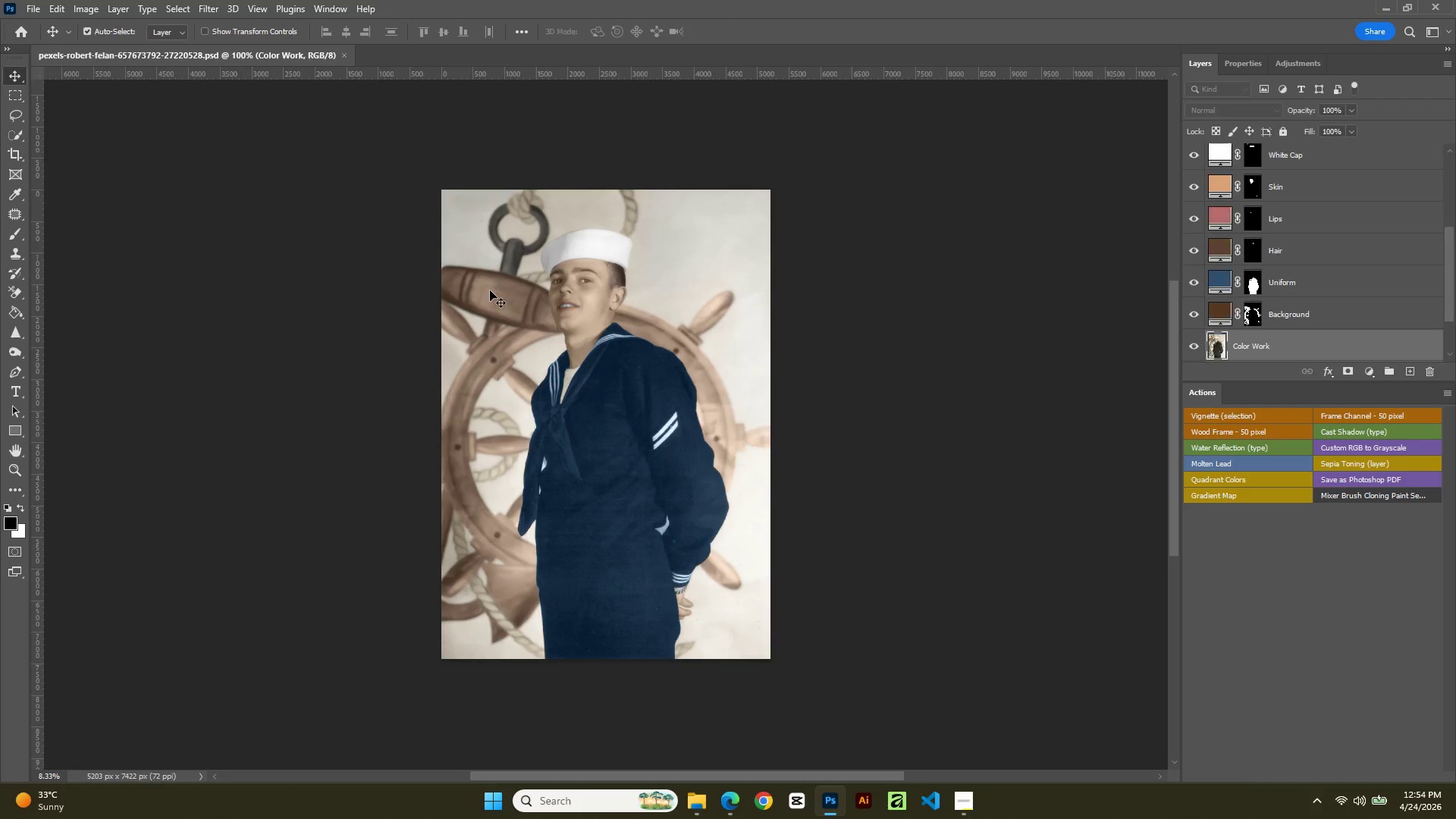 
left_click([38, 34])
 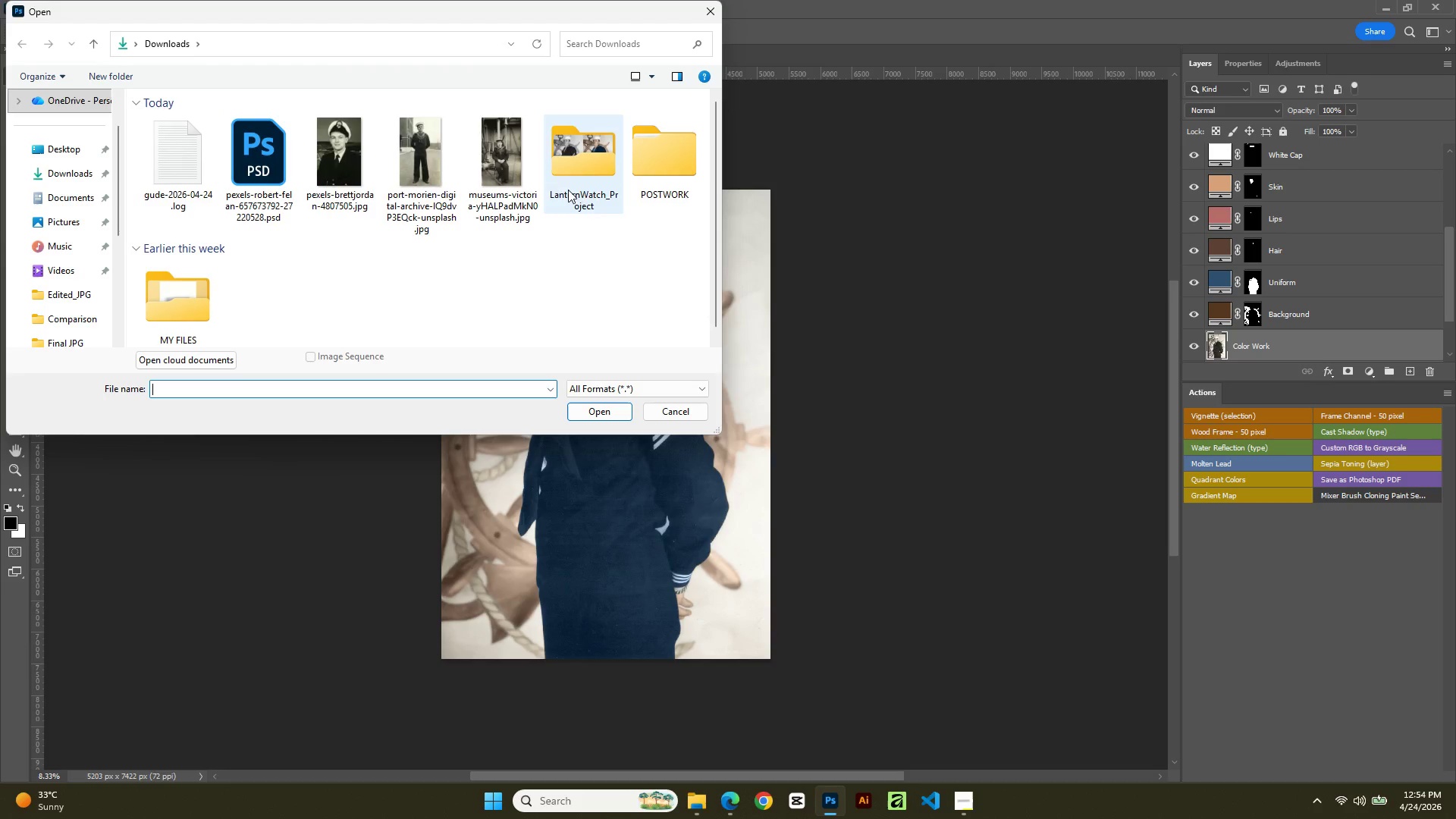 
left_click([802, 220])
 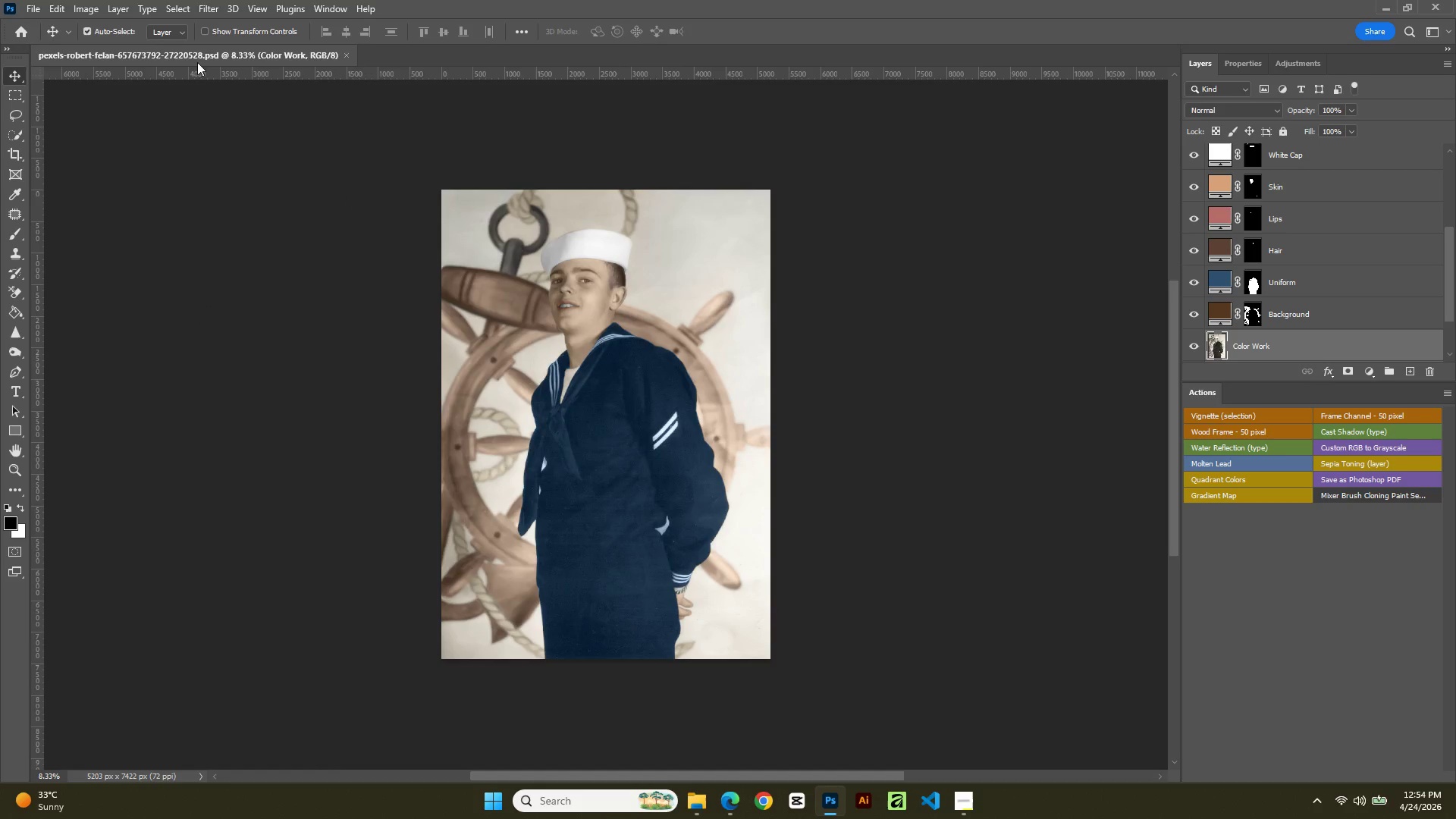 
left_click([352, 56])
 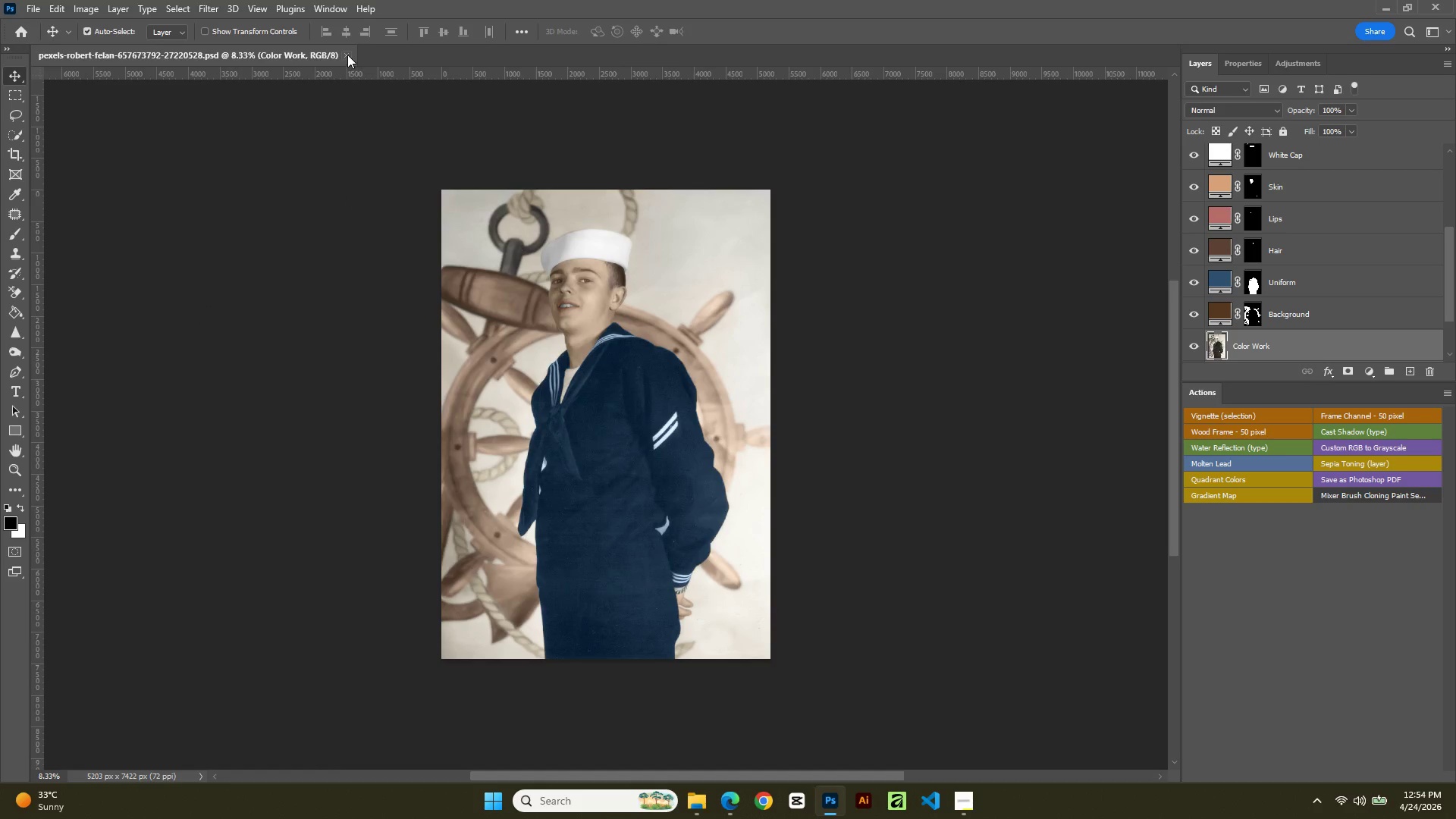 
double_click([347, 55])
 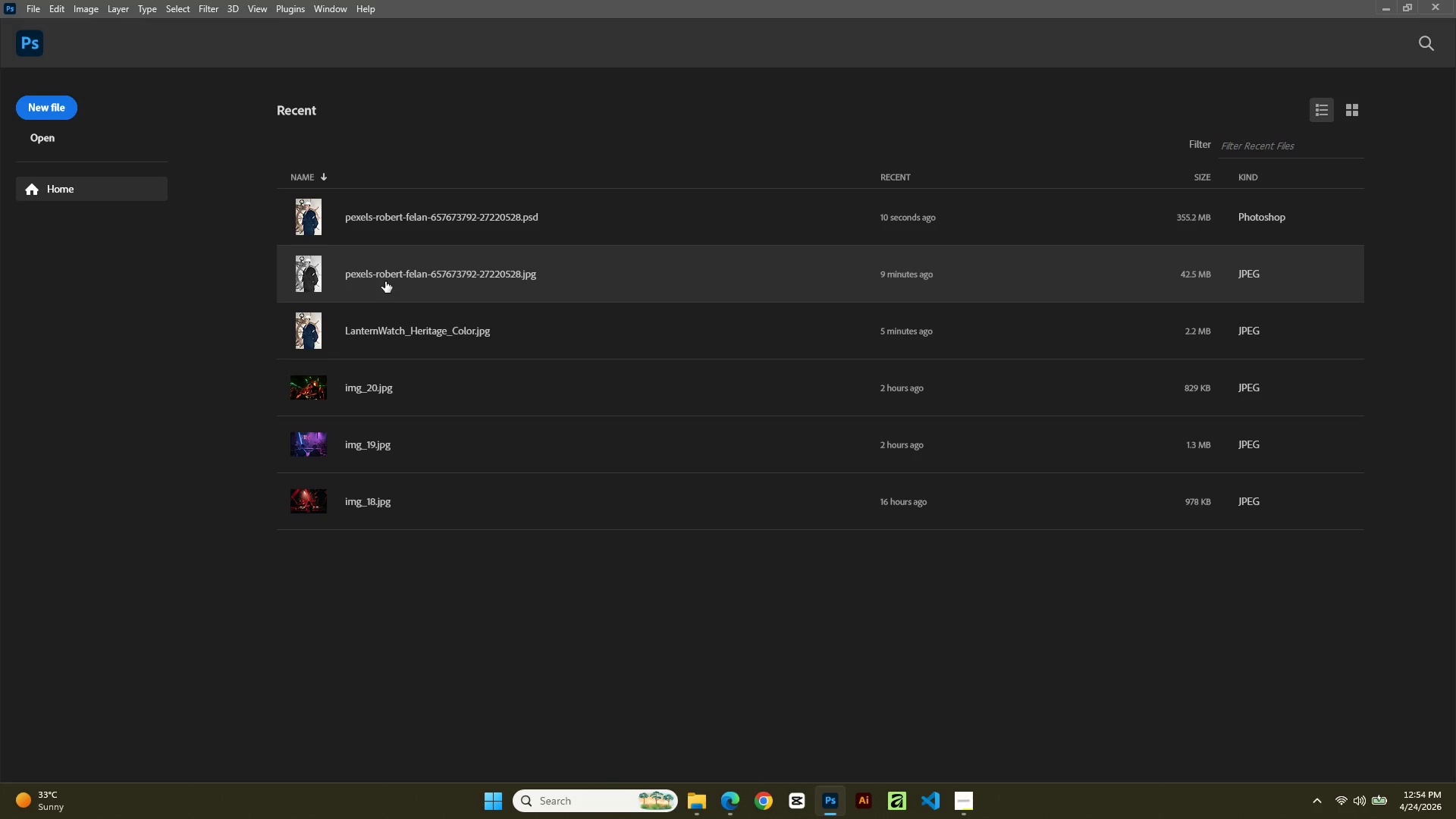 
double_click([385, 281])
 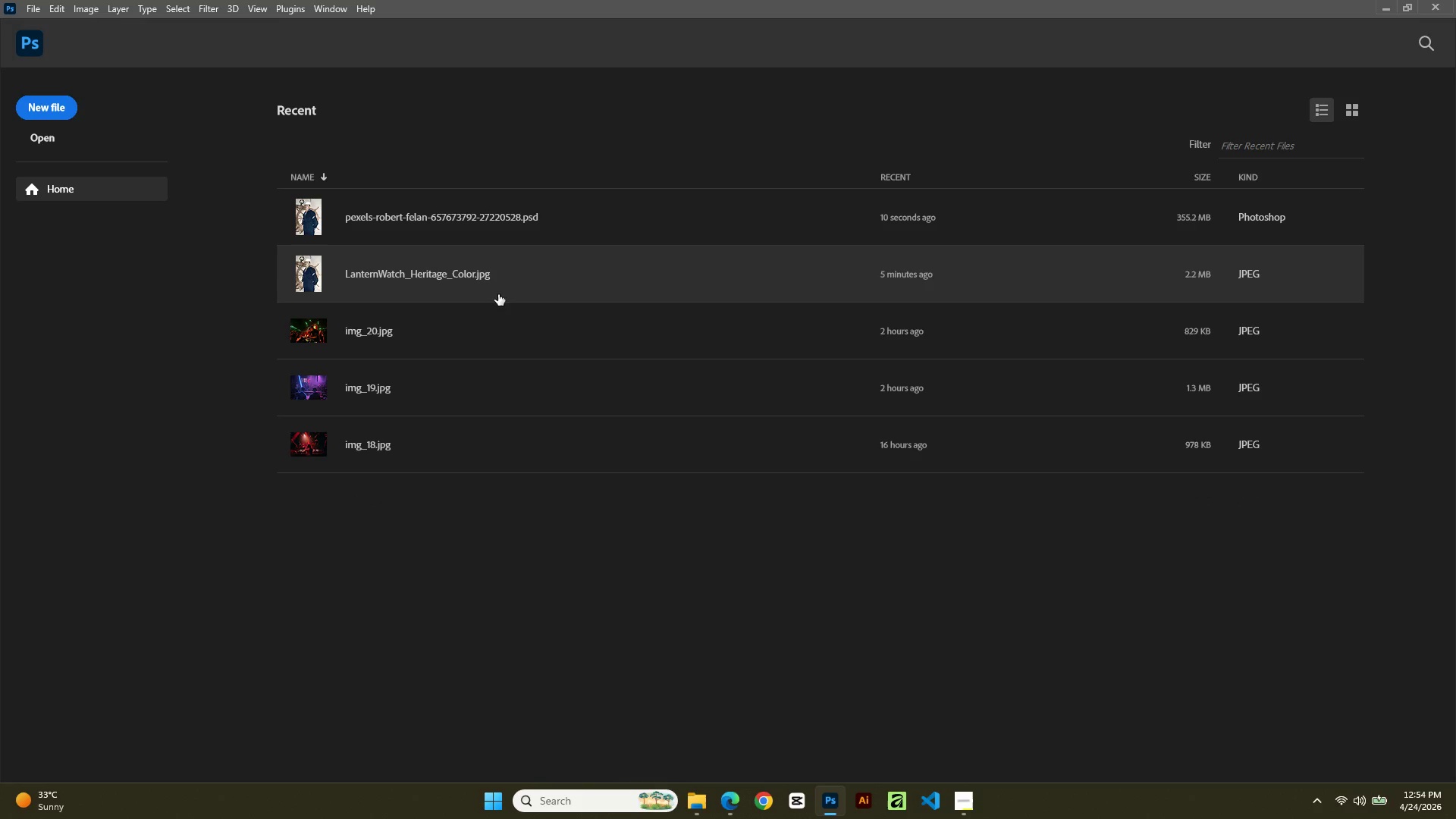 
wait(5.91)
 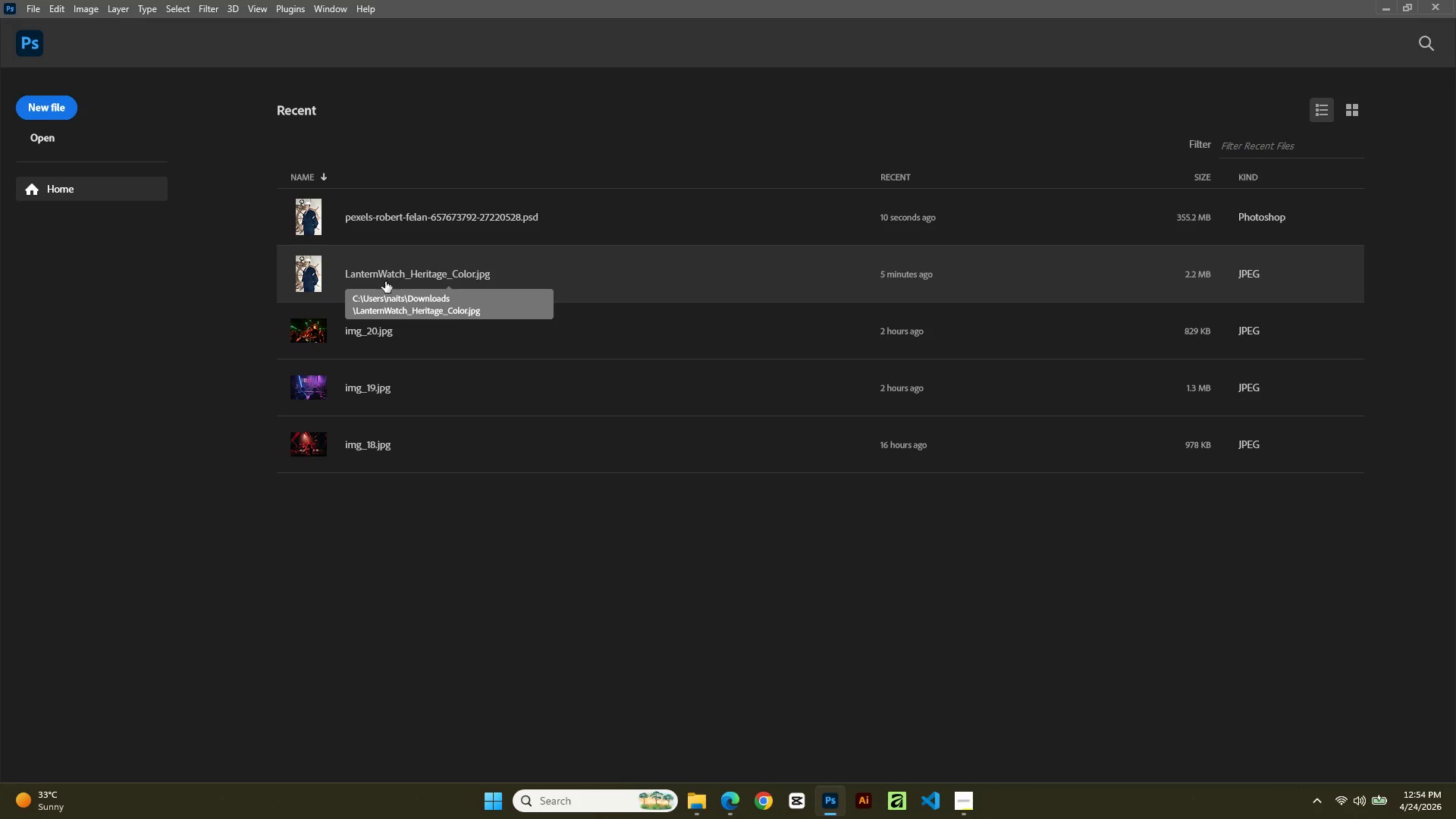 
left_click([707, 808])
 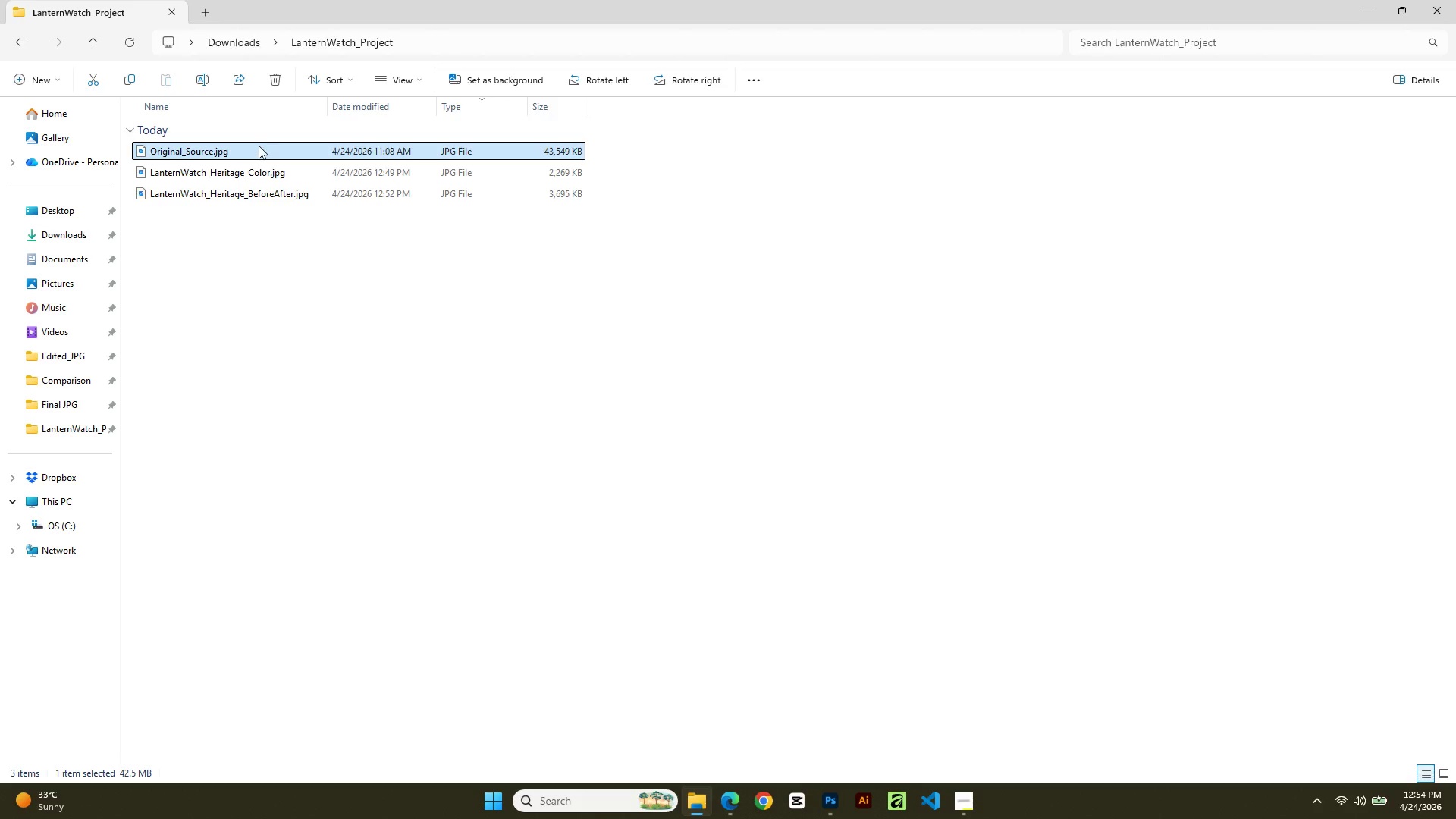 
double_click([259, 146])
 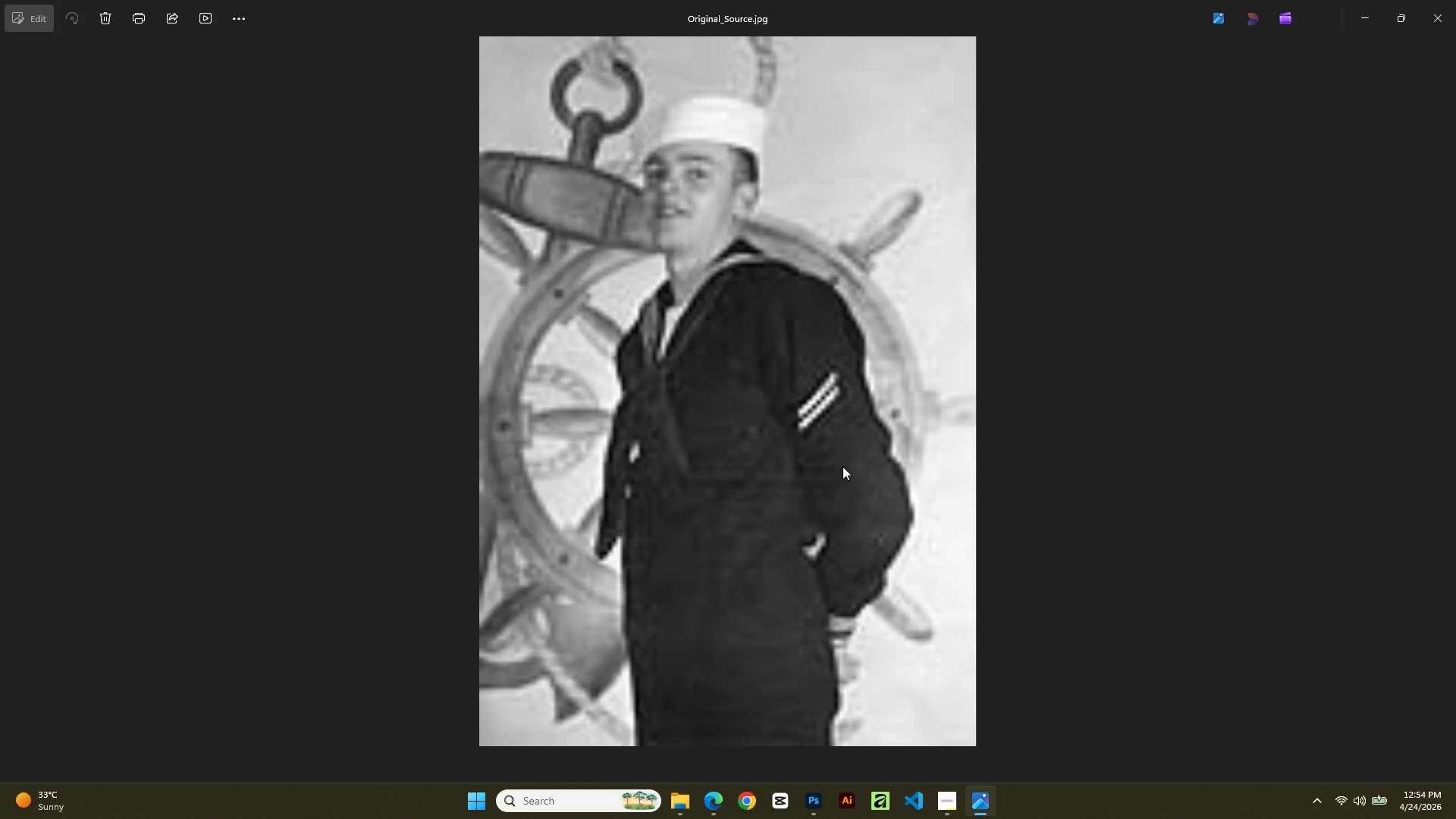 
left_click([843, 466])
 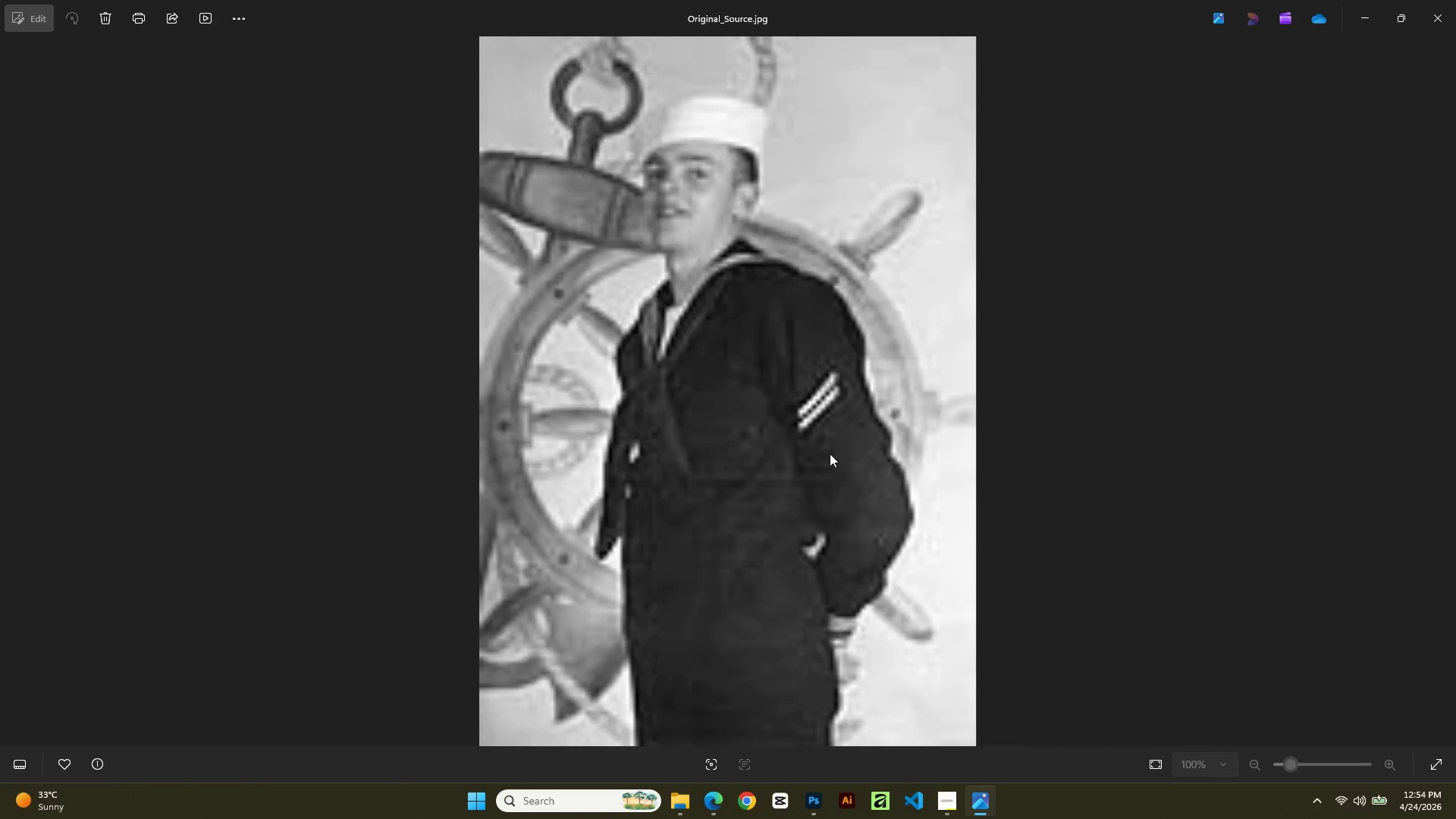 
scroll: coordinate [809, 439], scroll_direction: up, amount: 5.0
 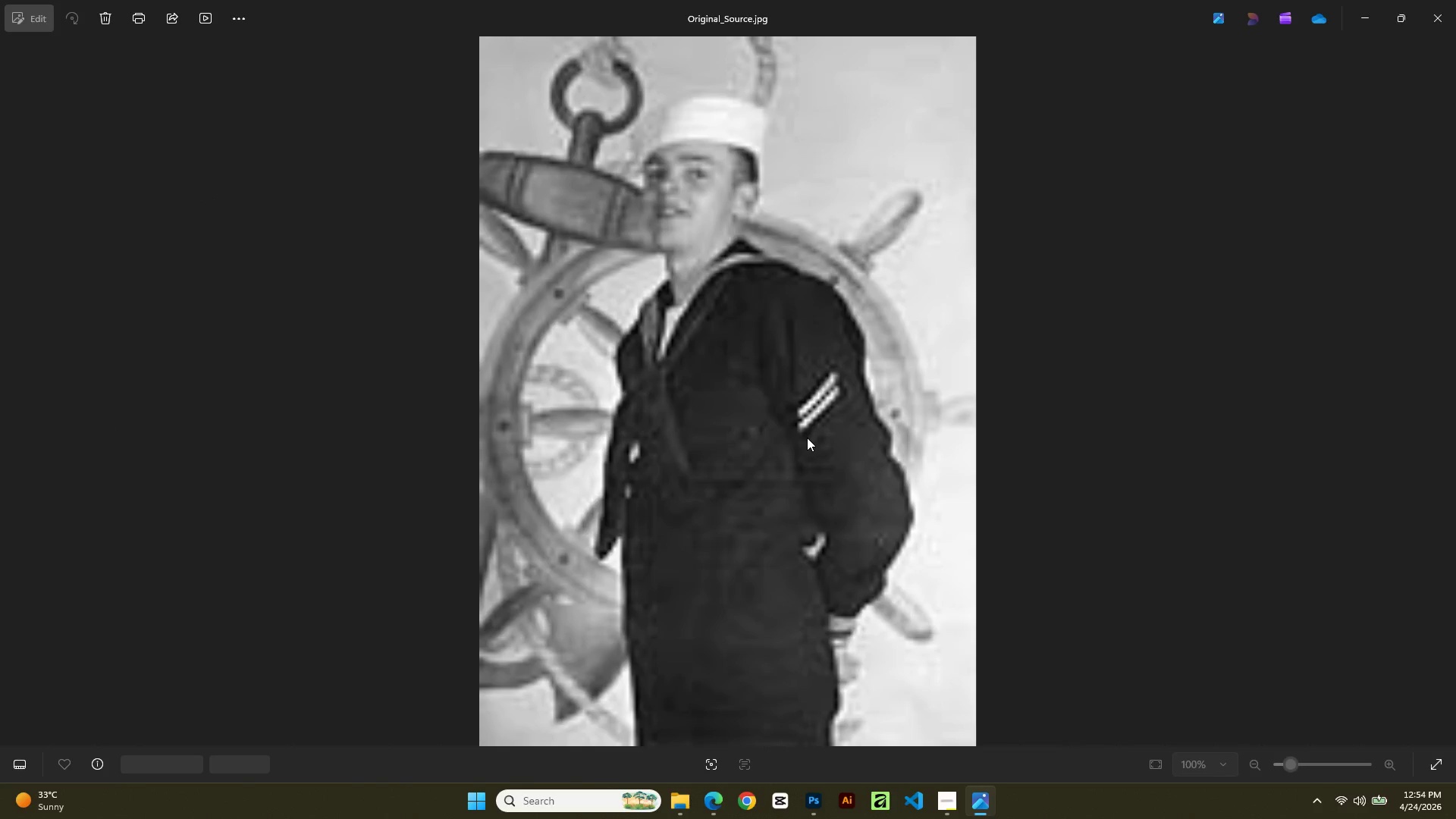 
scroll: coordinate [807, 438], scroll_direction: down, amount: 2.0
 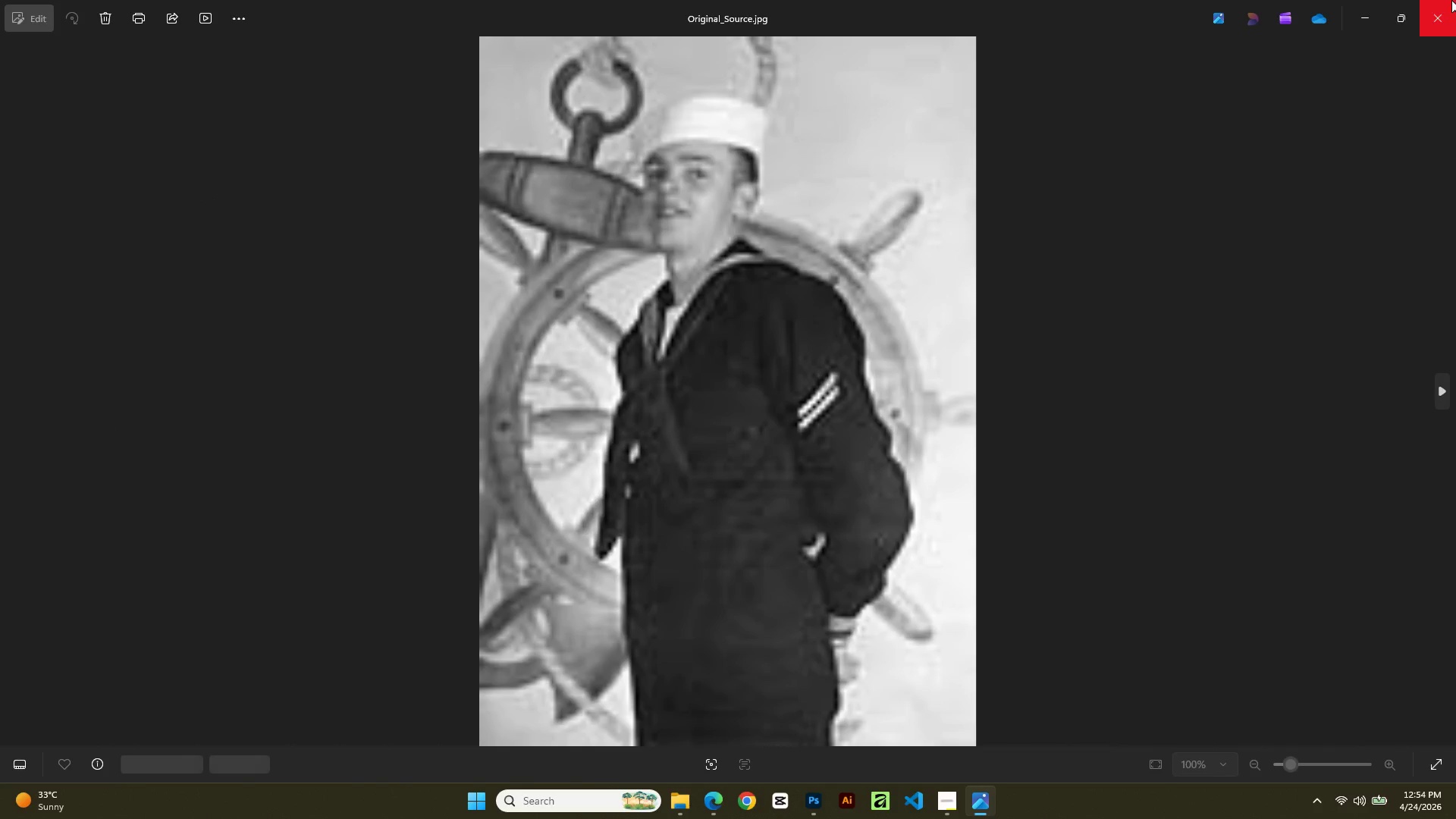 
left_click([1451, 0])
 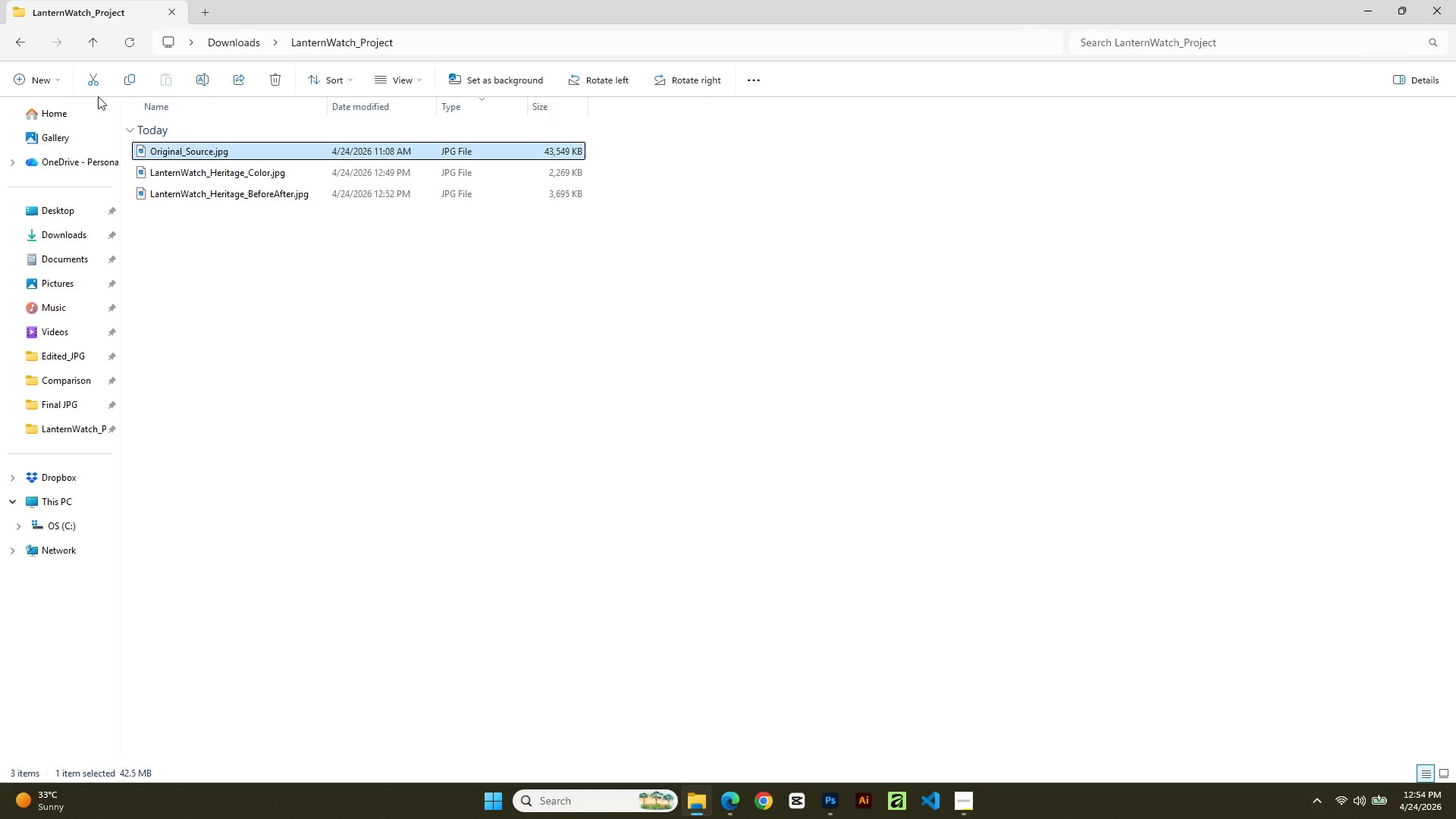 
left_click([11, 39])
 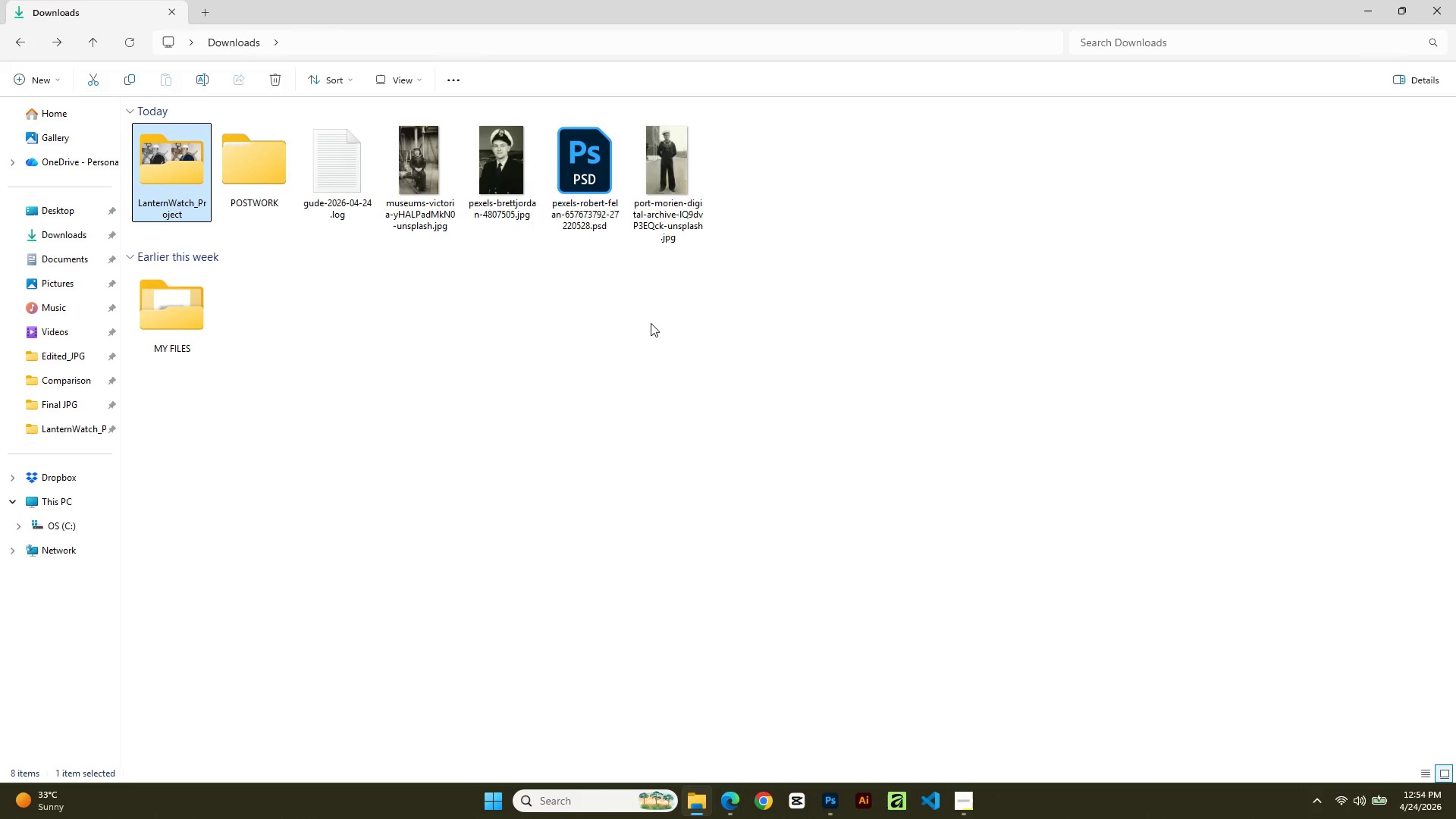 
double_click([579, 202])
 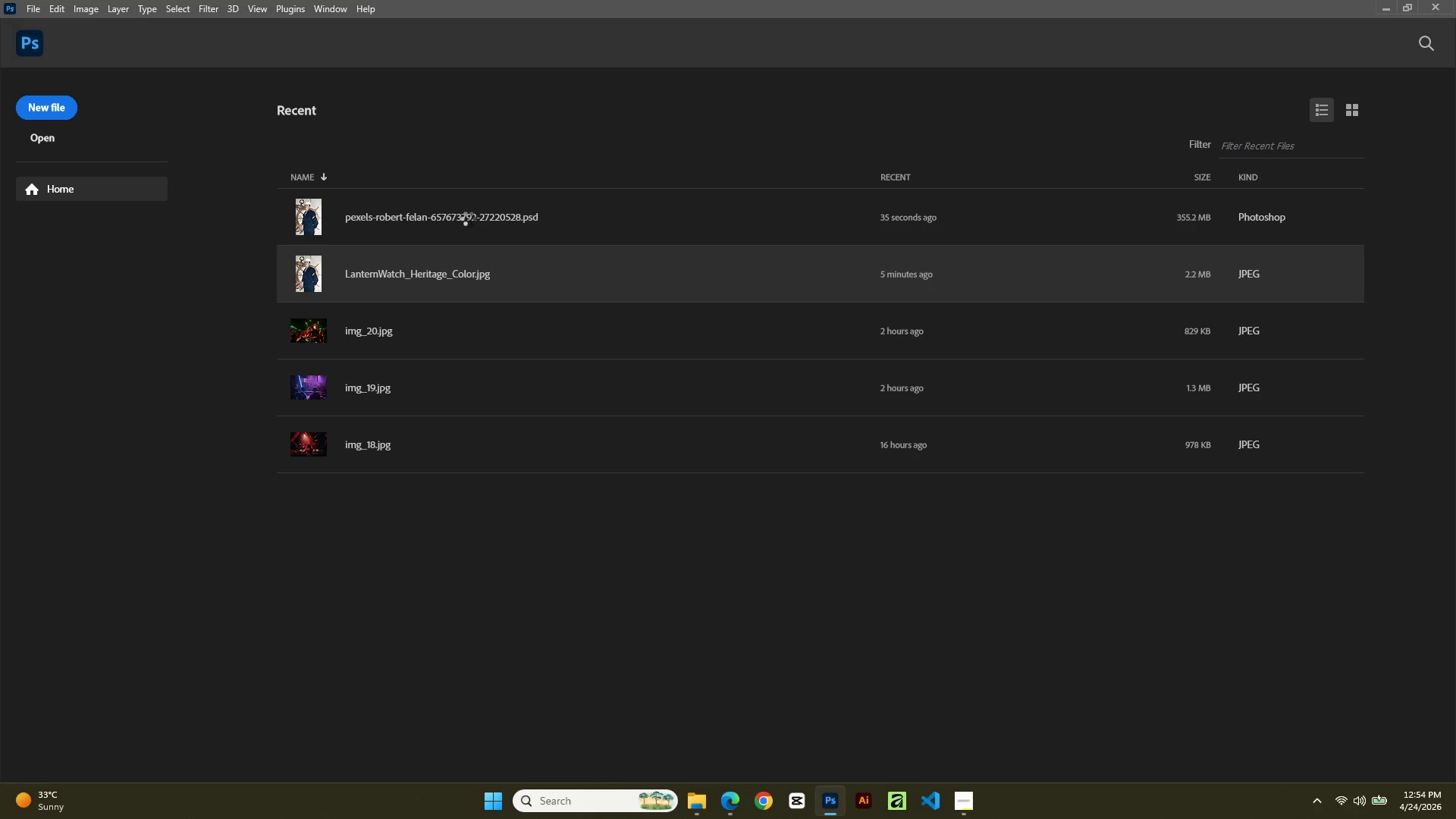 
wait(11.16)
 